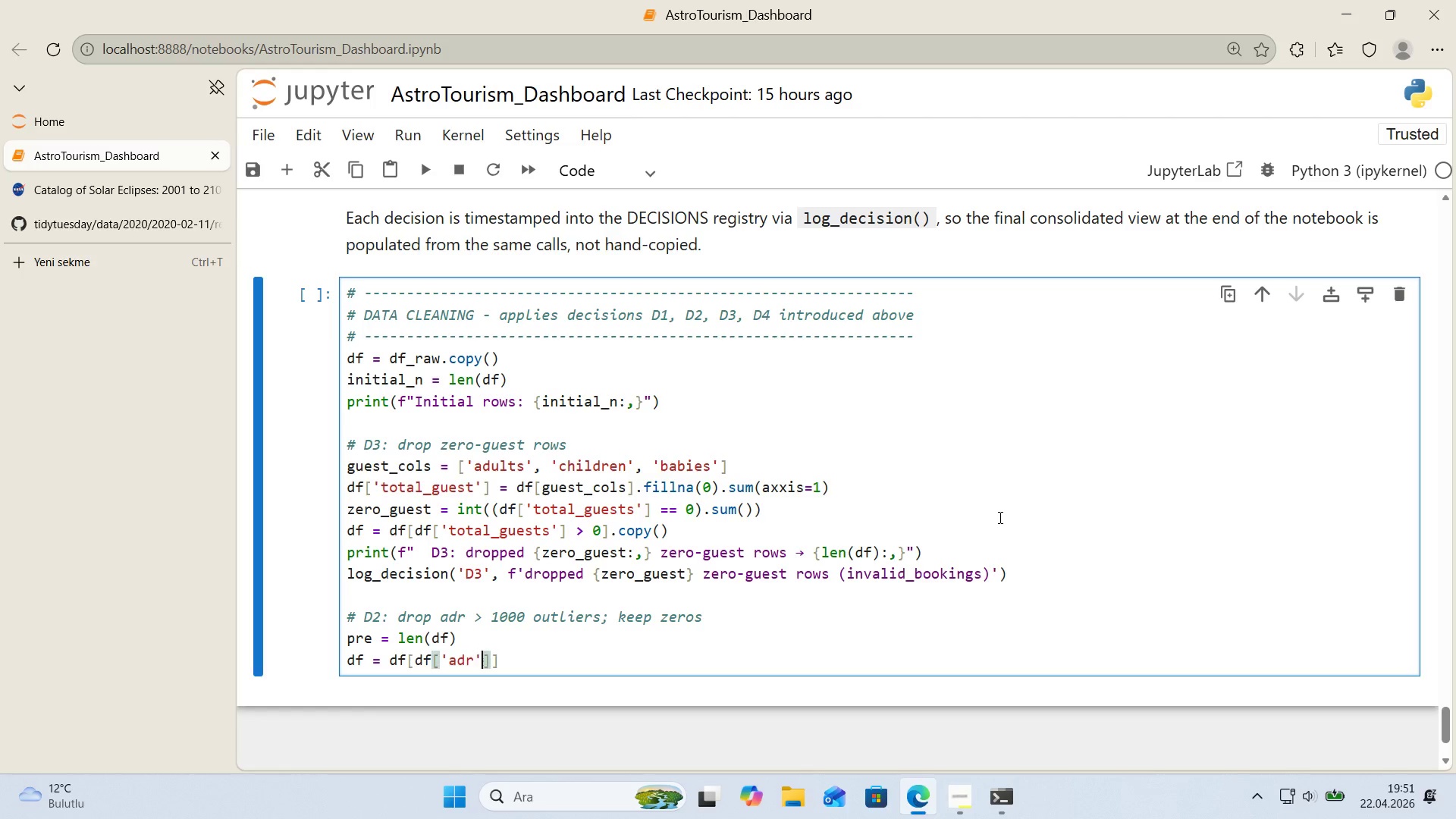 
key(ArrowRight)
 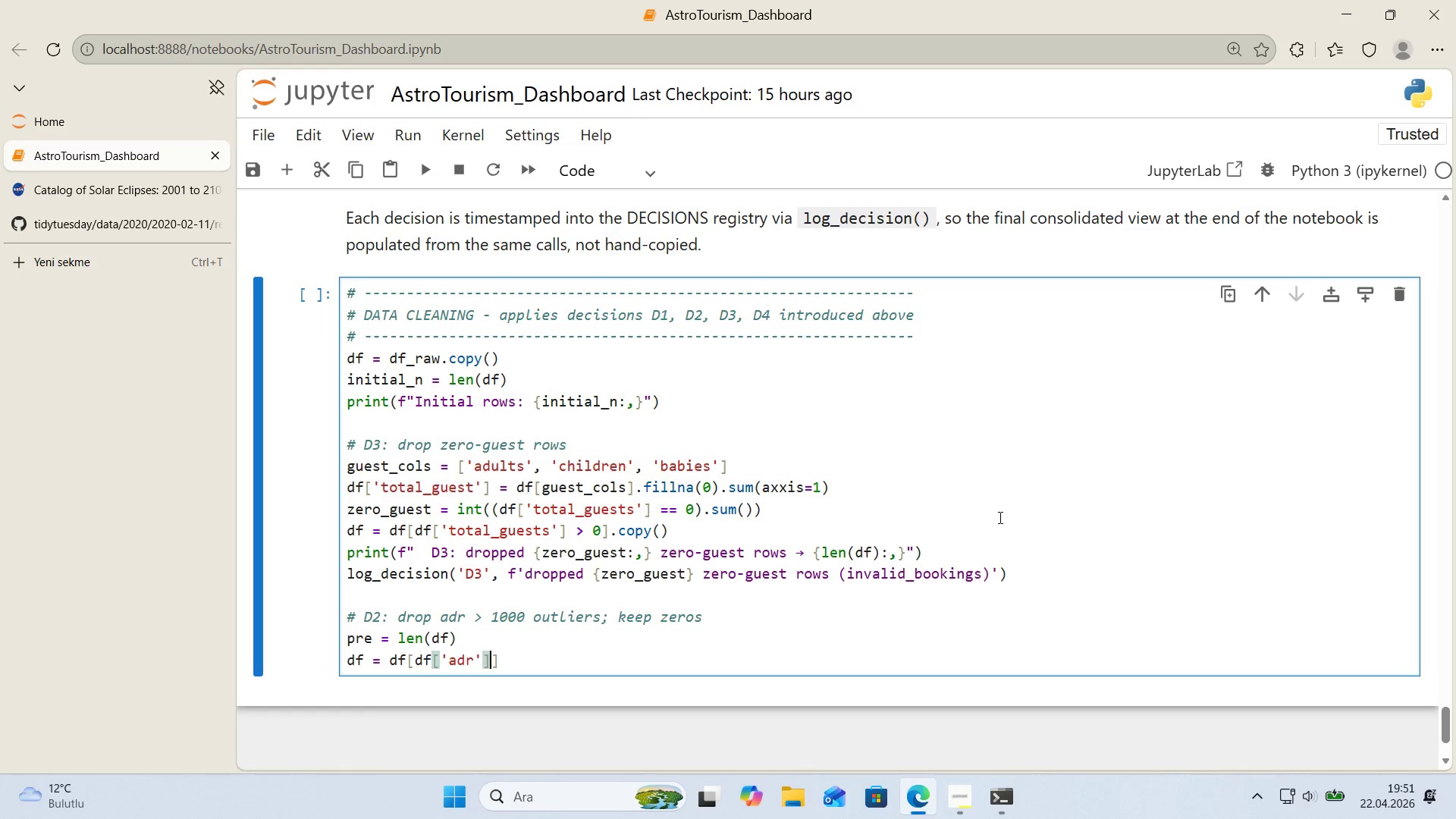 
key(ArrowRight)
 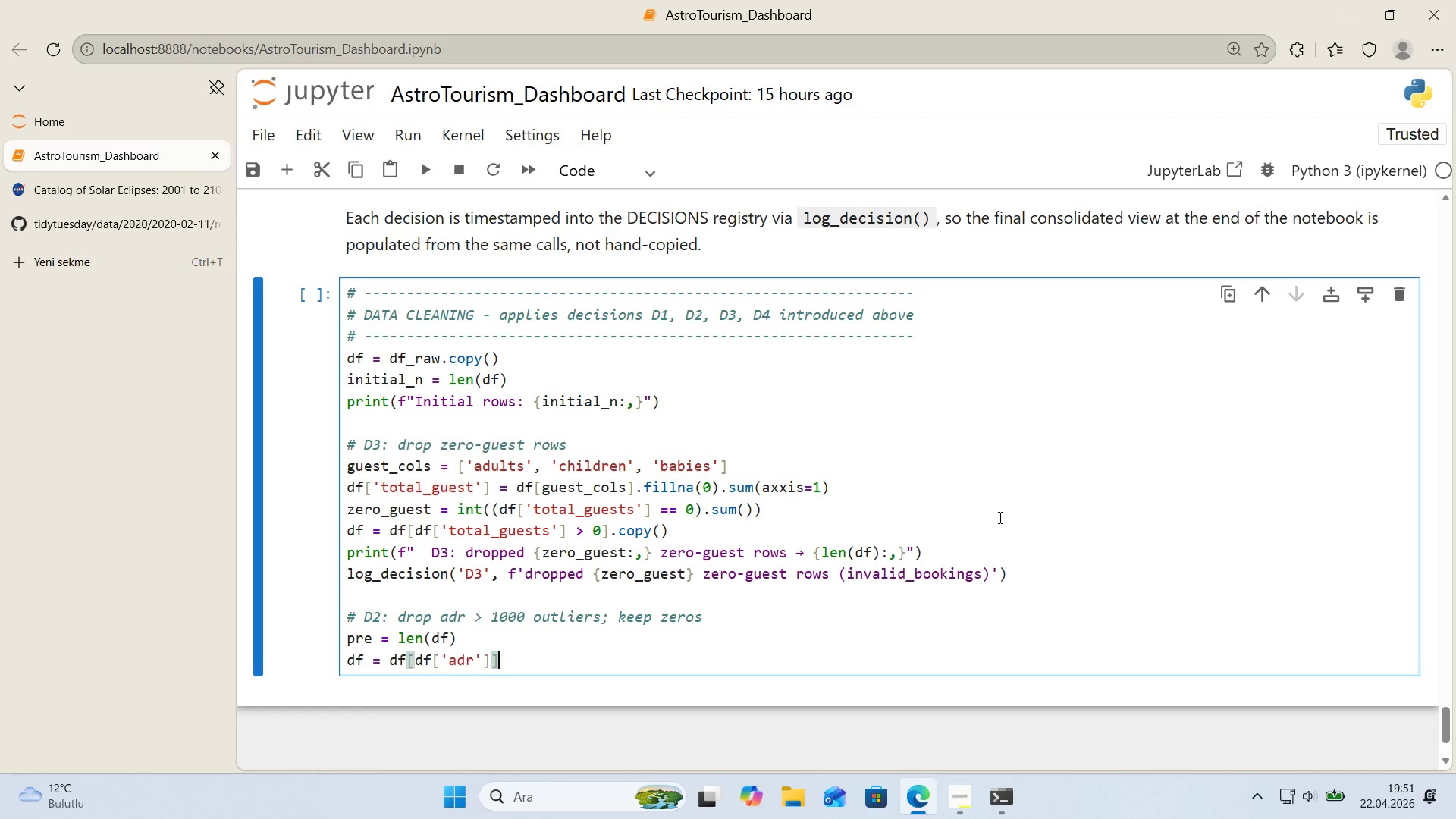 
key(ArrowRight)
 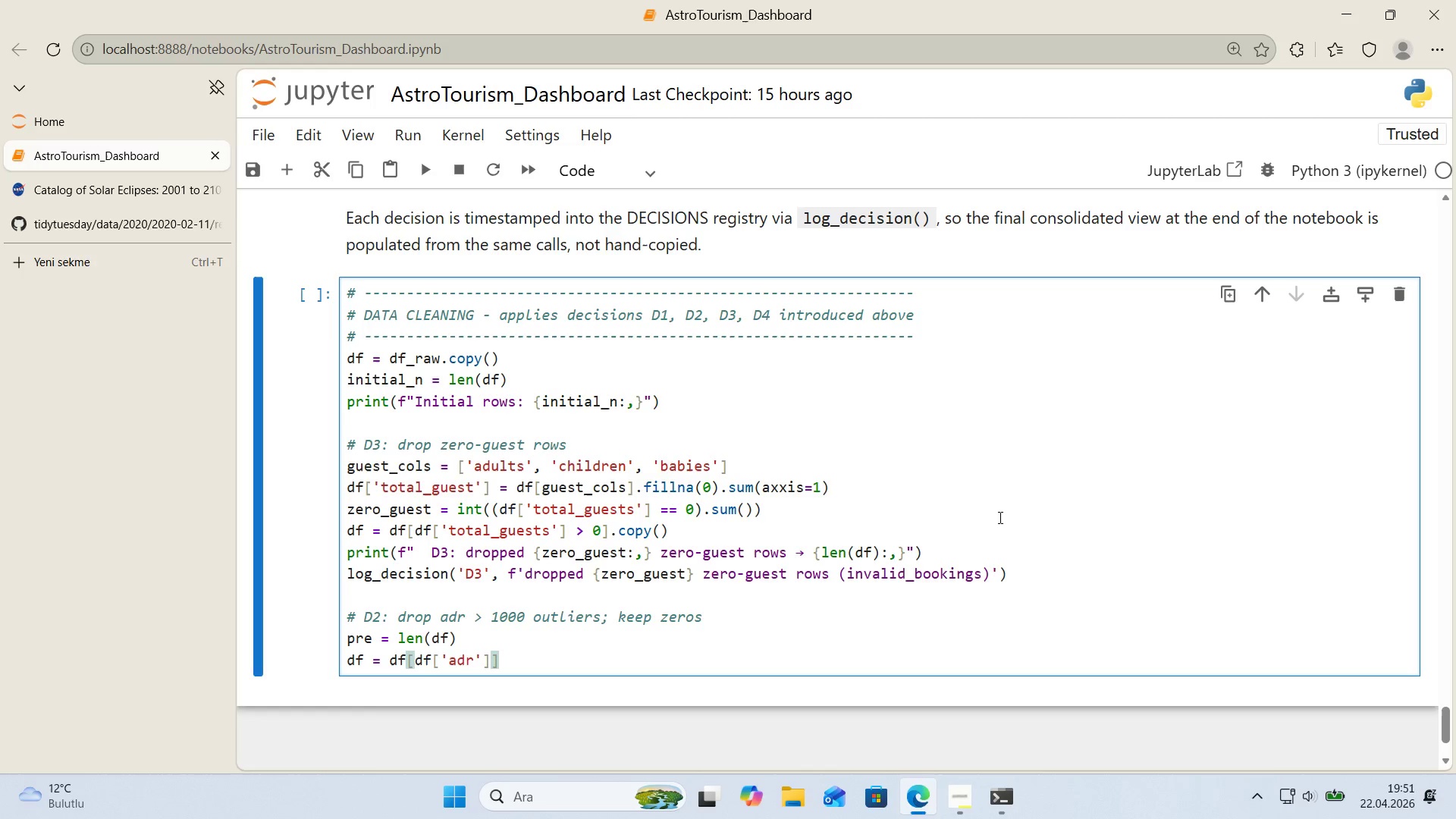 
type( [Break]) 1000)
 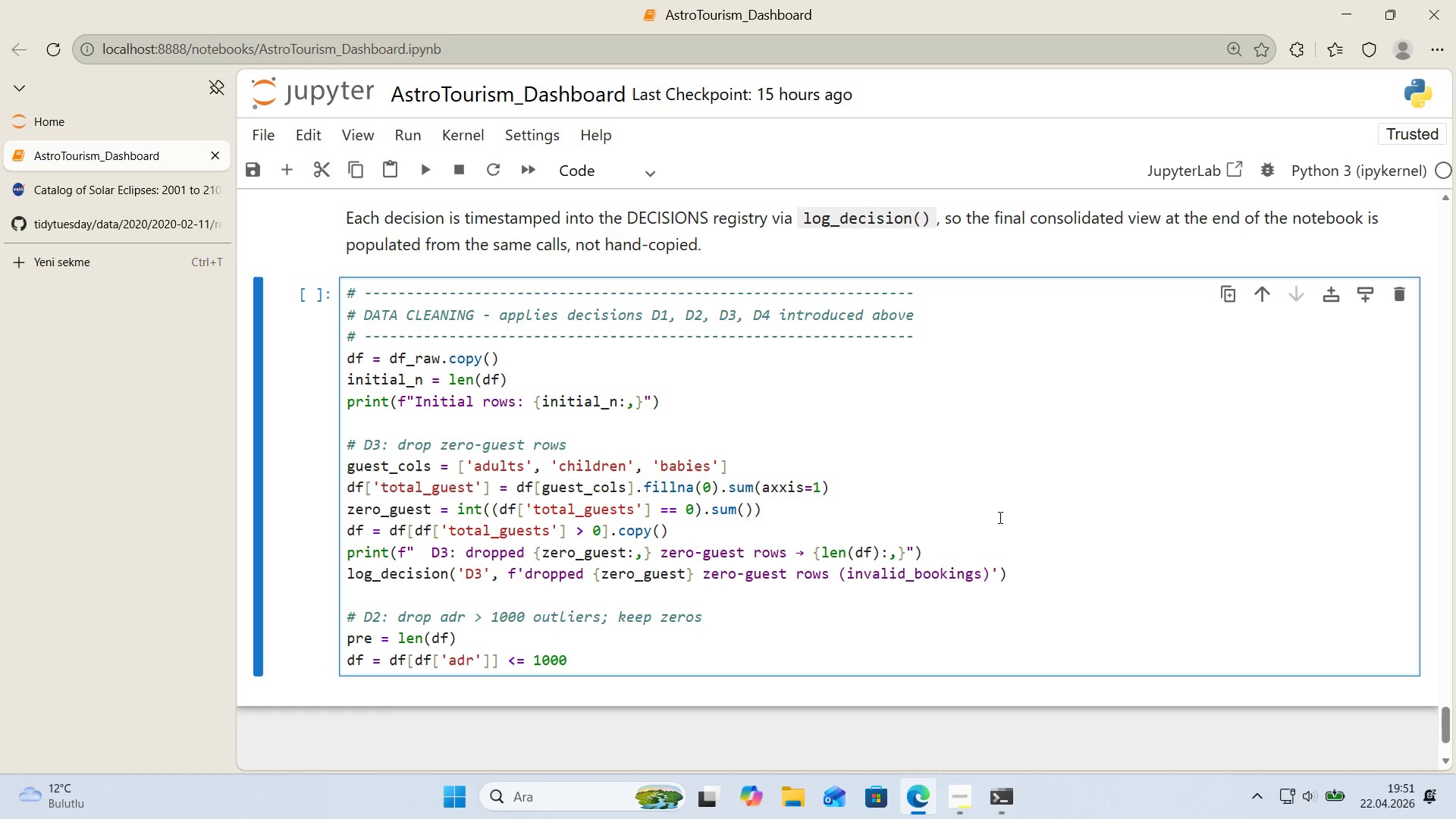 
hold_key(key=AltRight, duration=1.41)
 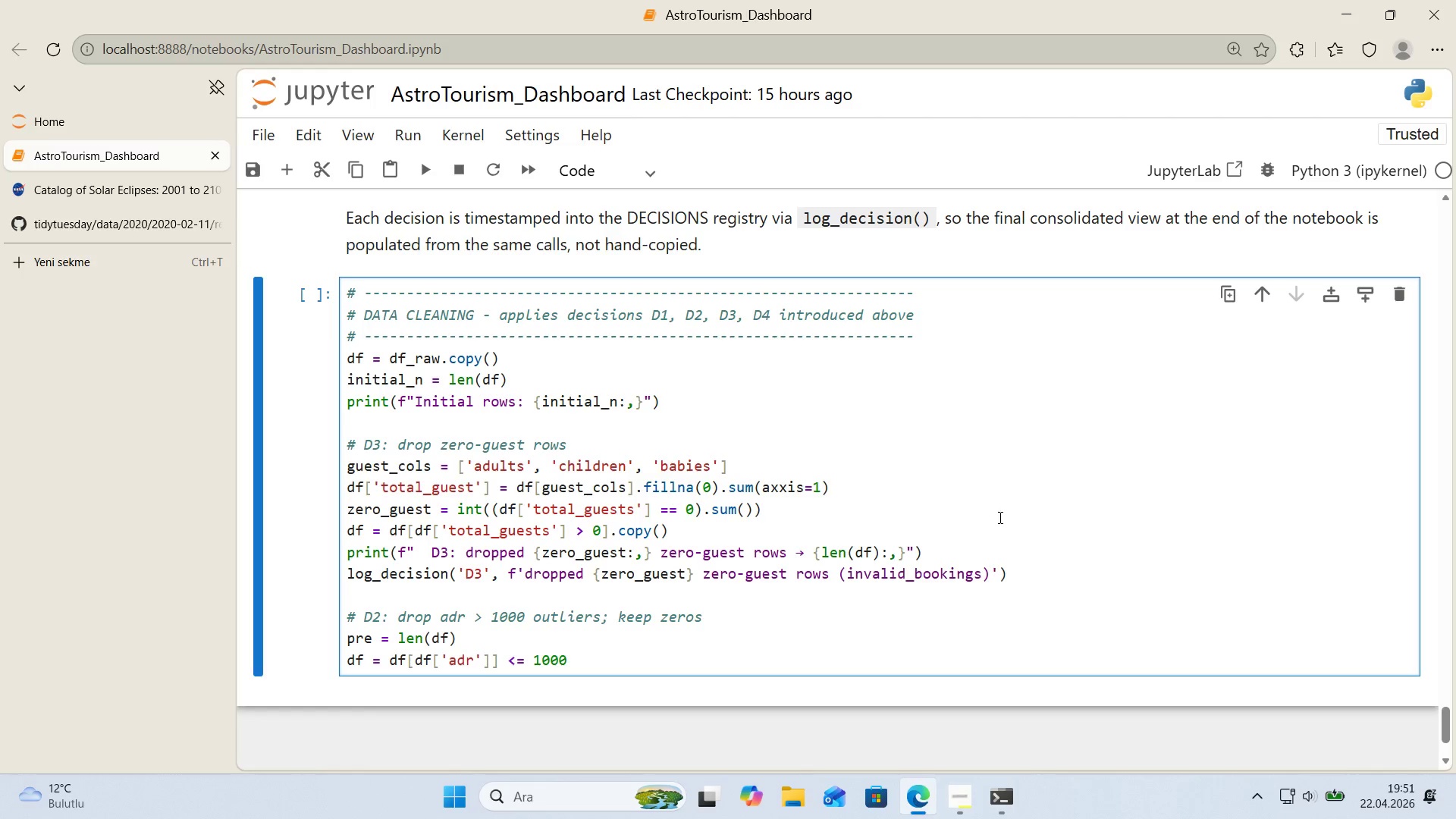 
hold_key(key=ControlLeft, duration=1.41)
 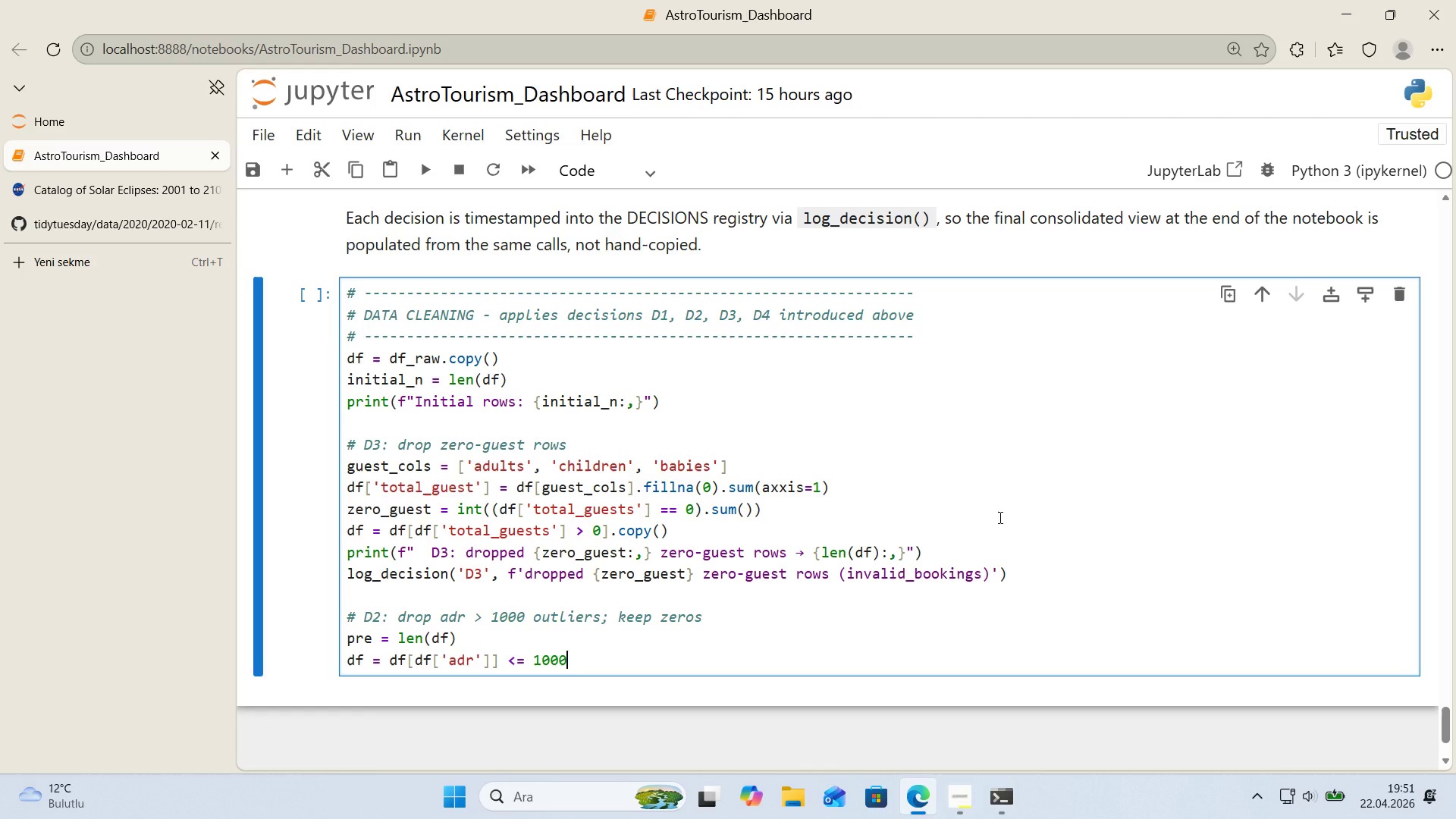 
key(Alt+Control+9)
 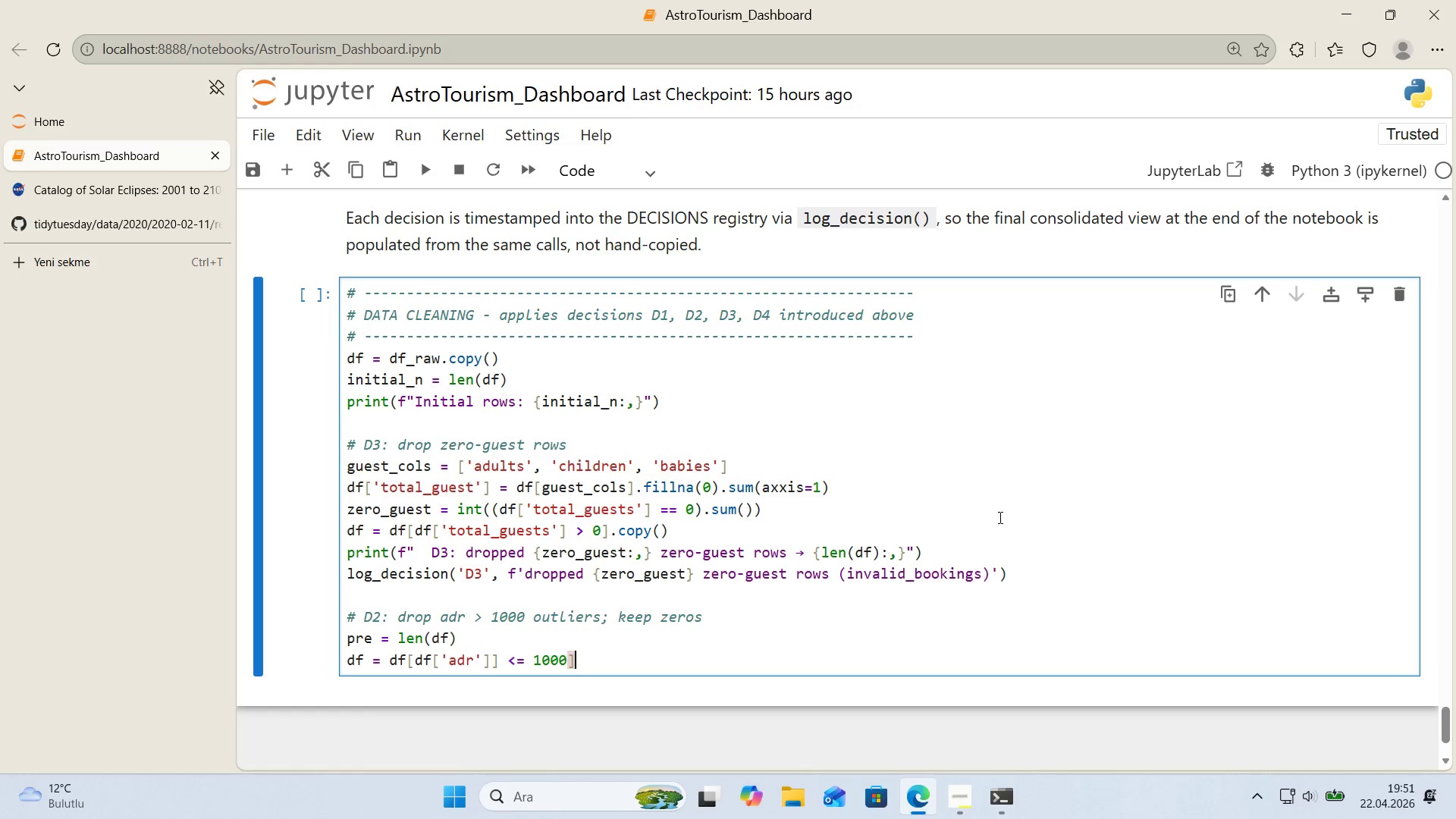 
type(.copy*()
 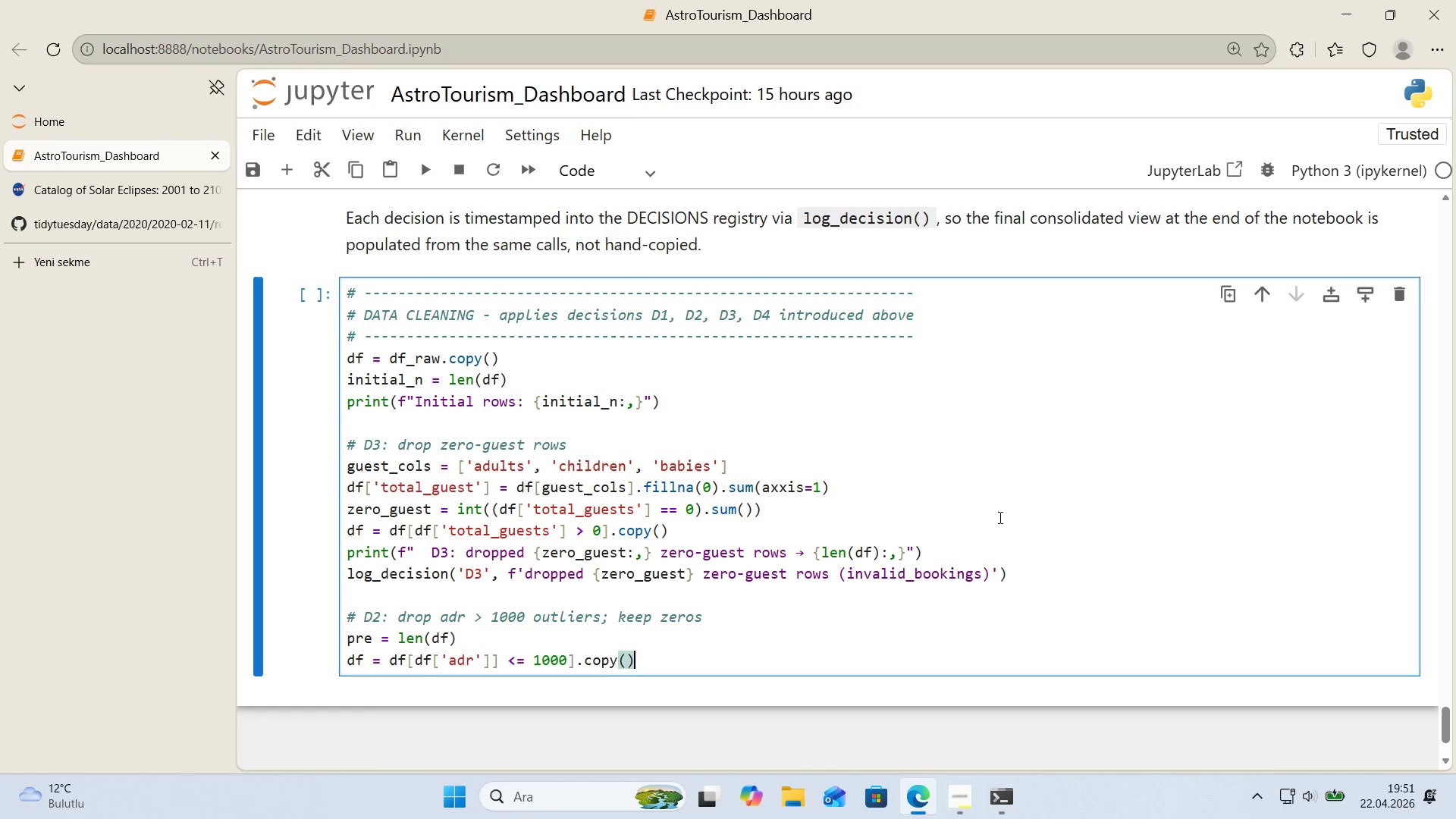 
key(Enter)
 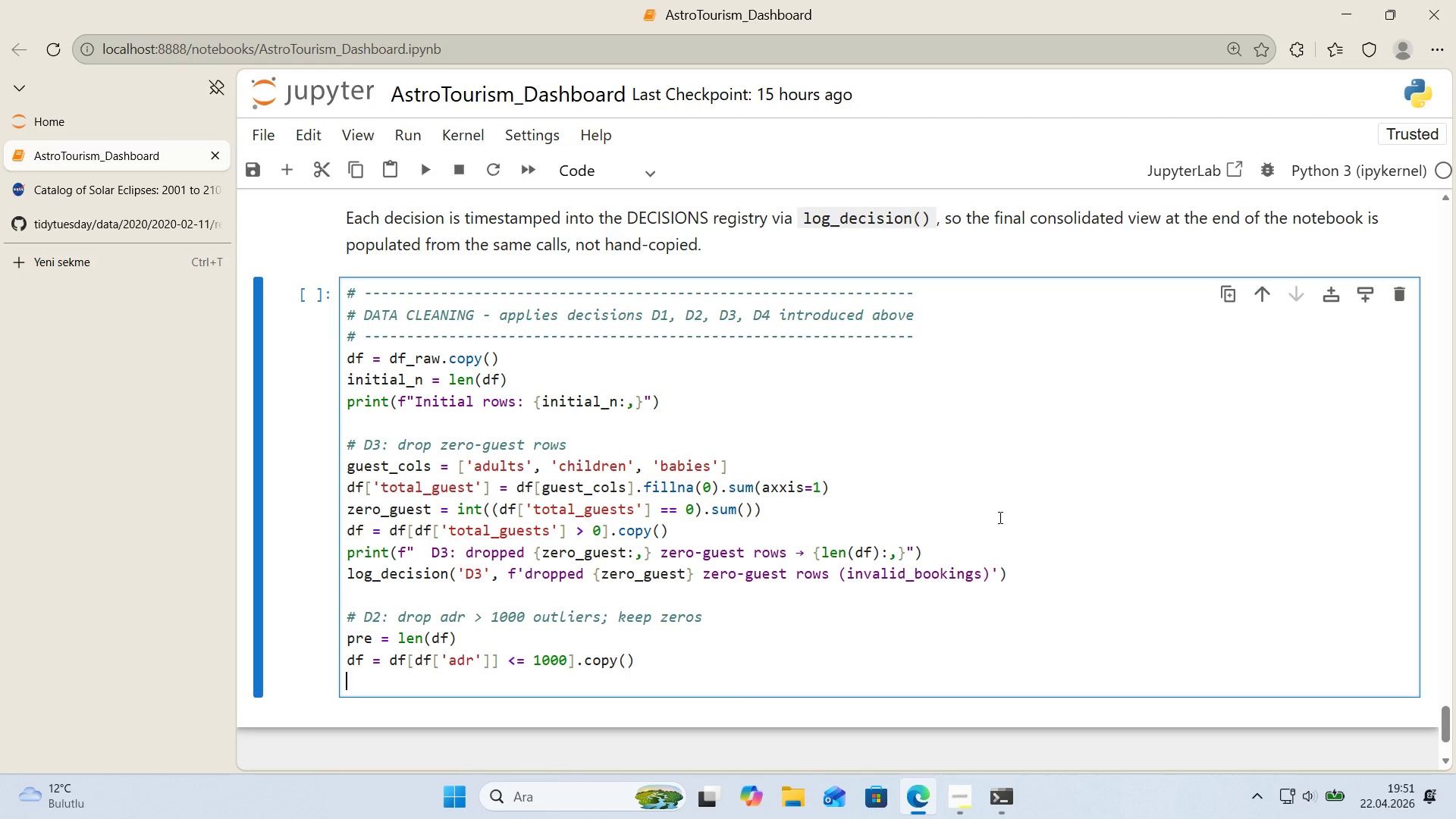 
type(n_adr_outl'er ) pre - len*()
 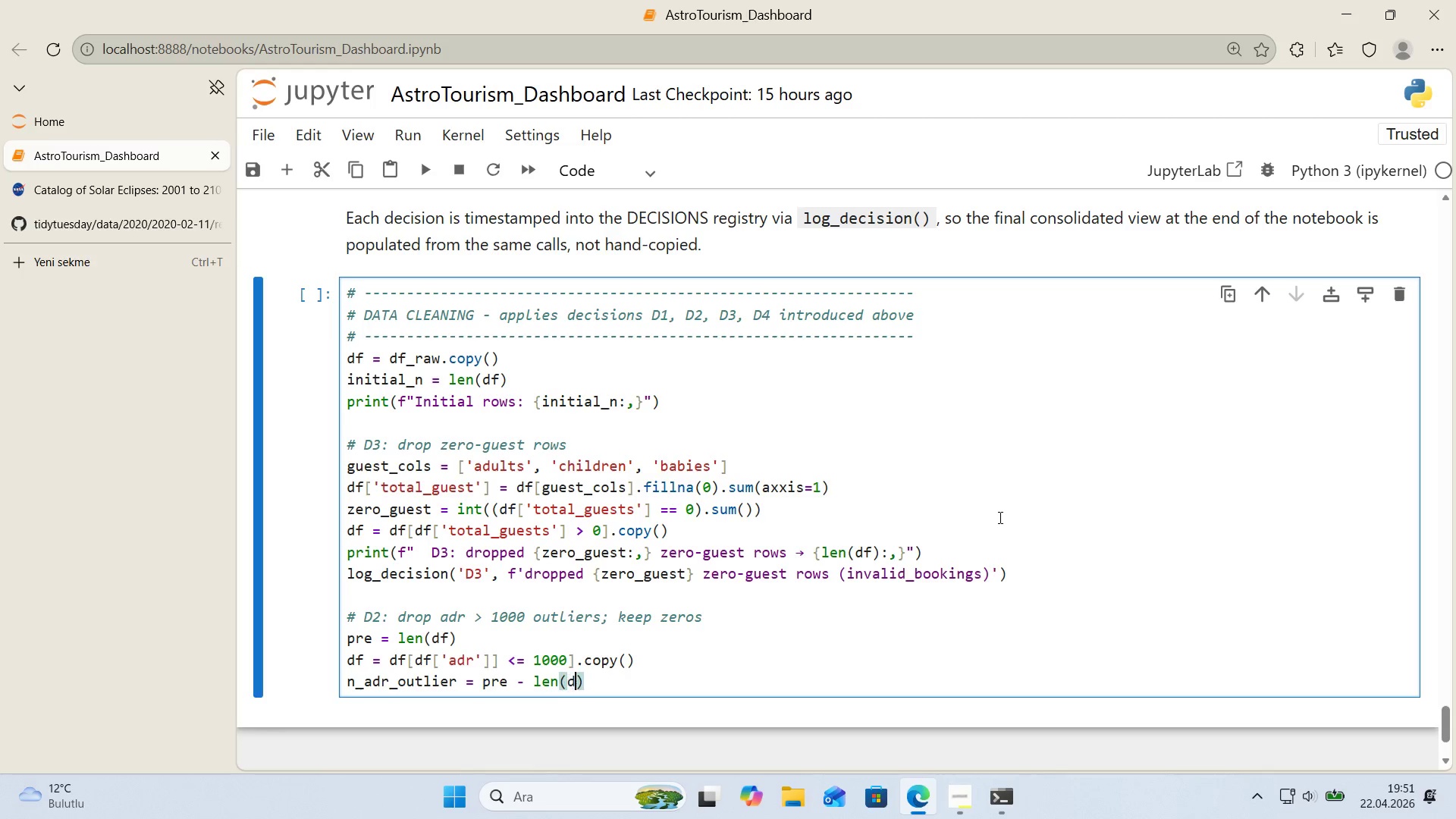 
 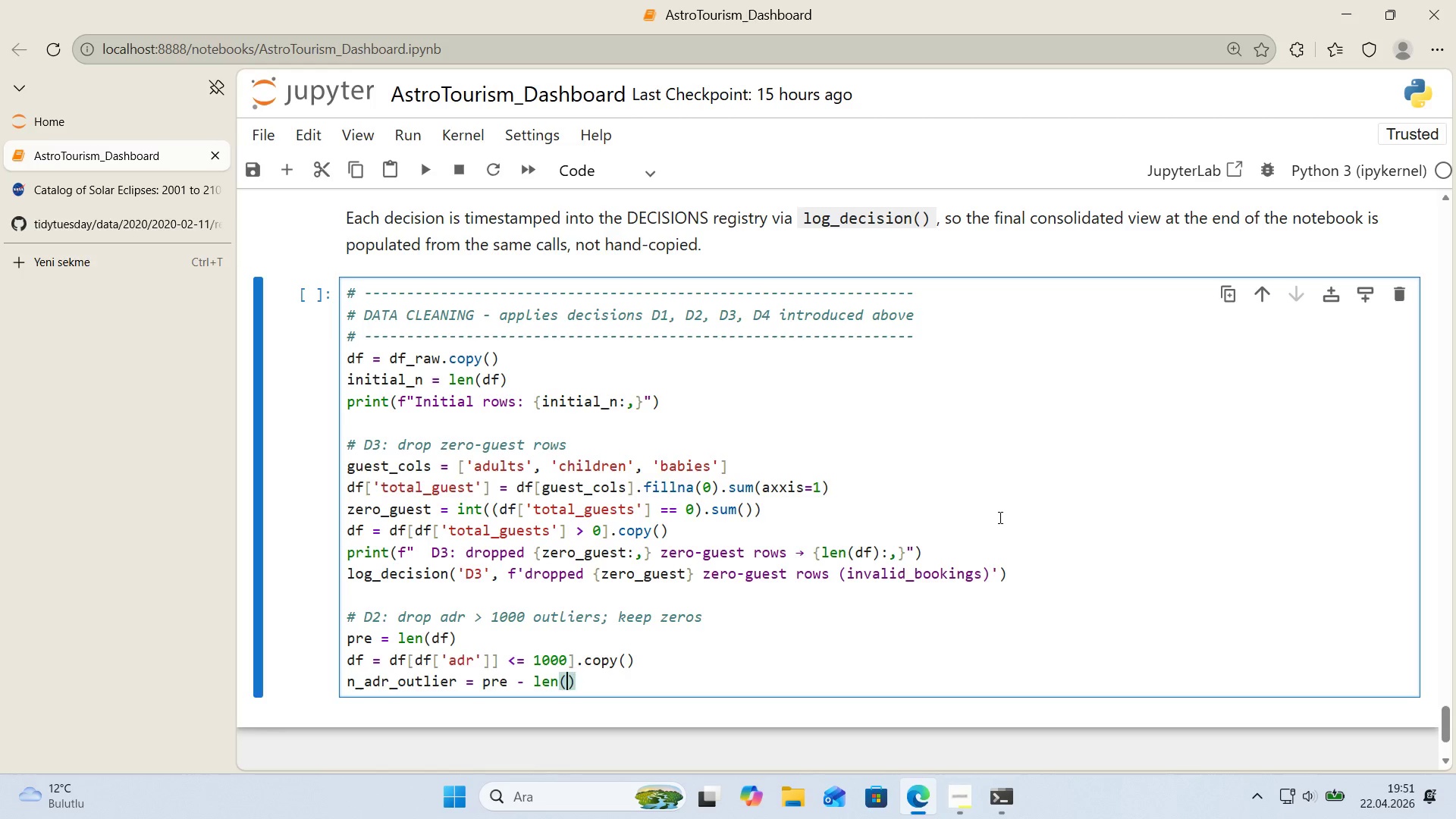 
key(ArrowLeft)
 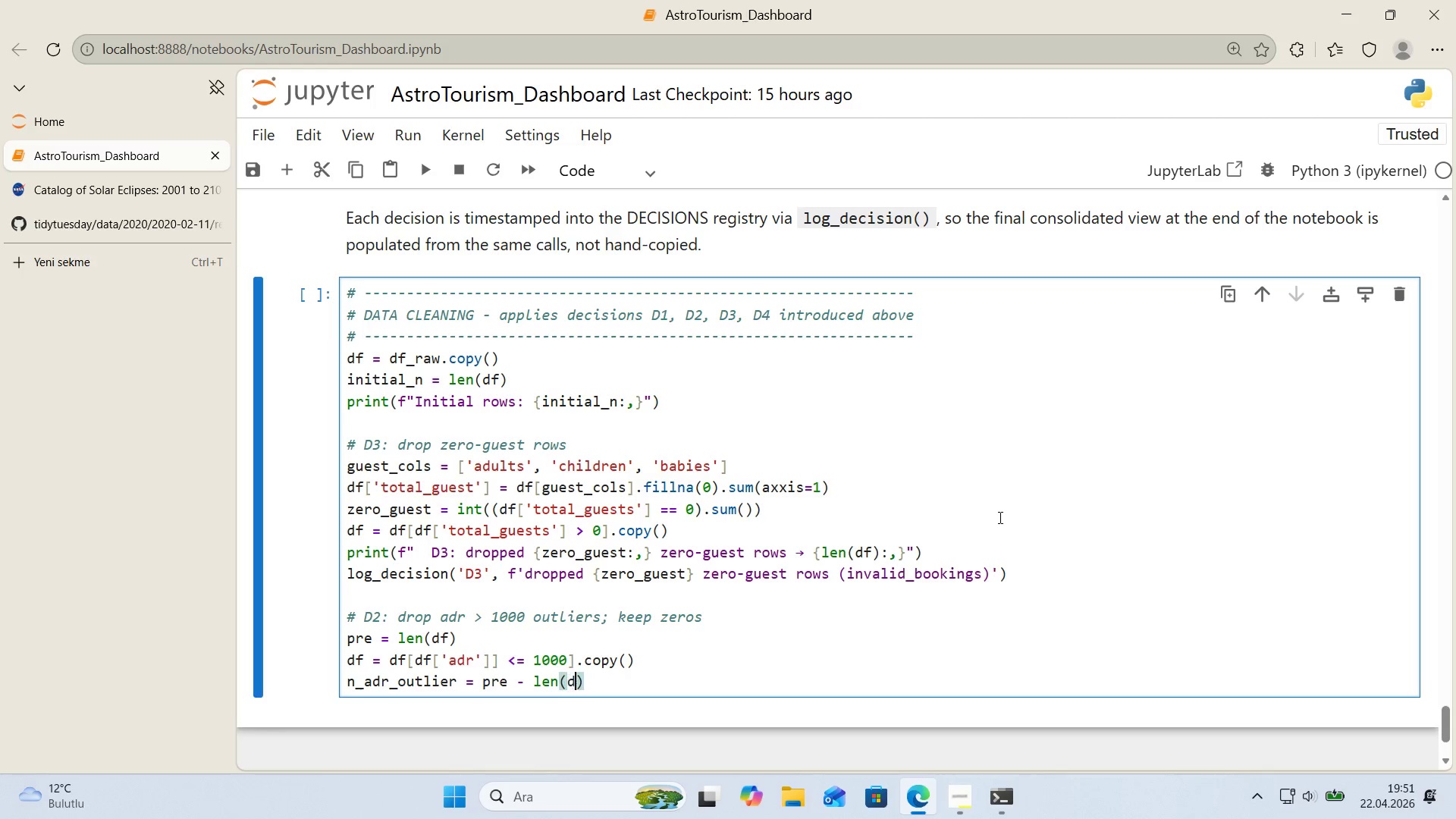 
type(df)
 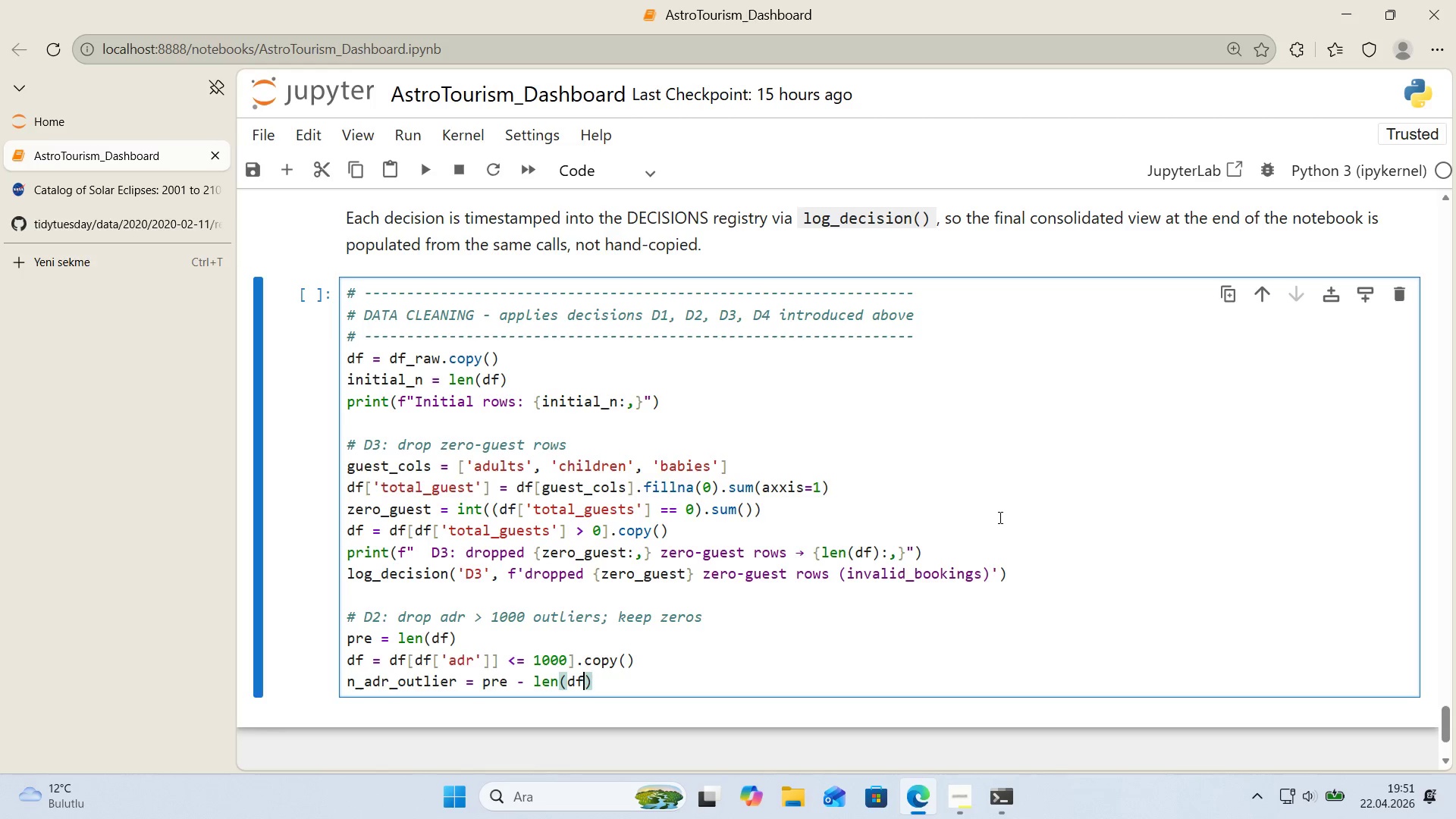 
key(ArrowRight)
 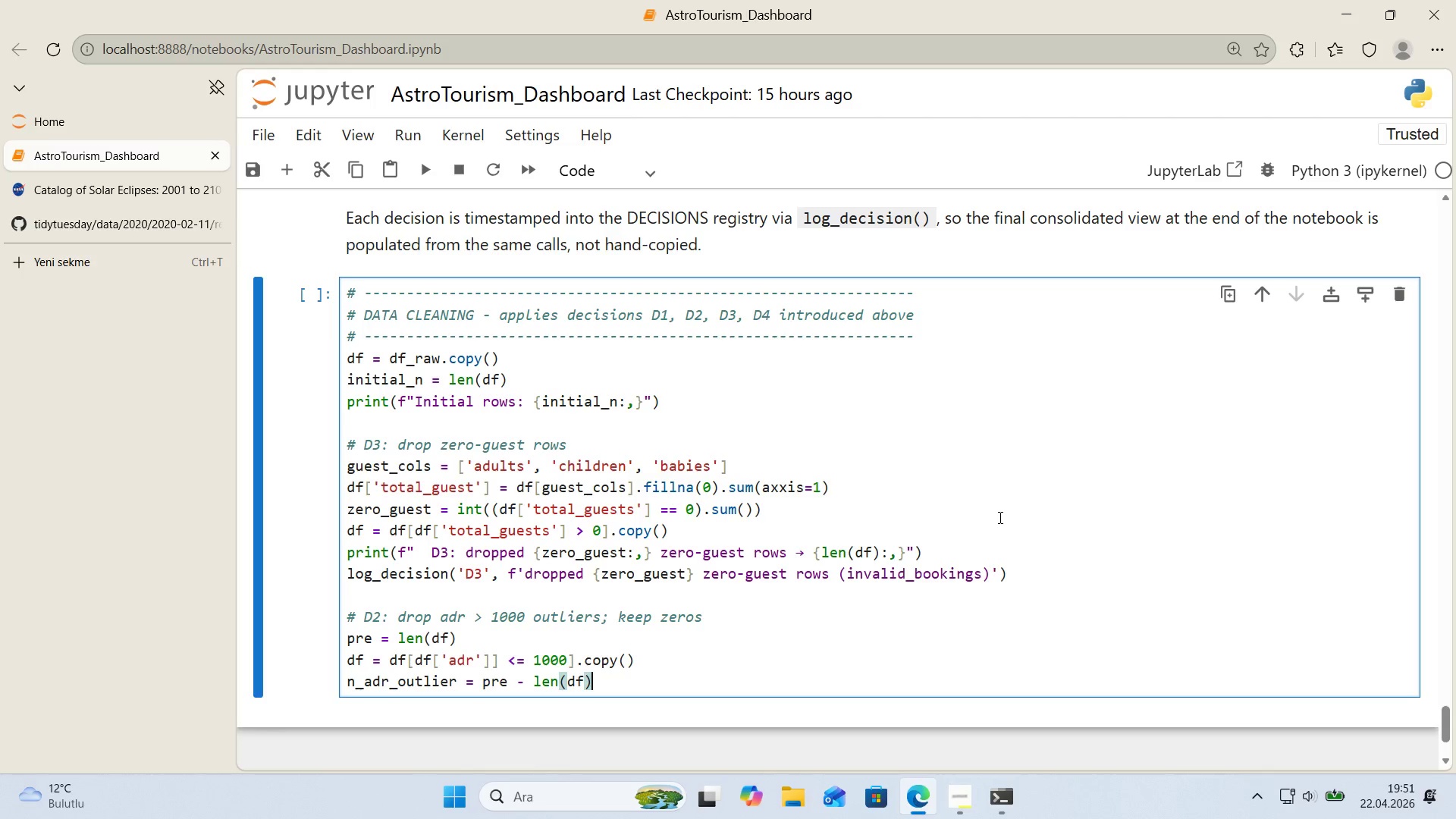 
key(ArrowRight)
 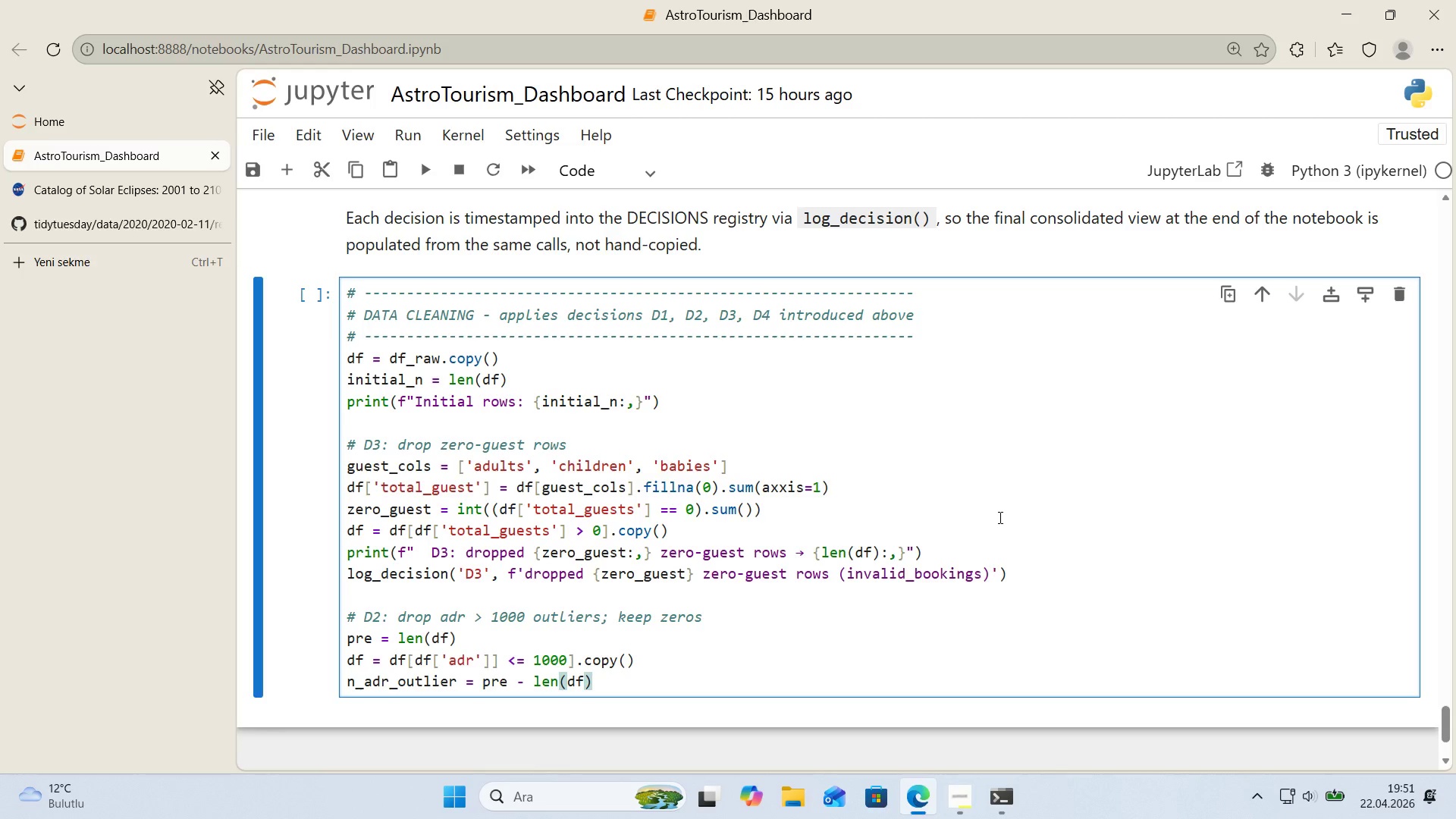 
key(Enter)
 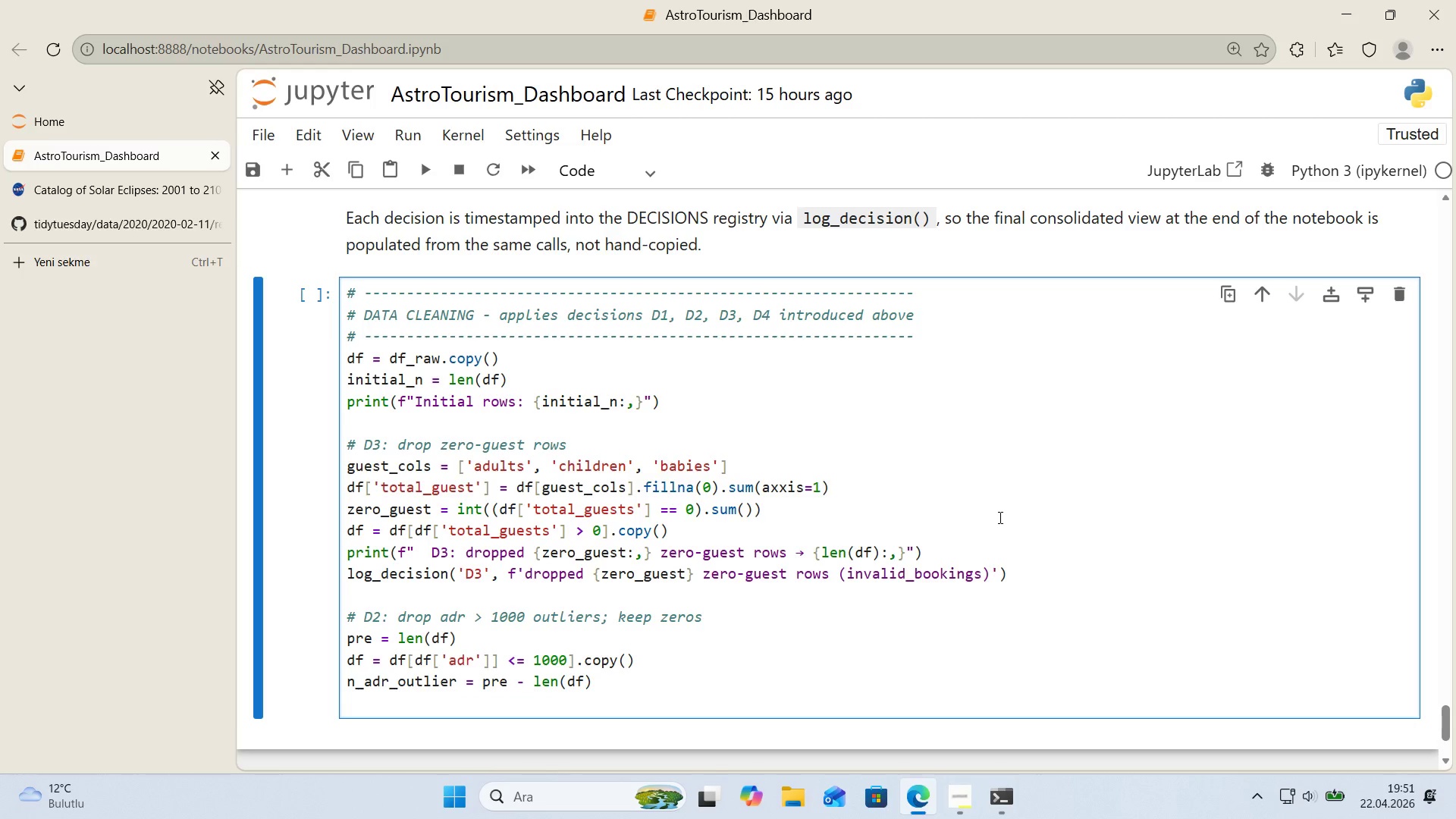 
type(pr'nt*()
 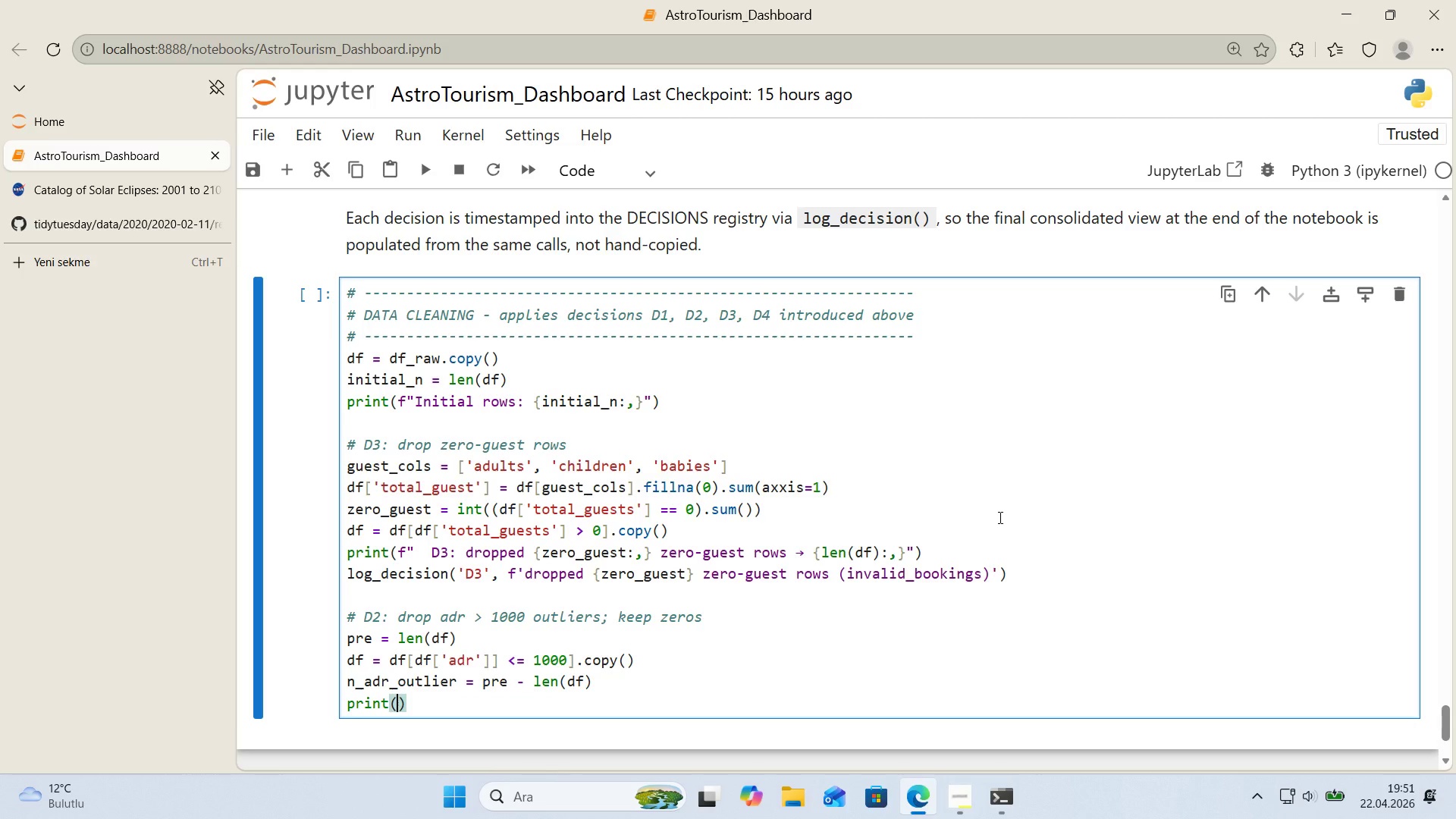 
 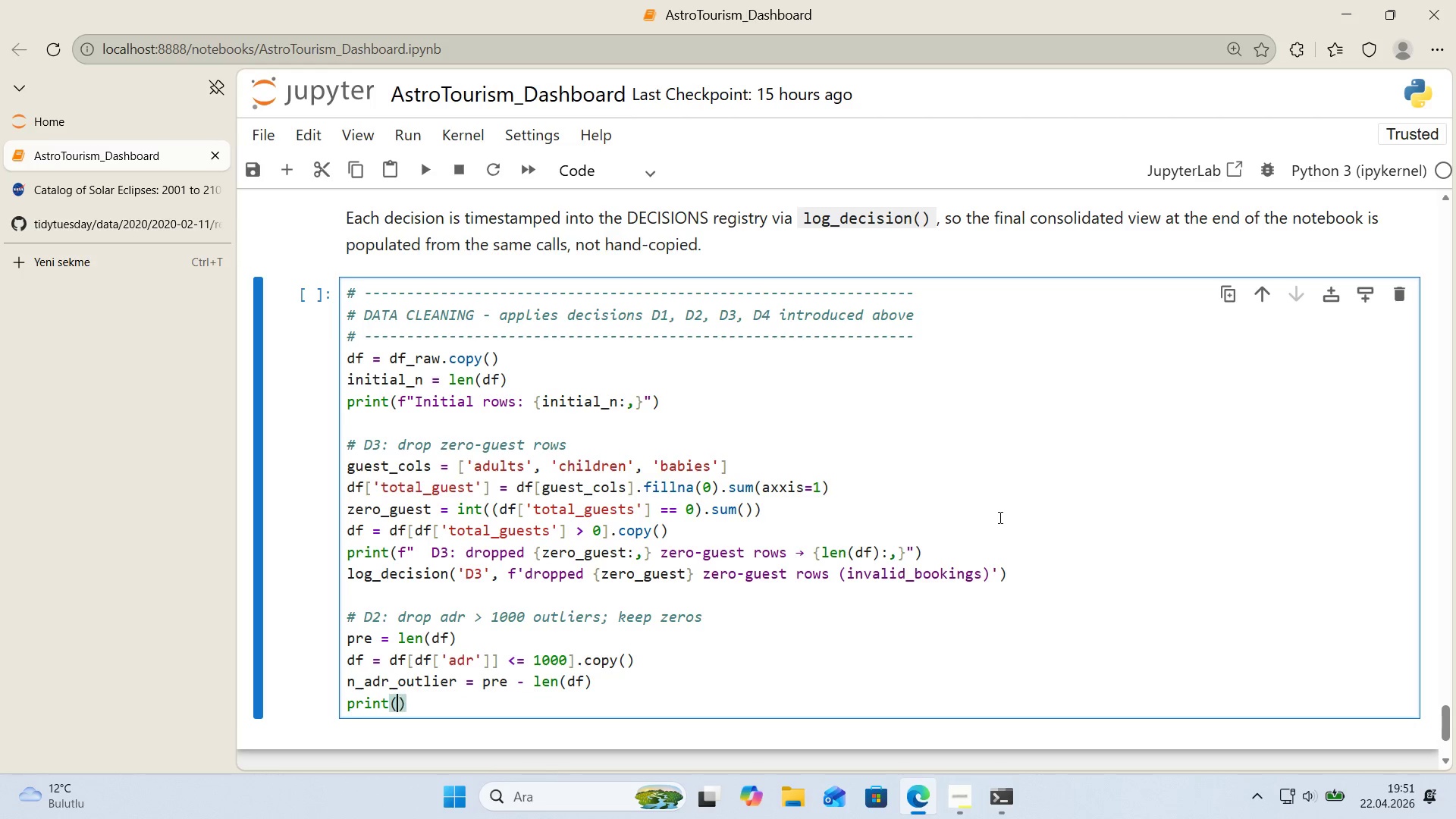 
key(ArrowLeft)
 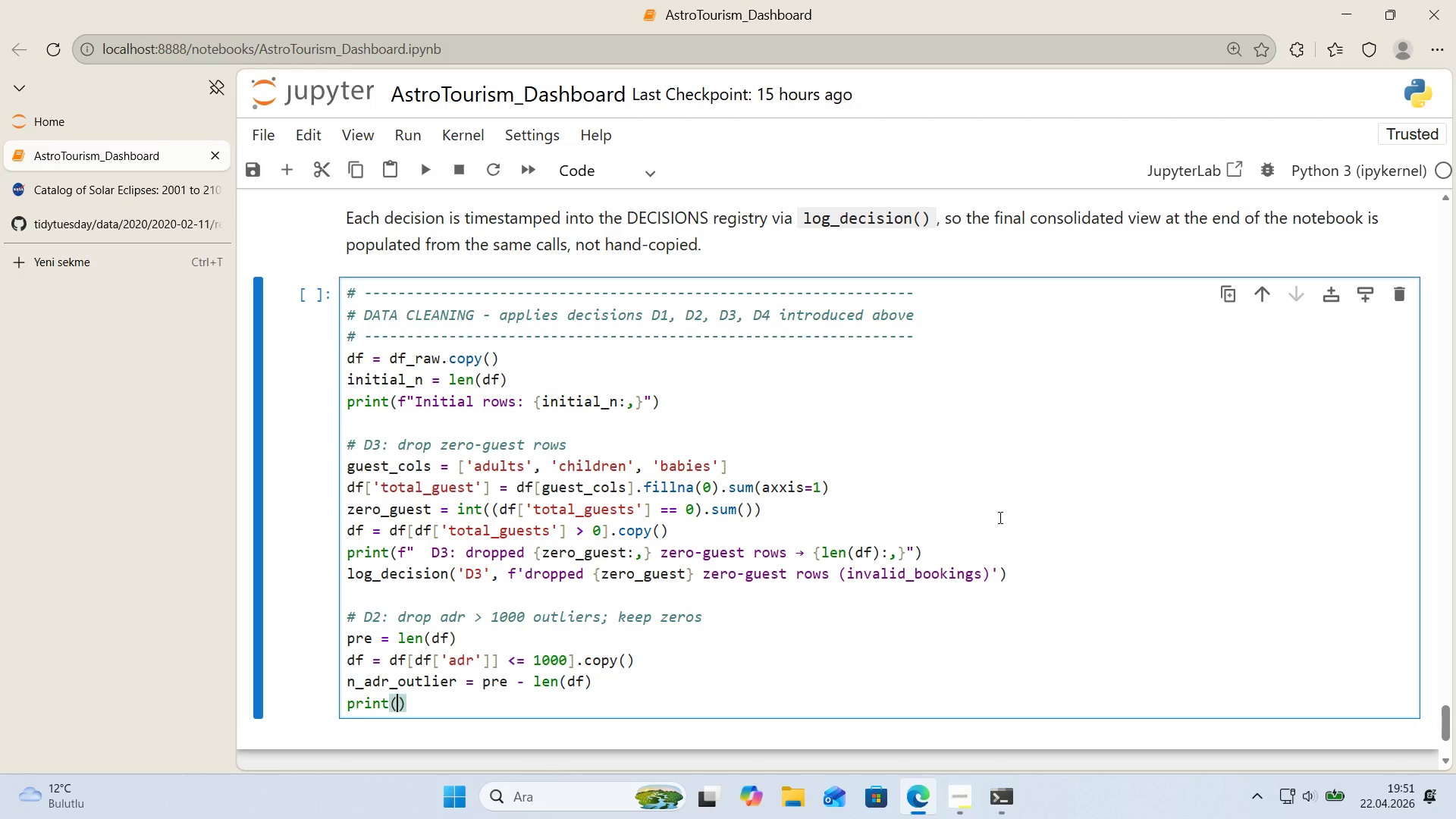 
key(F)
 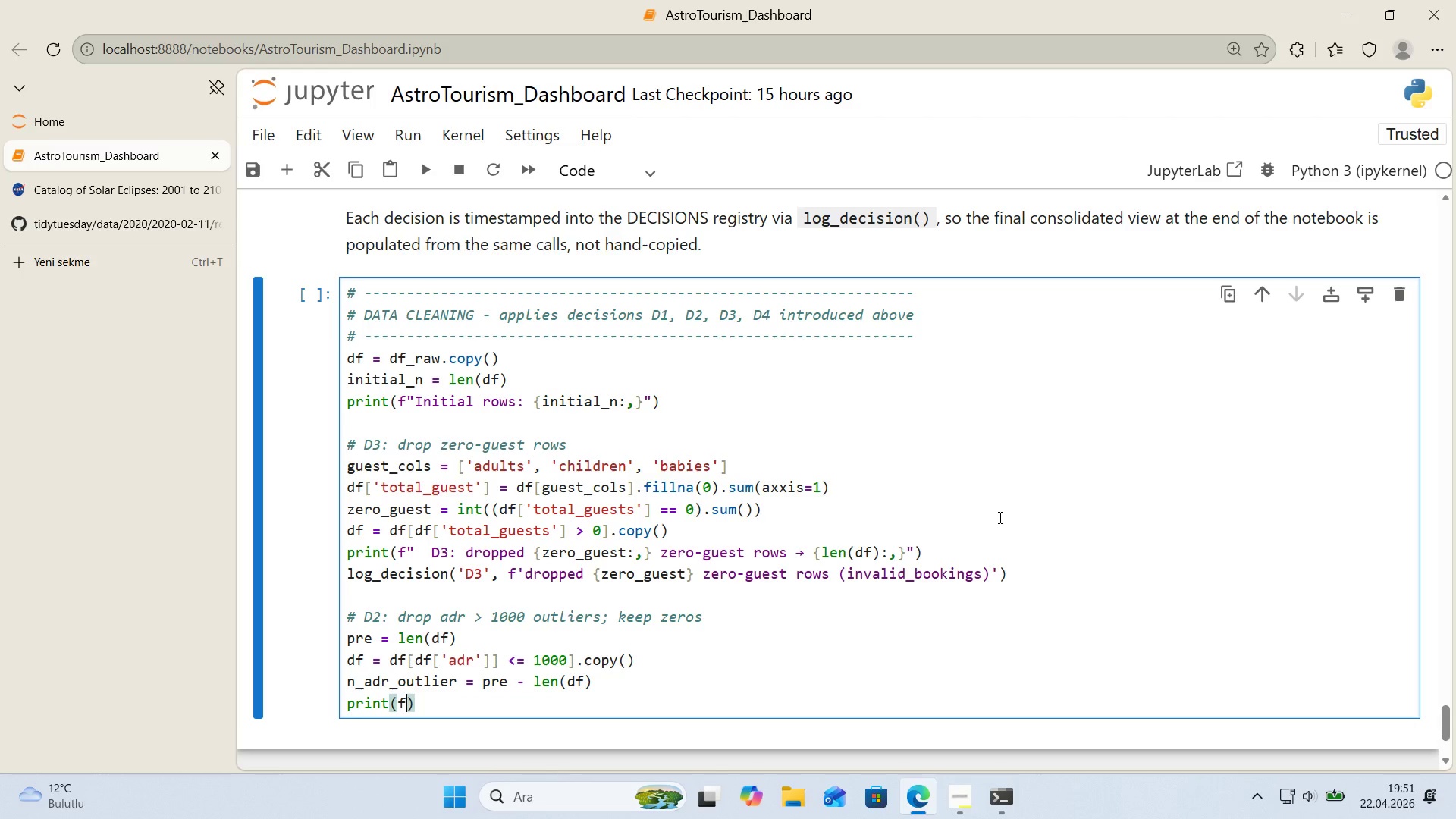 
key(Backquote)
 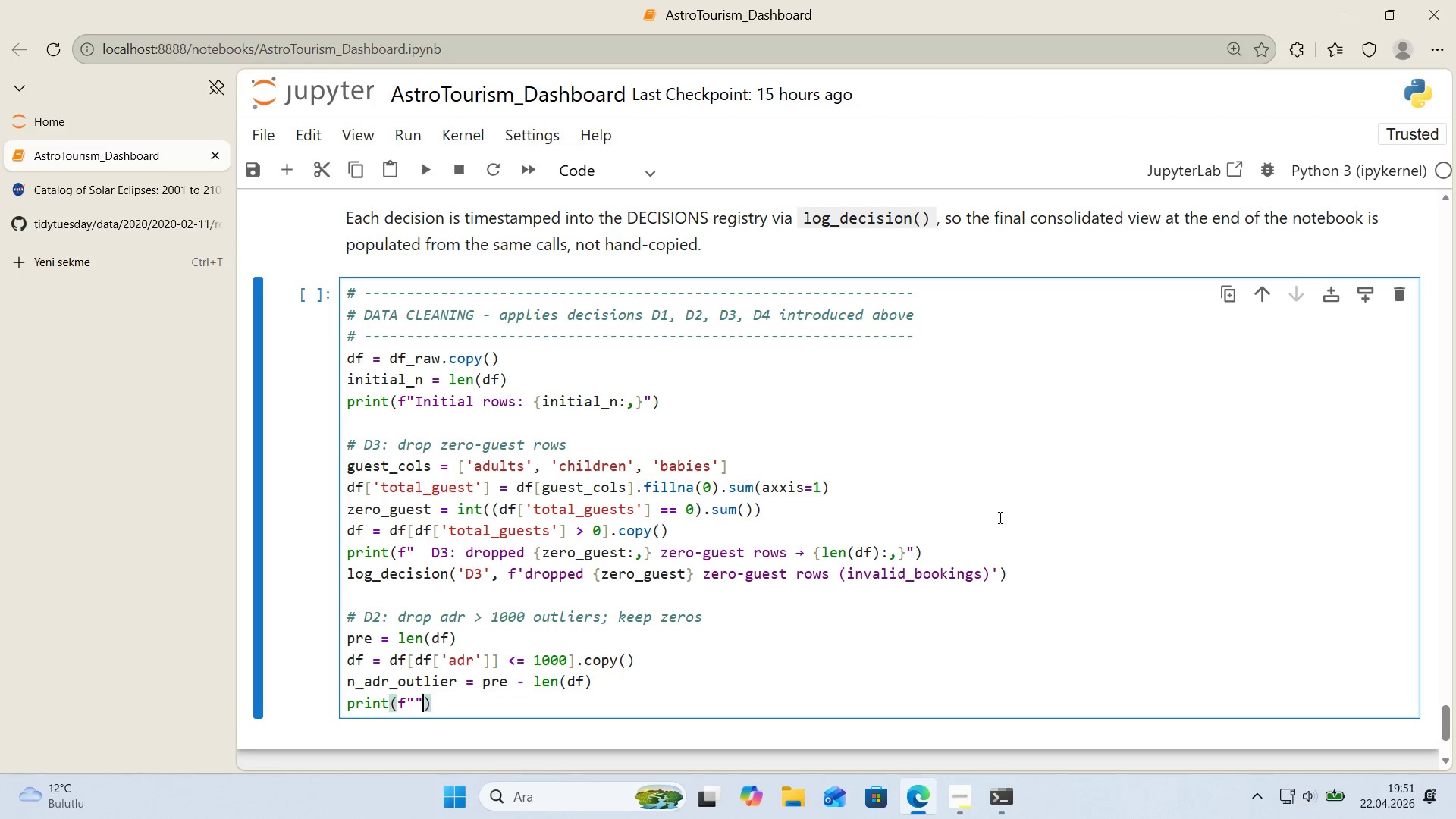 
key(Backquote)
 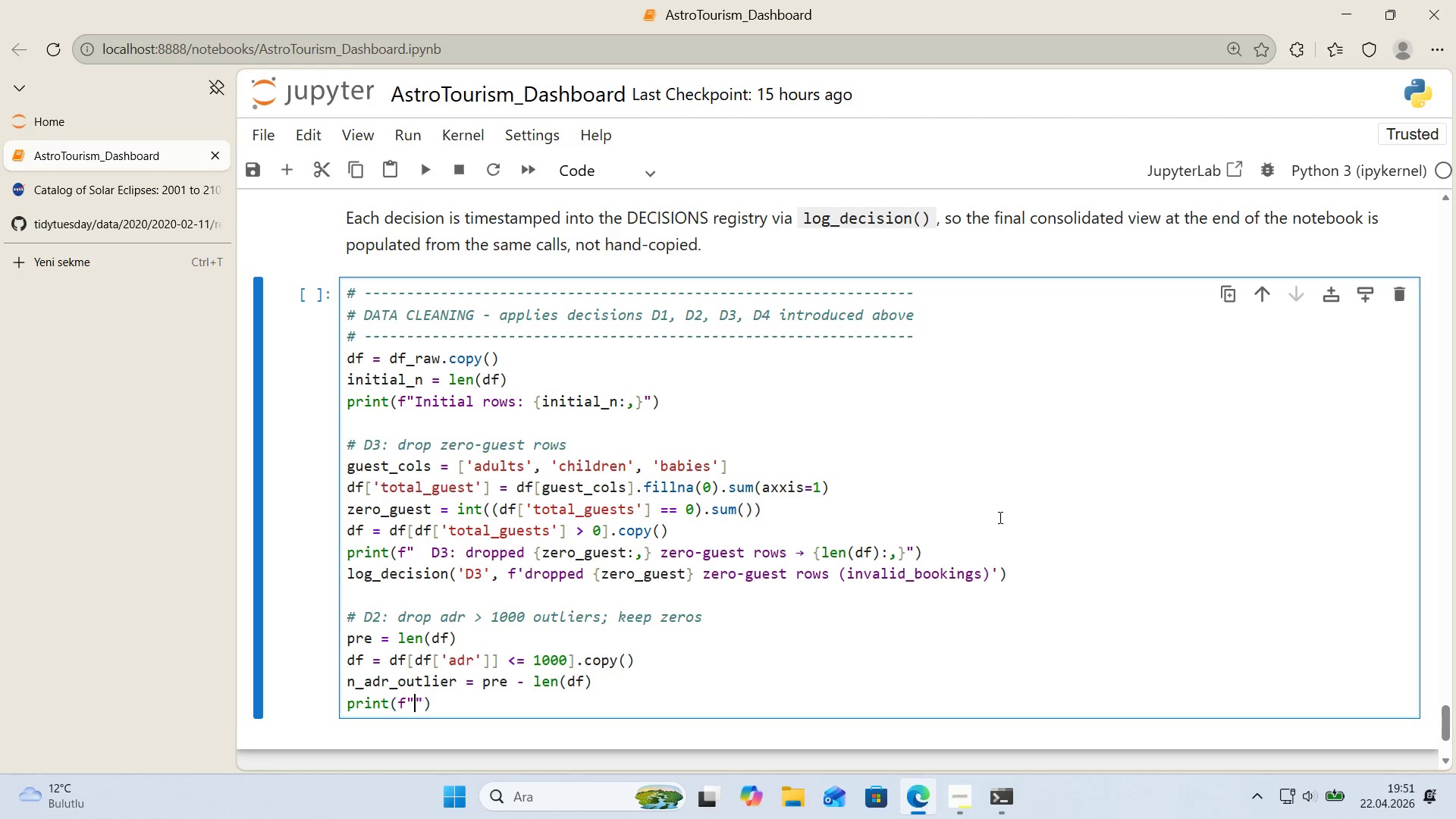 
key(ArrowLeft)
 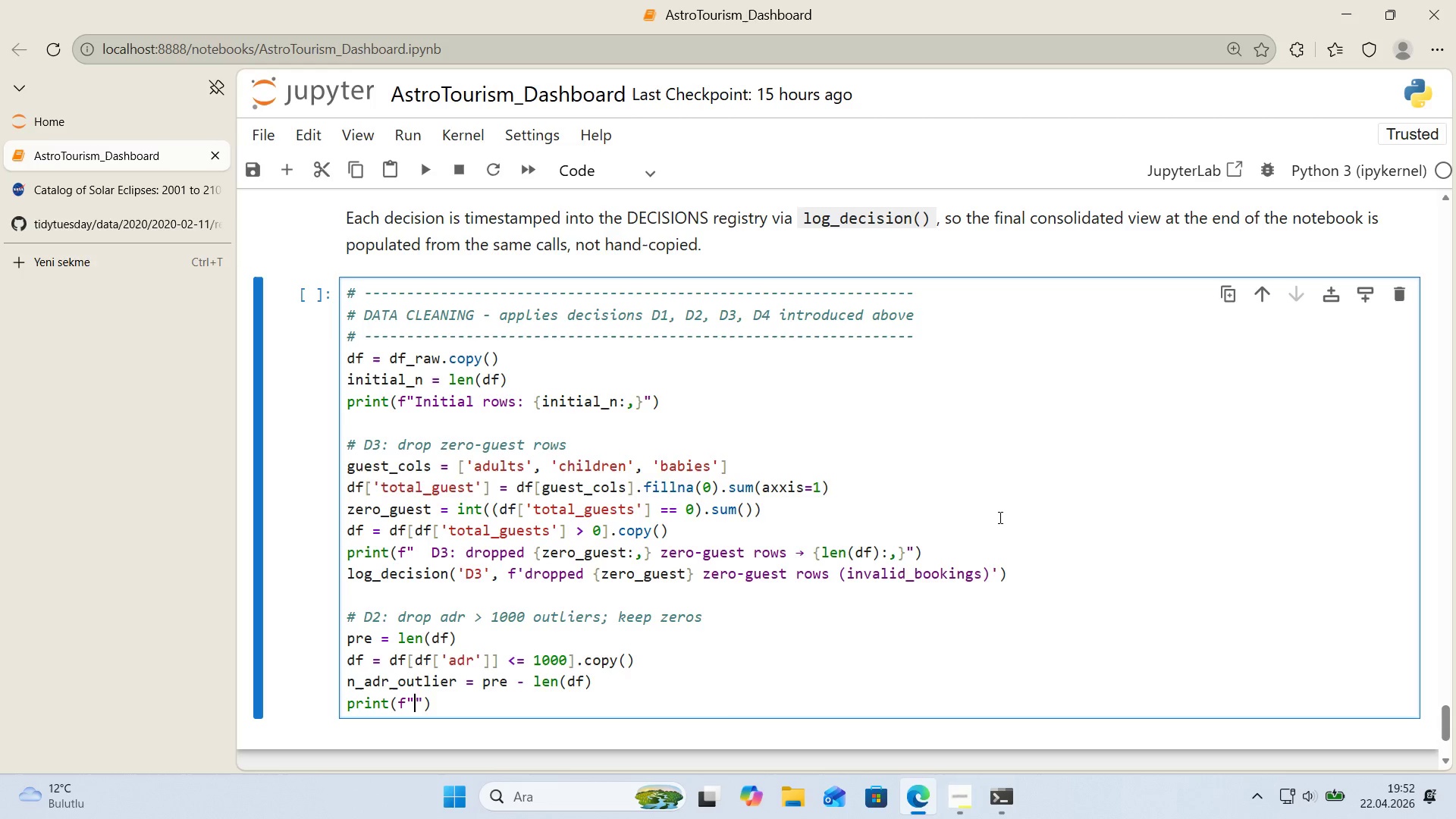 
type(   DD2> )
key(Backspace)
key(Backspace)
key(Backspace)
key(Backspace)
type(2> dropped )
 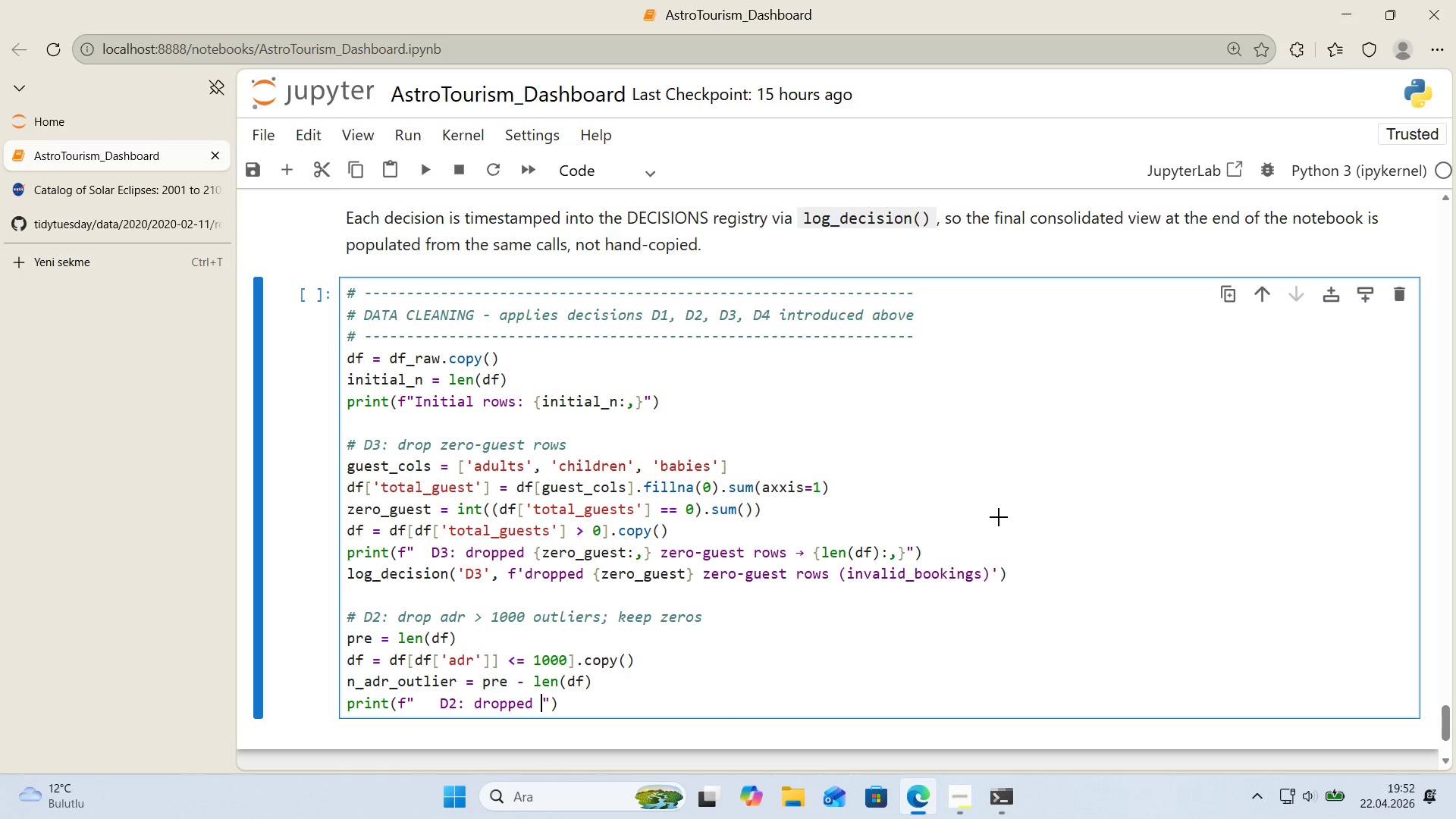 
key(Alt+Control+7)
 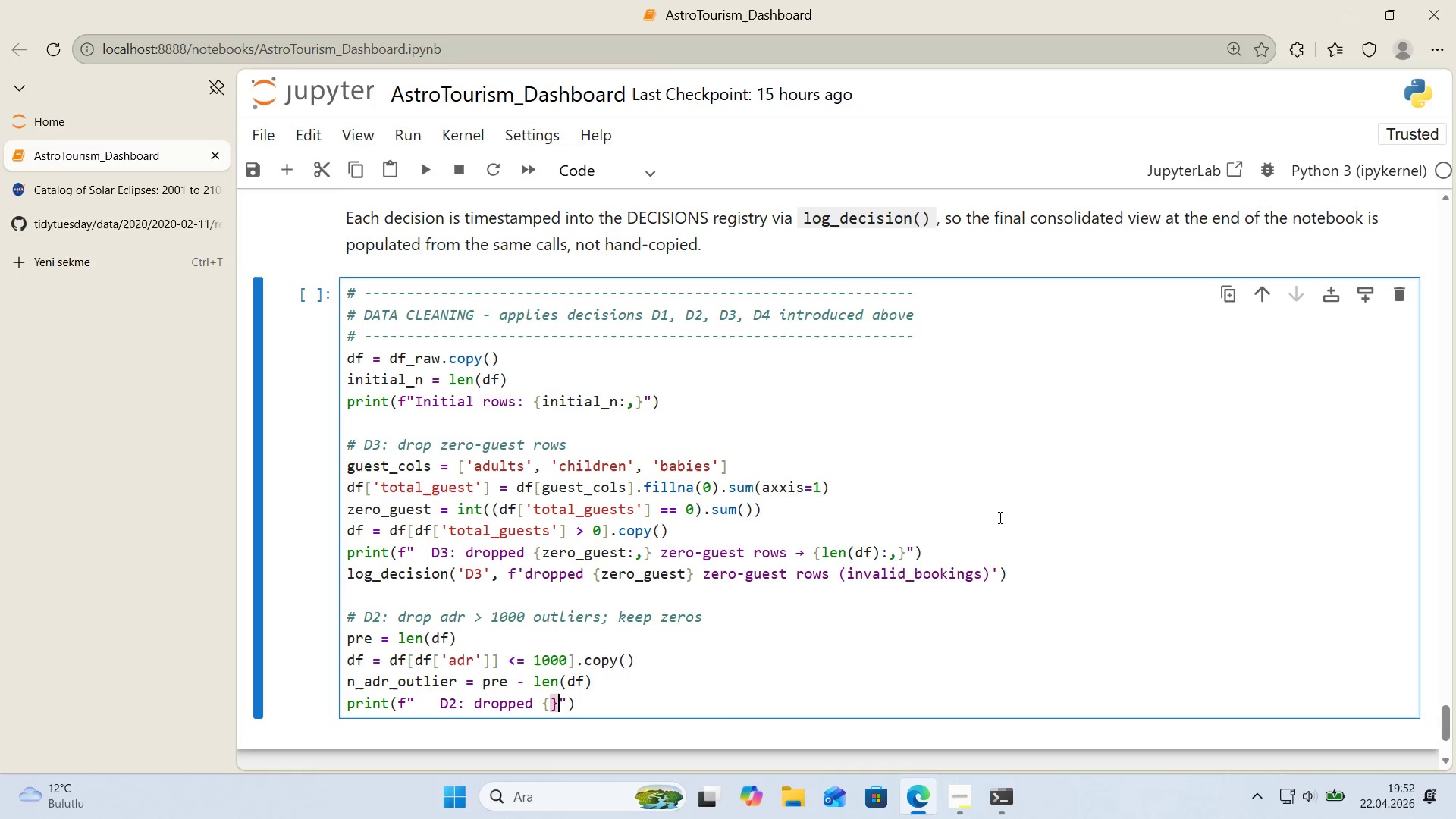 
key(Alt+Control+0)
 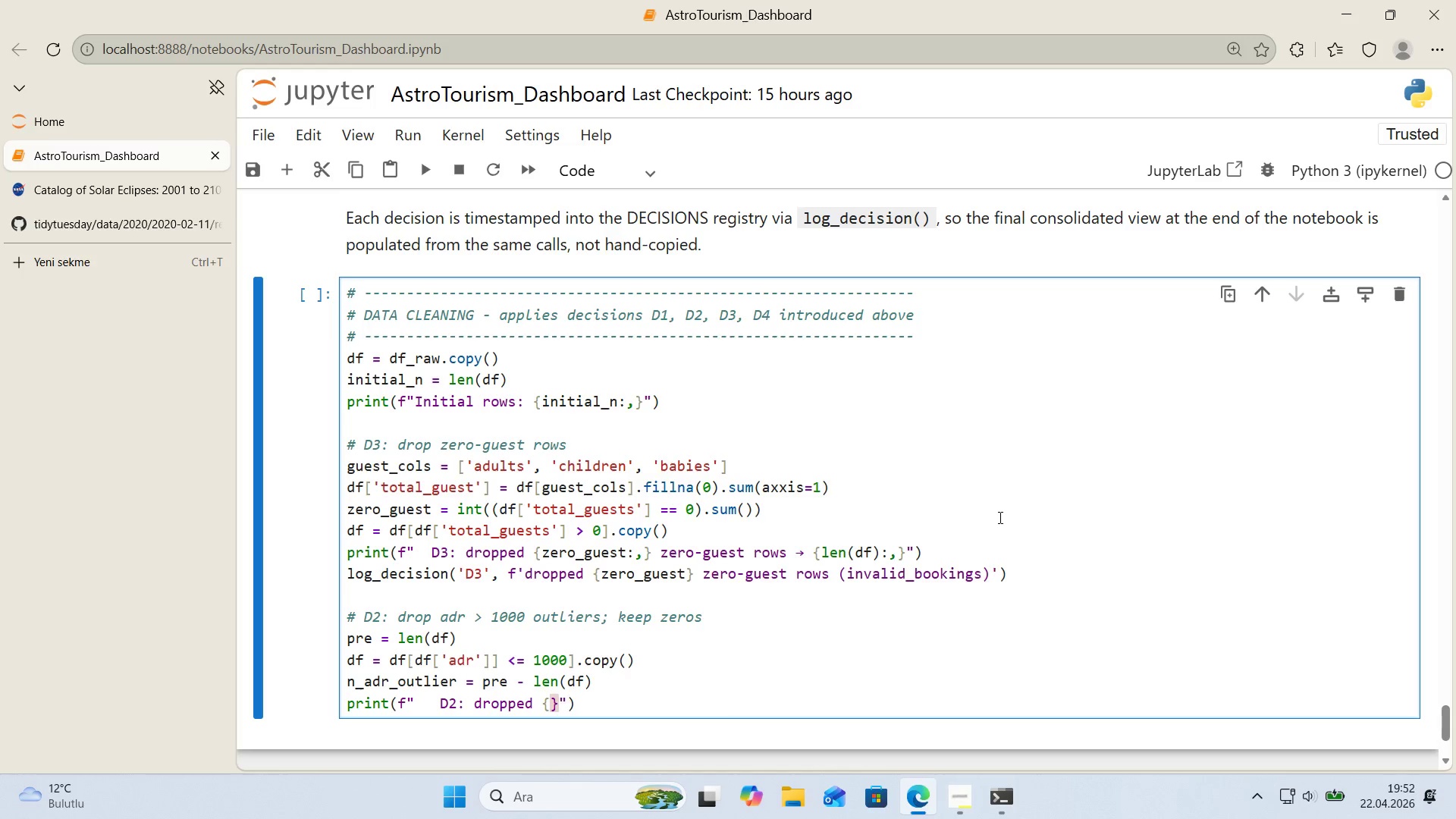 
key(ArrowLeft)
 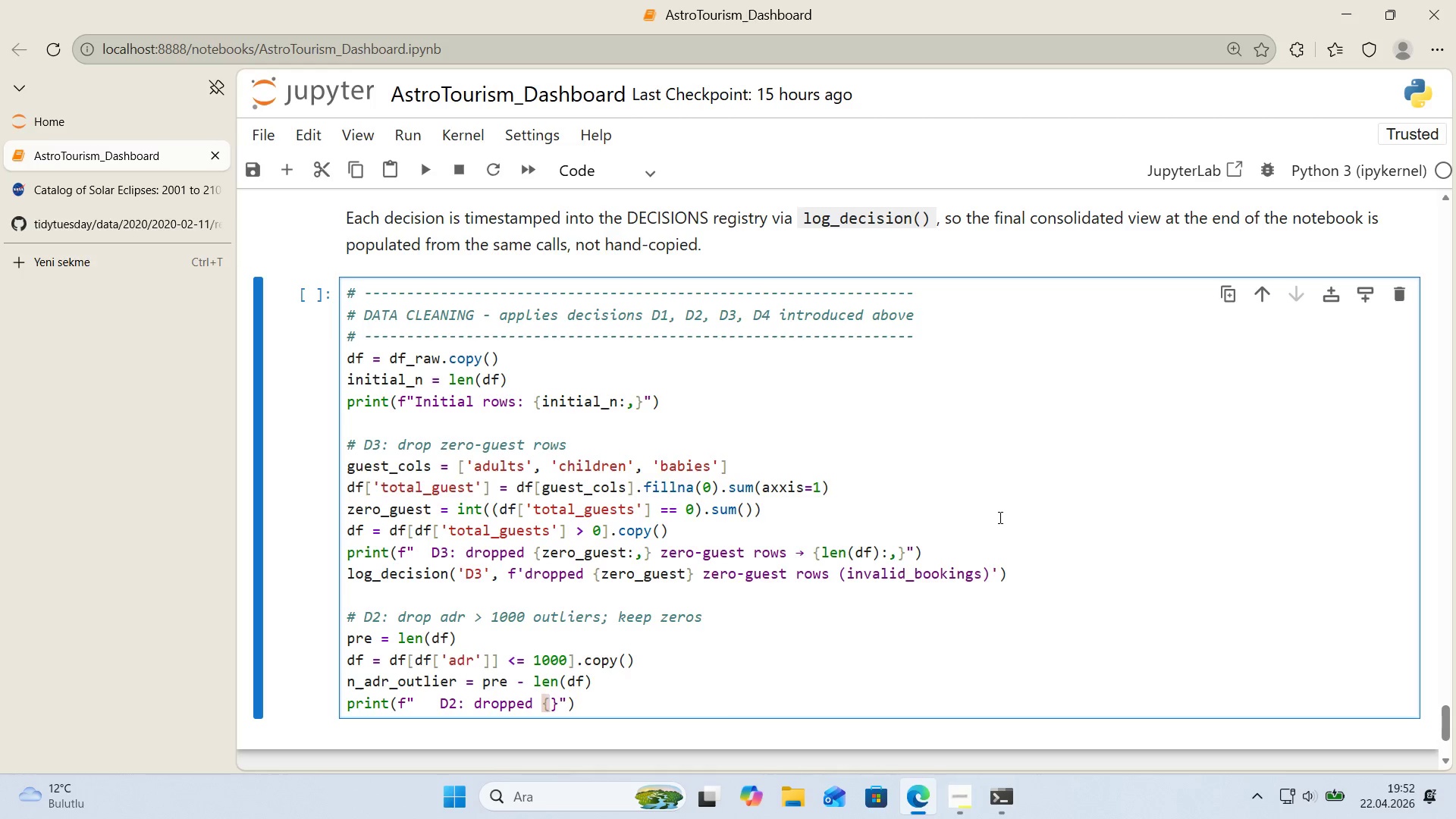 
type(n_adr_outl'er>,)
 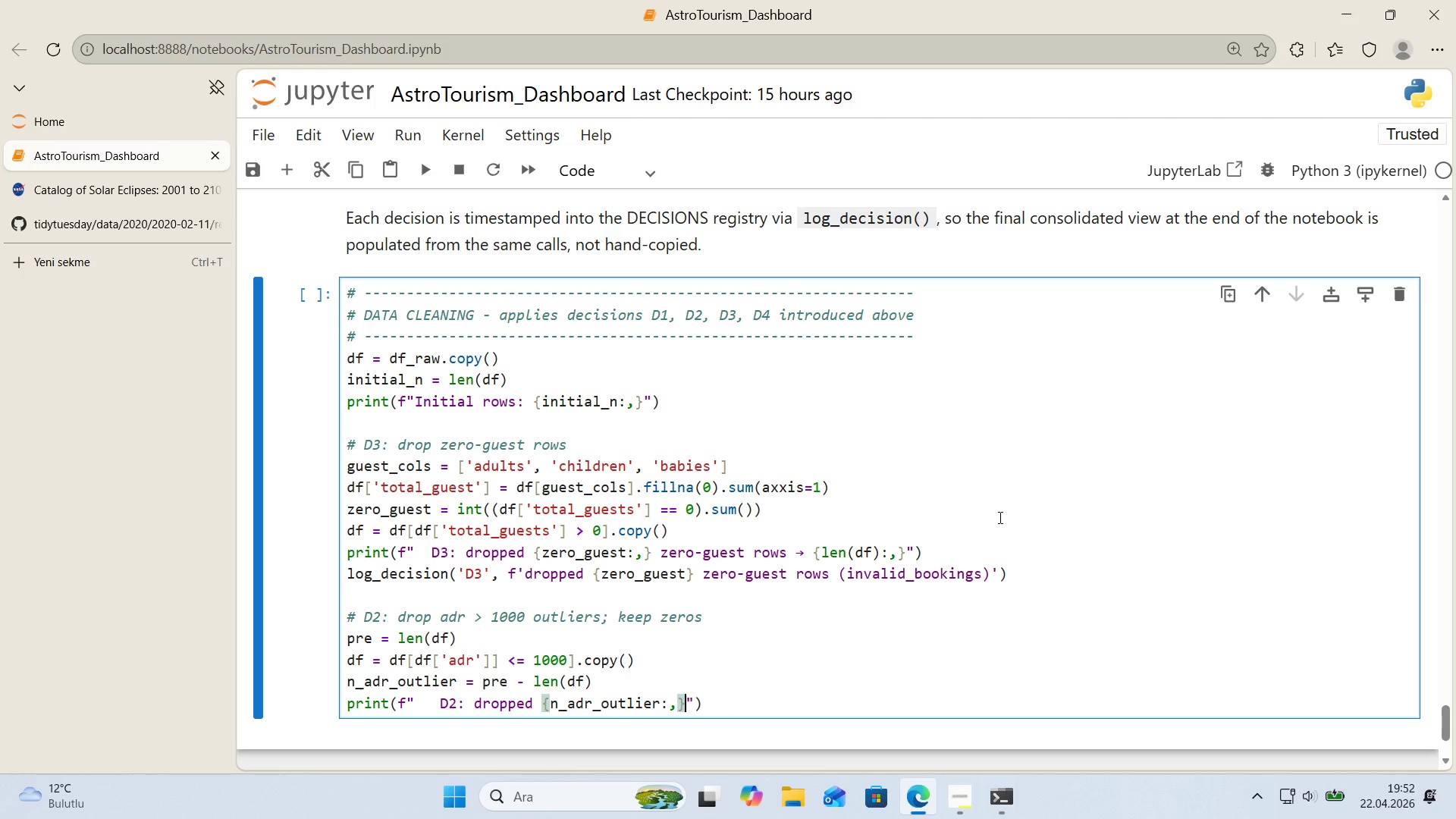 
 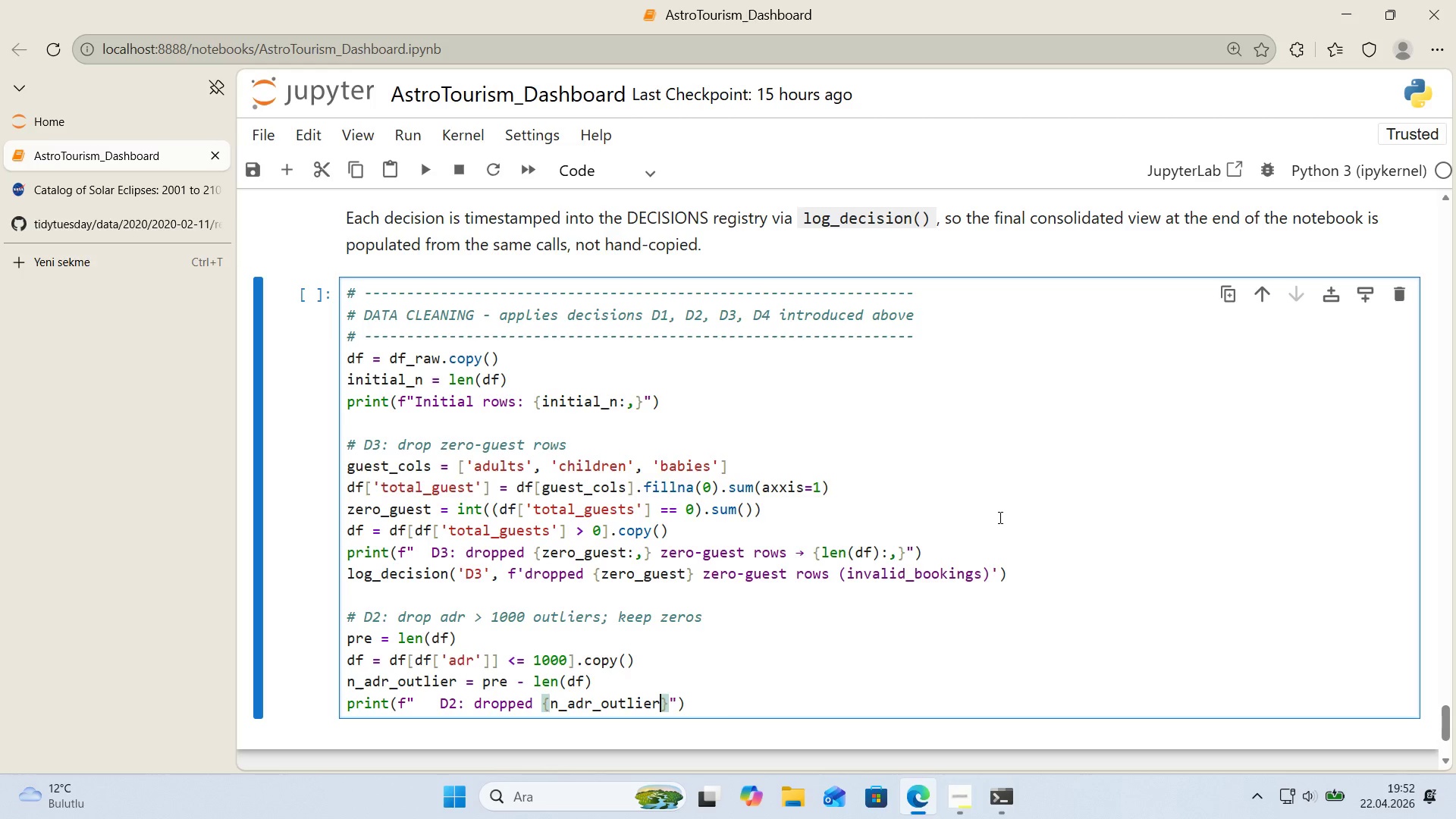 
key(ArrowRight)
 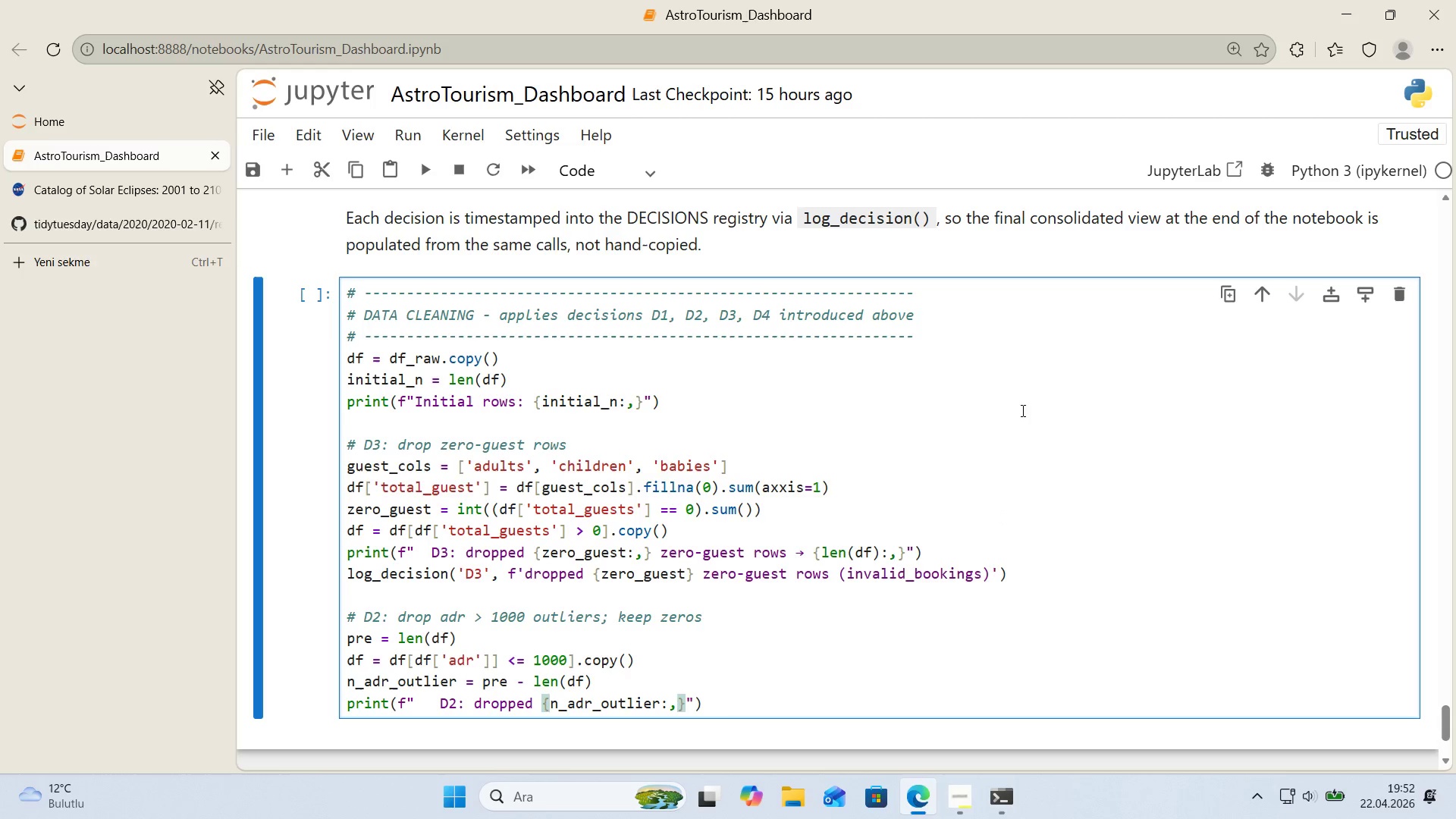 
scroll: coordinate [1009, 413], scroll_direction: down, amount: 1.0
 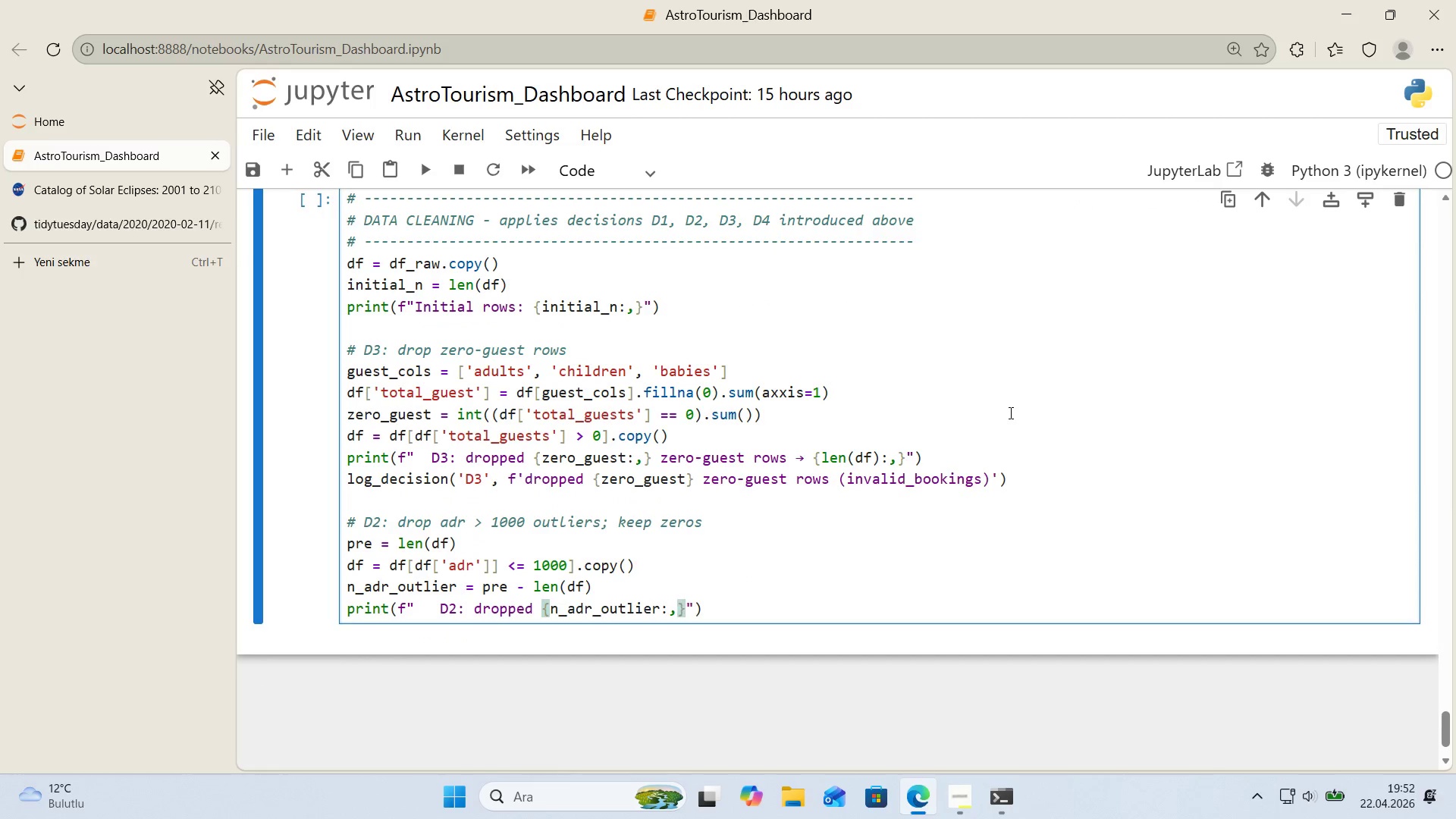 
type( adr[Break]1000 outl'er rows )
 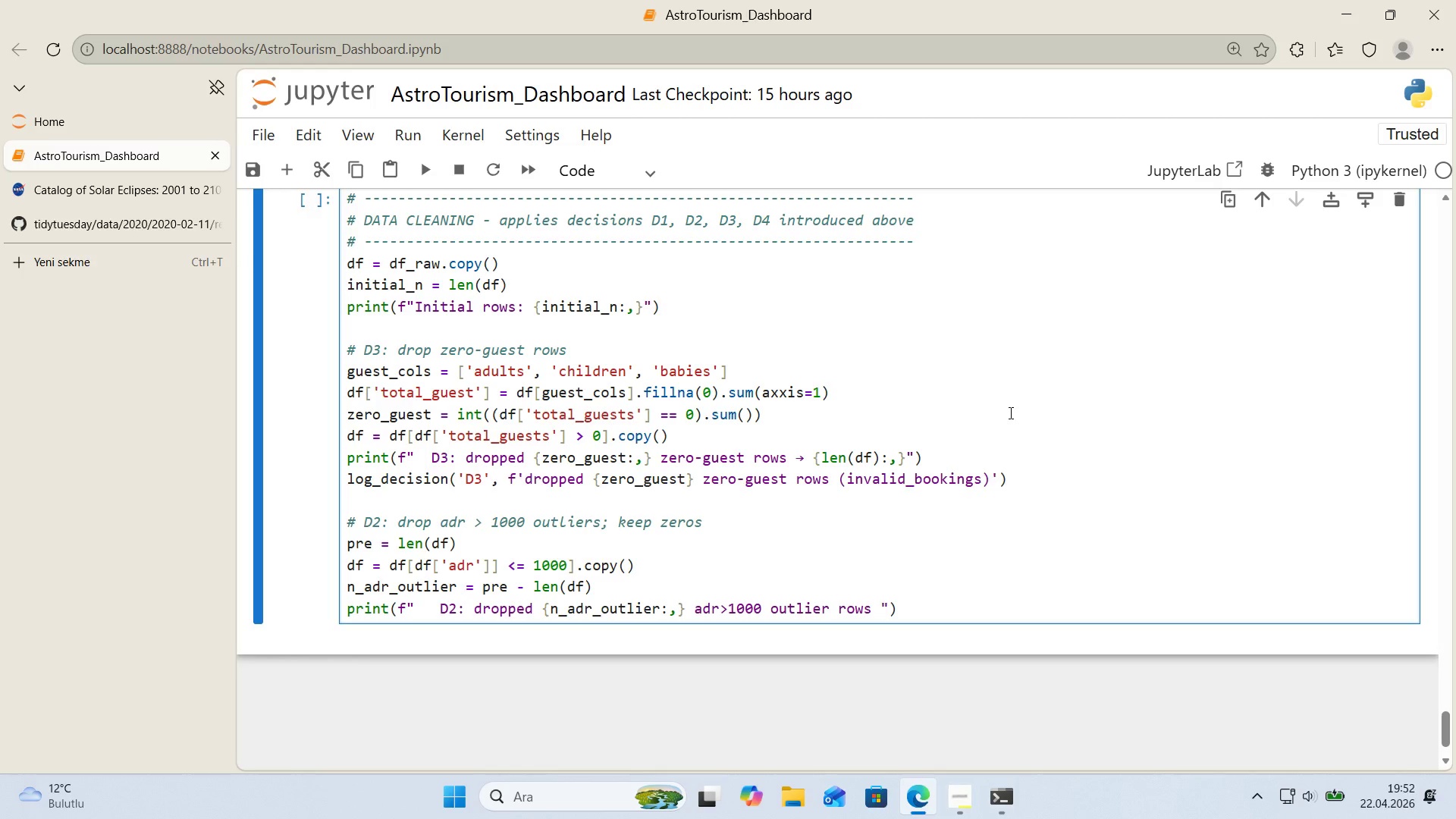 
key(Meta+Period)
 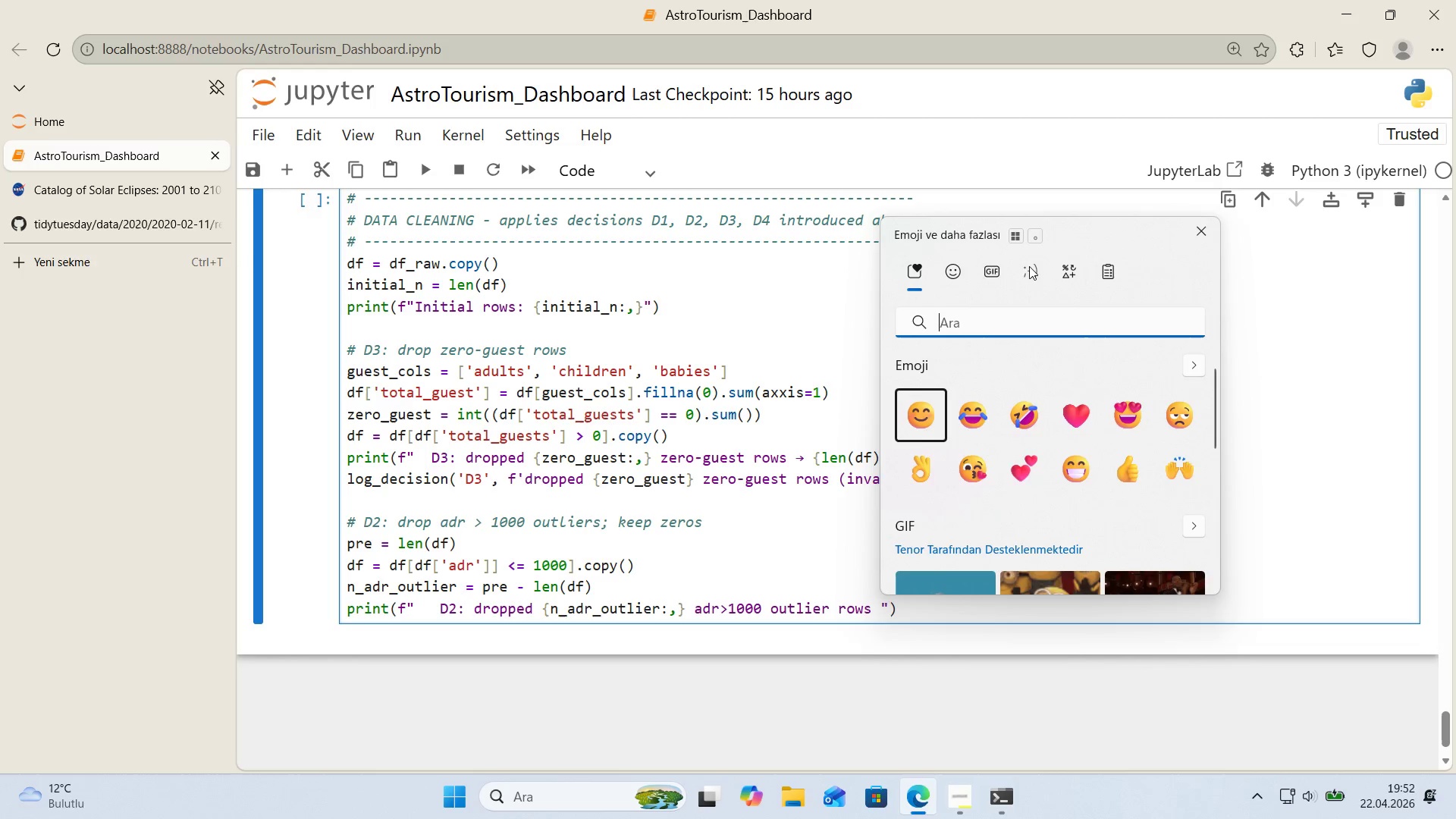 
left_click([1053, 272])
 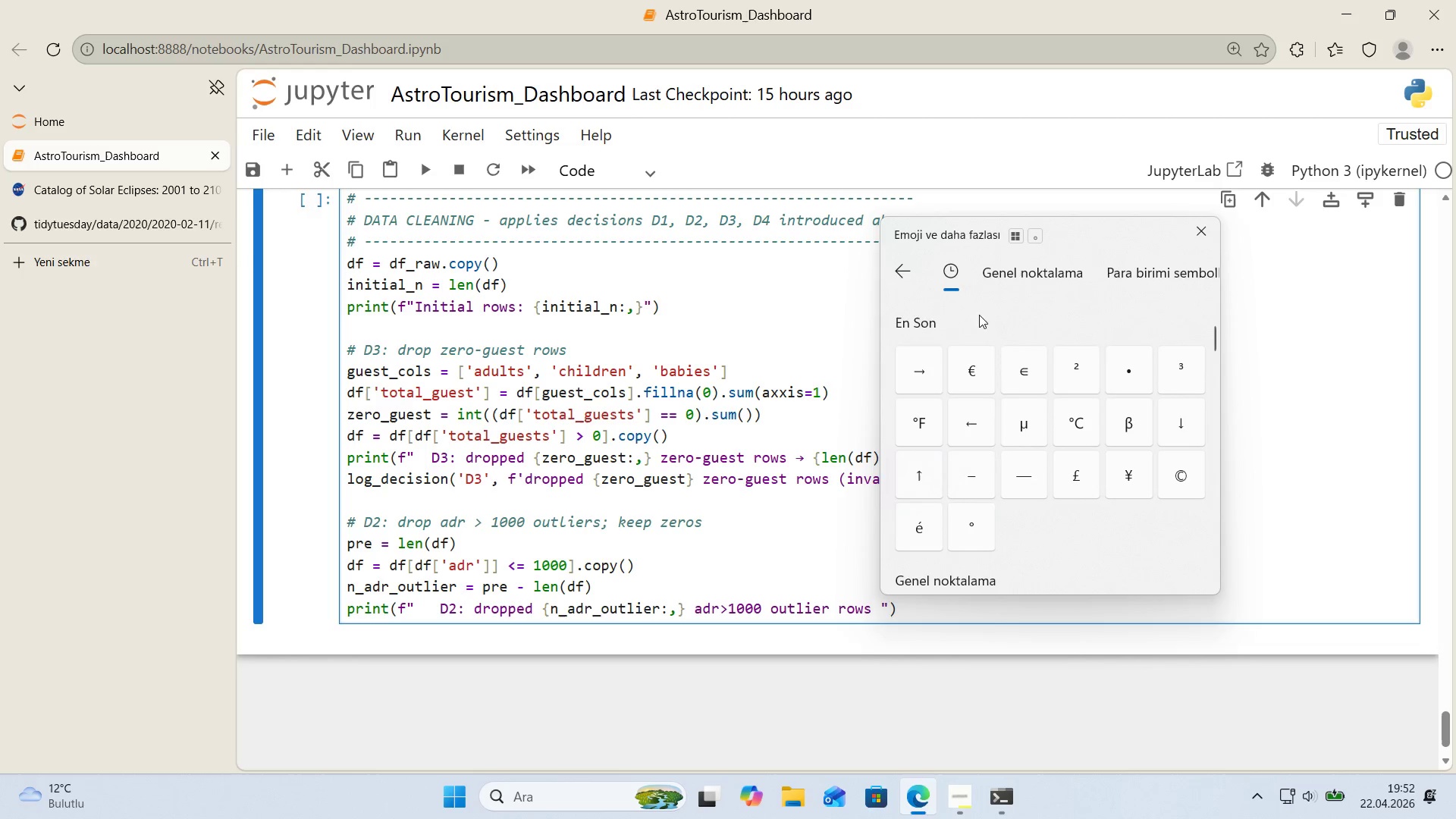 
left_click([912, 366])
 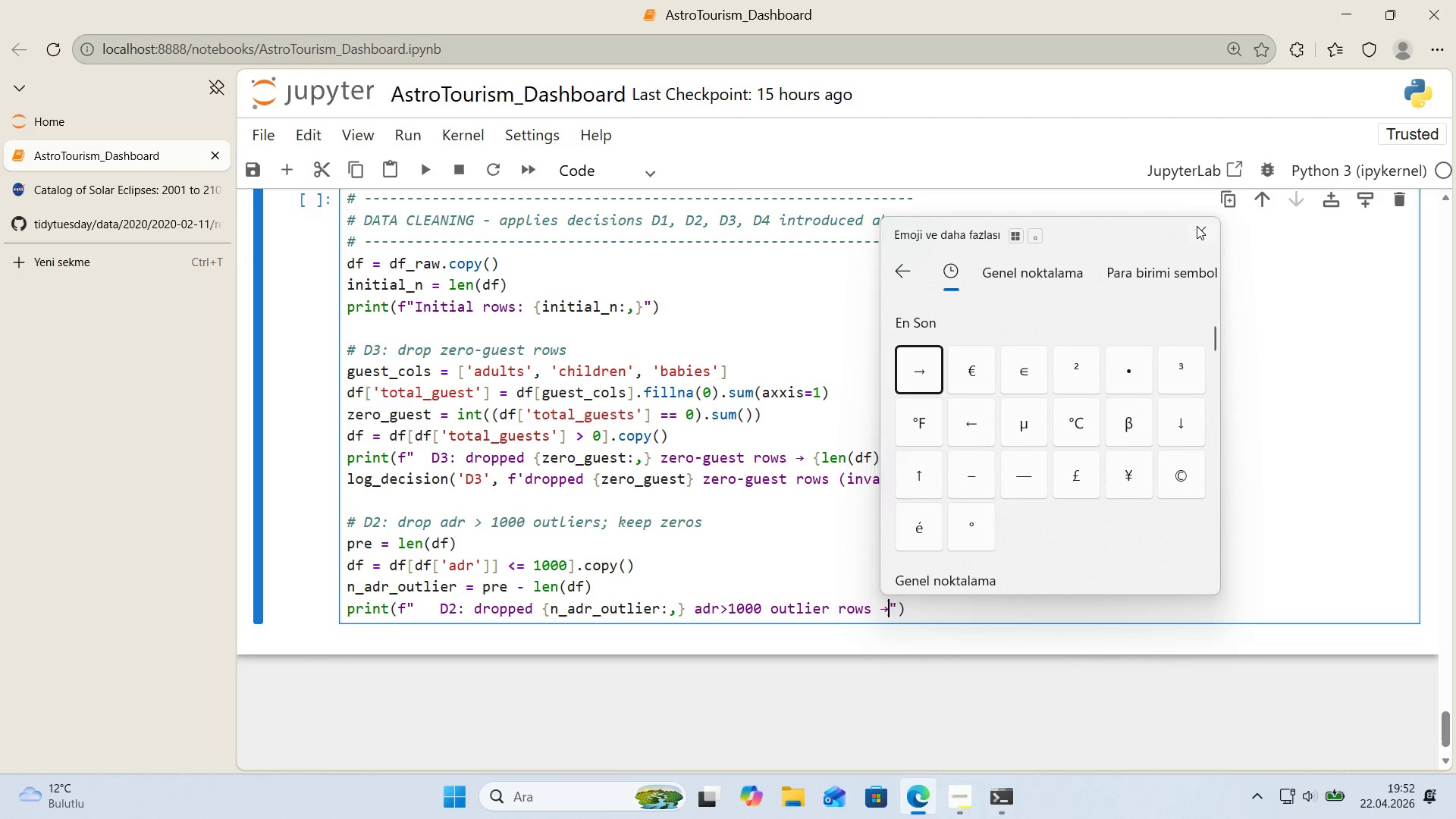 
left_click([1197, 226])
 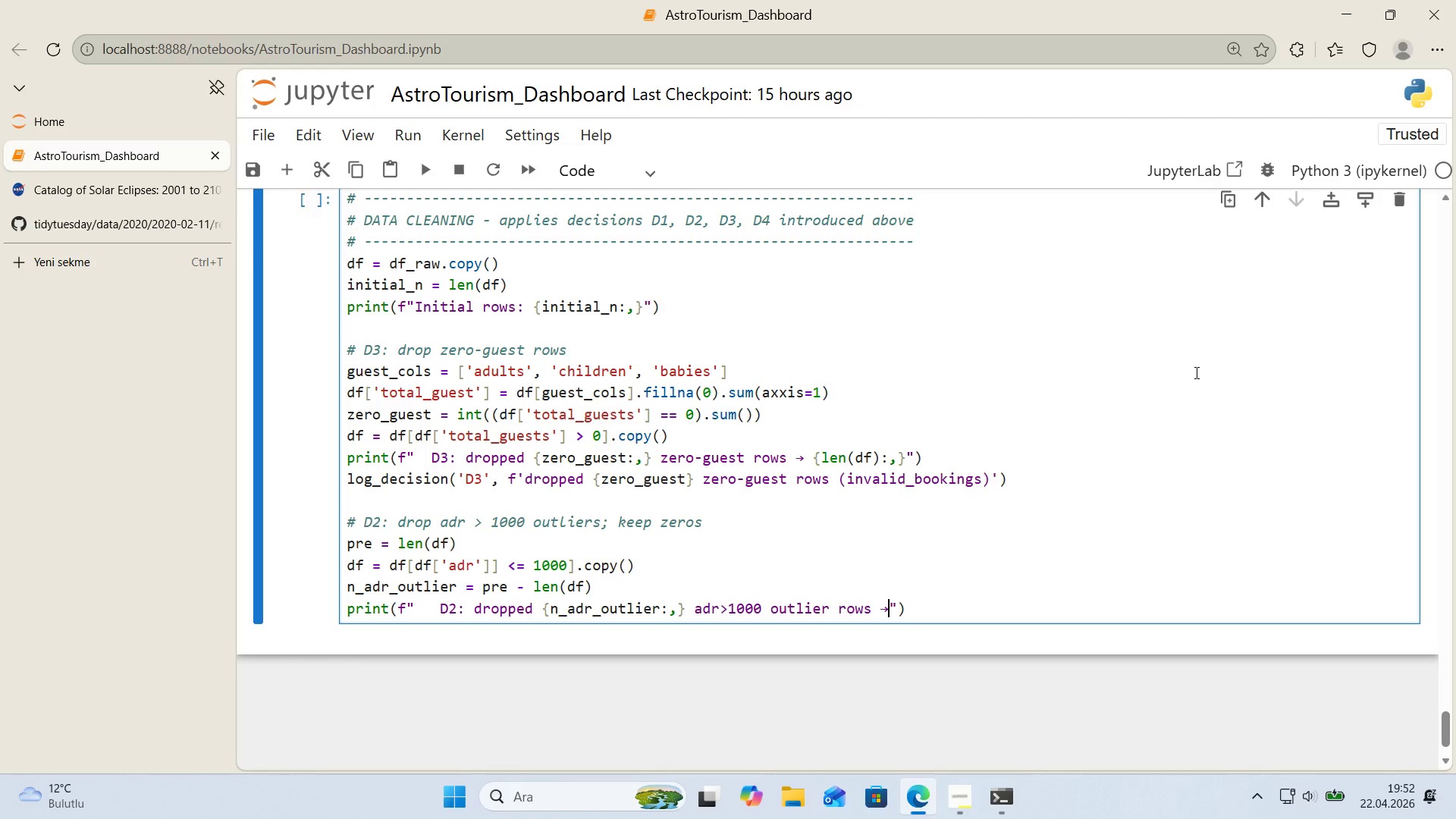 
key(Space)
 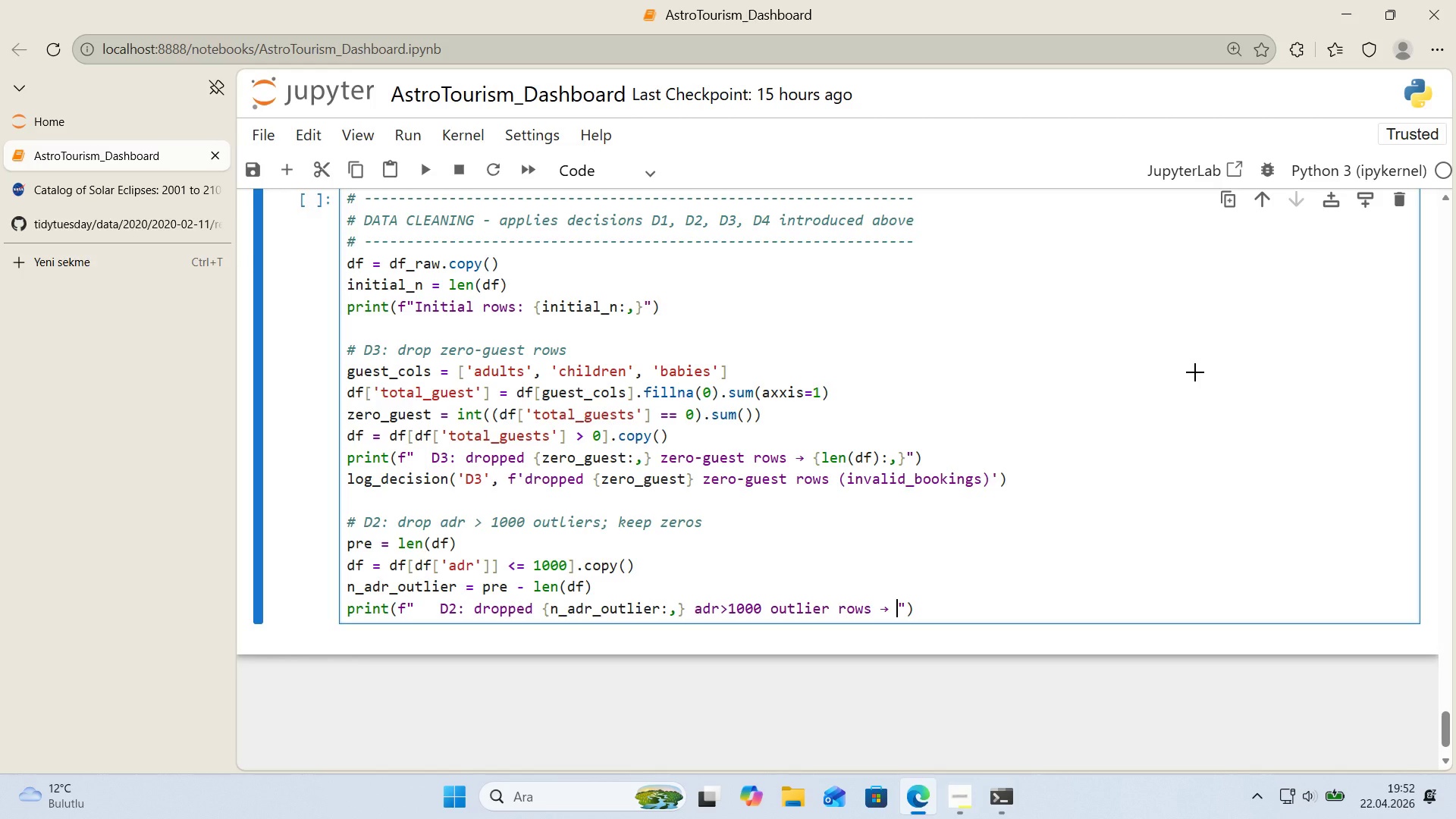 
key(Alt+Control+7)
 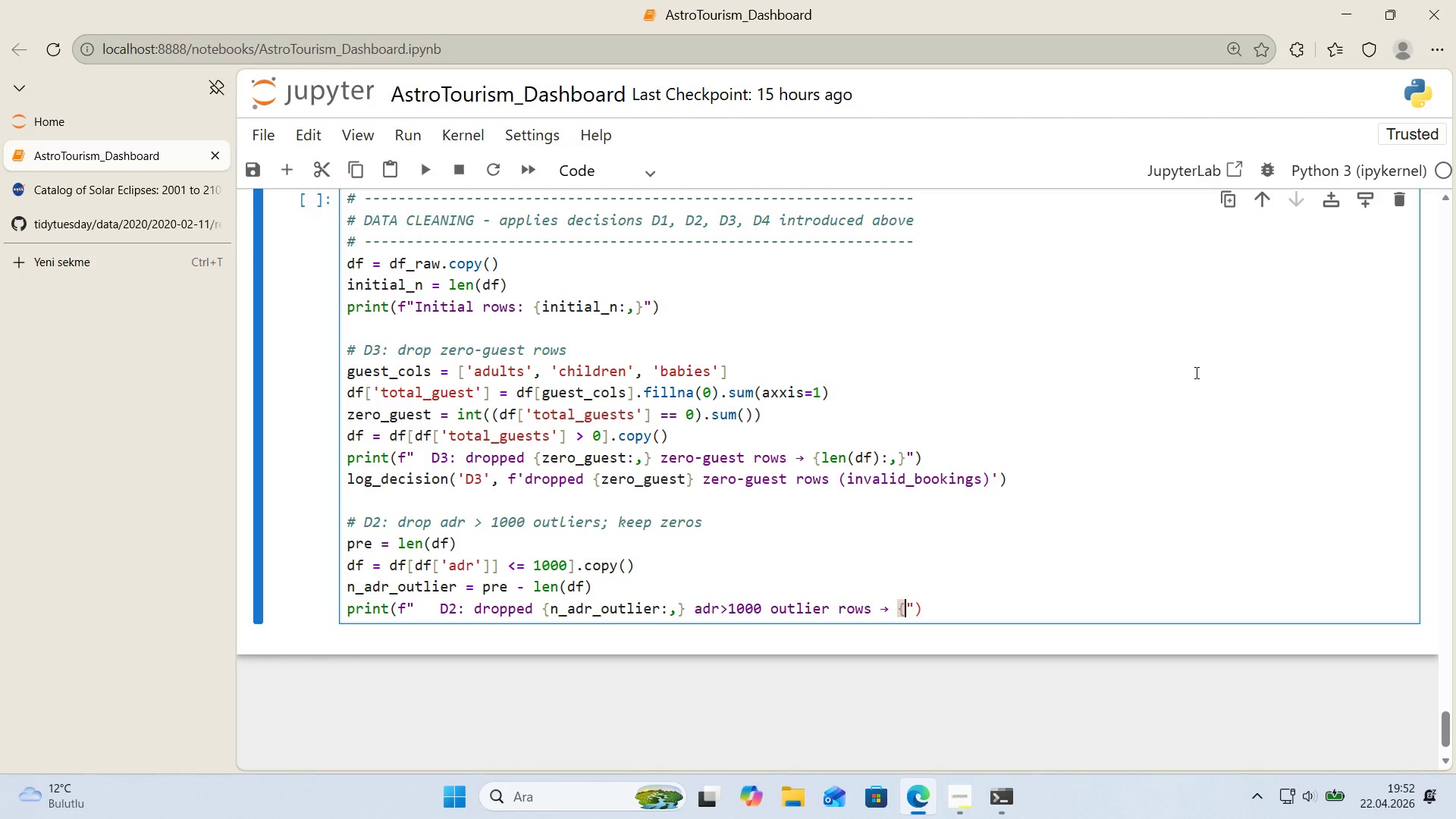 
key(Alt+Control+0)
 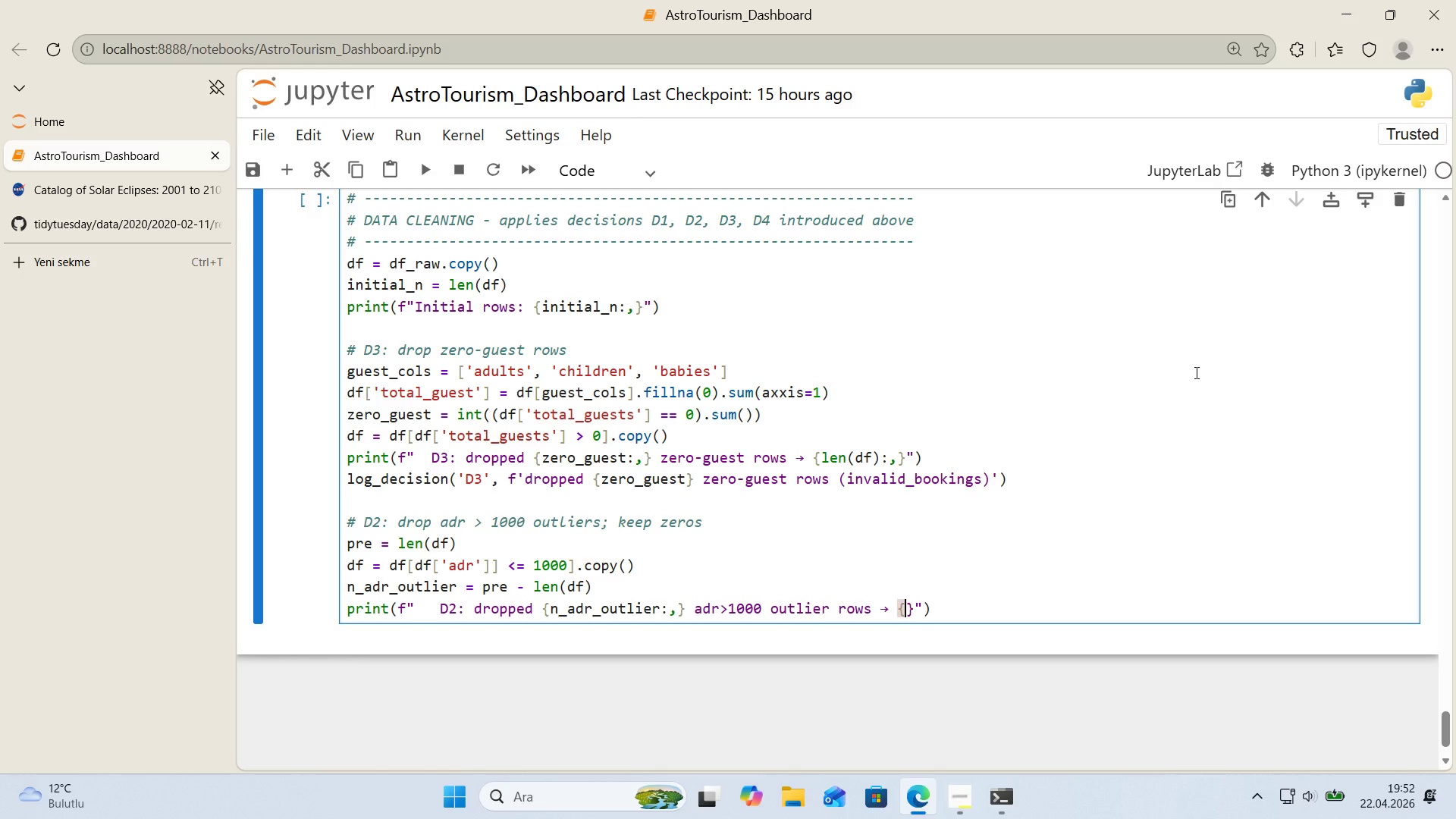 
key(ArrowLeft)
 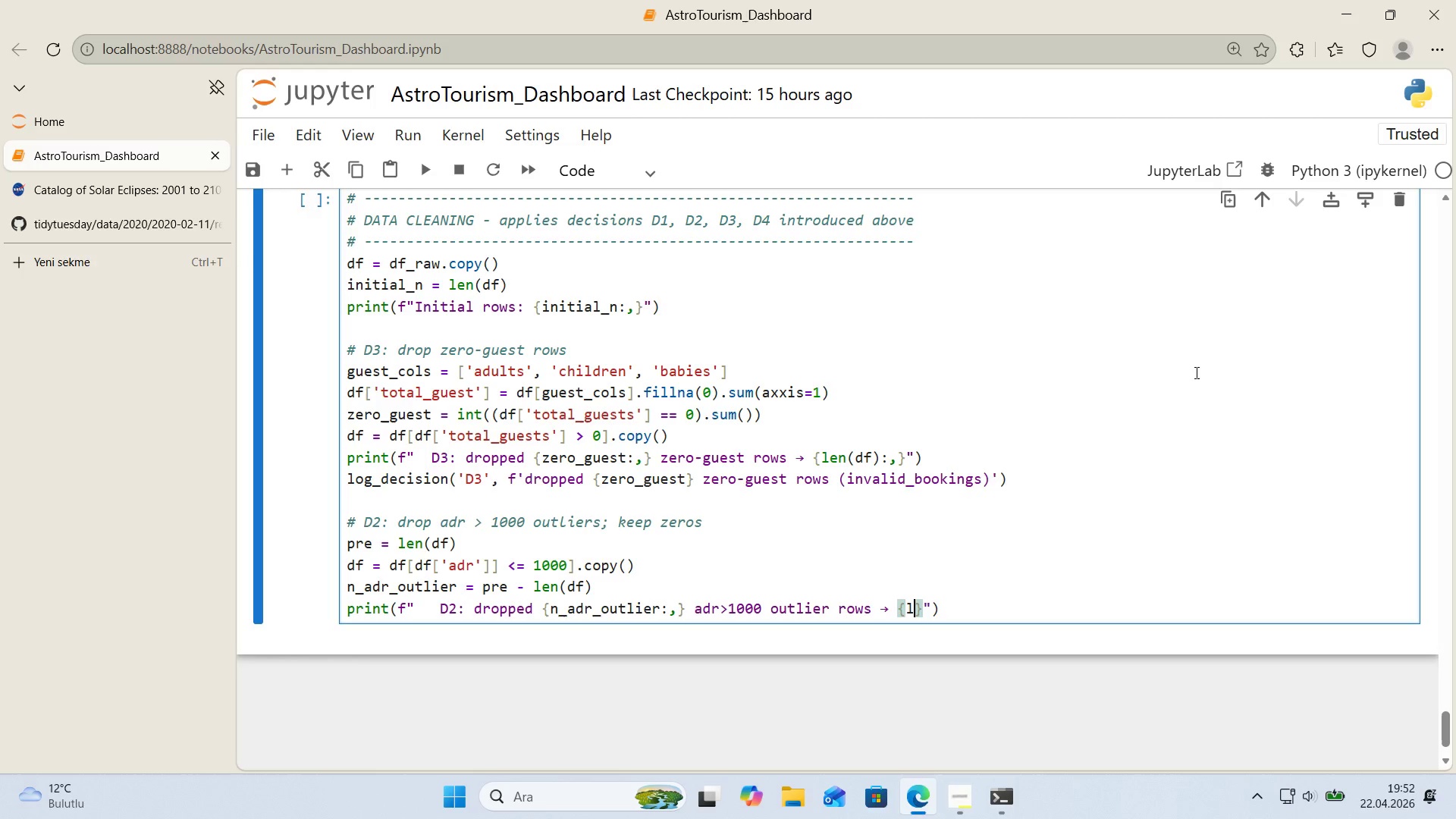 
type(len*()
 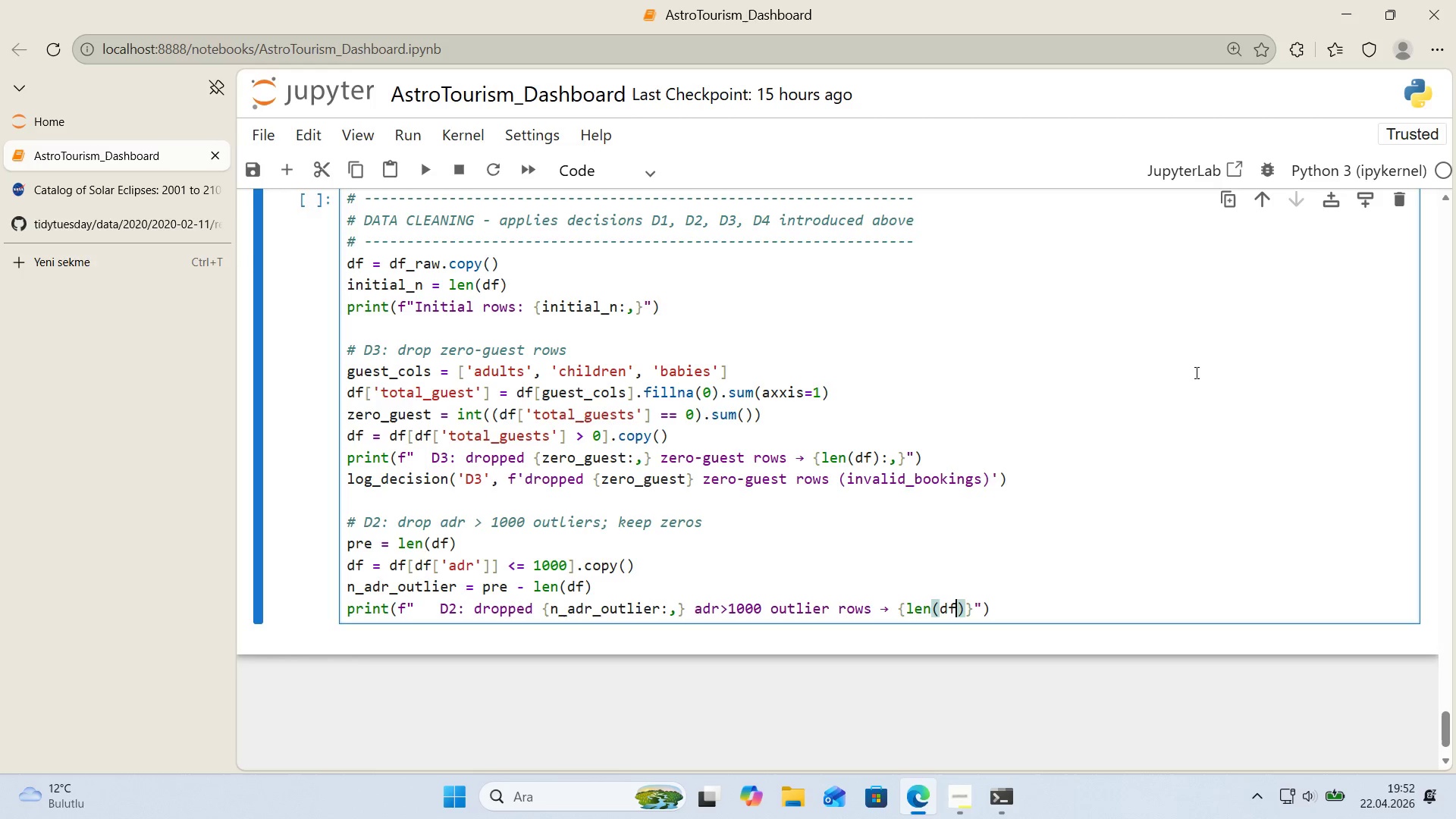 
 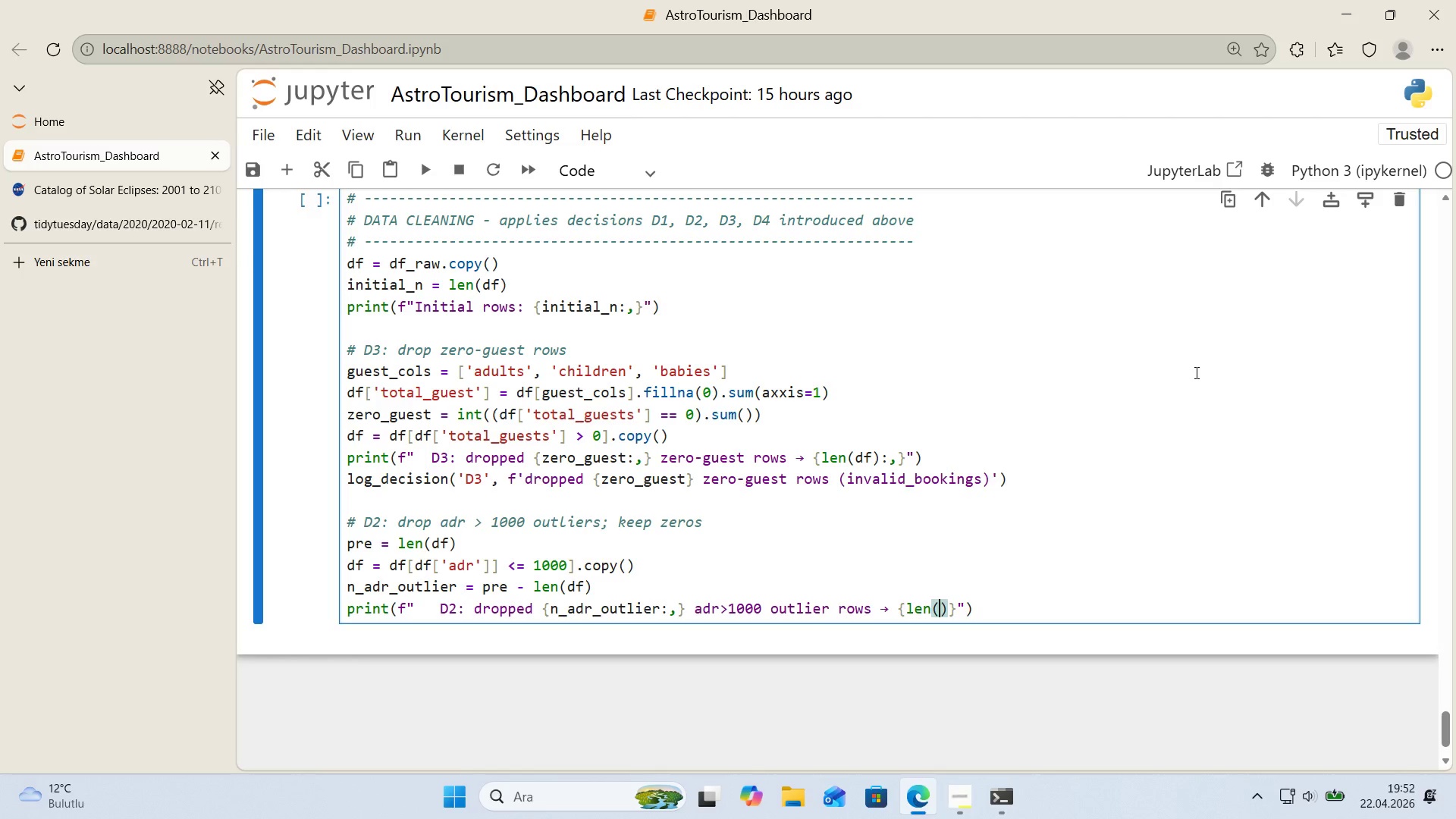 
key(ArrowLeft)
 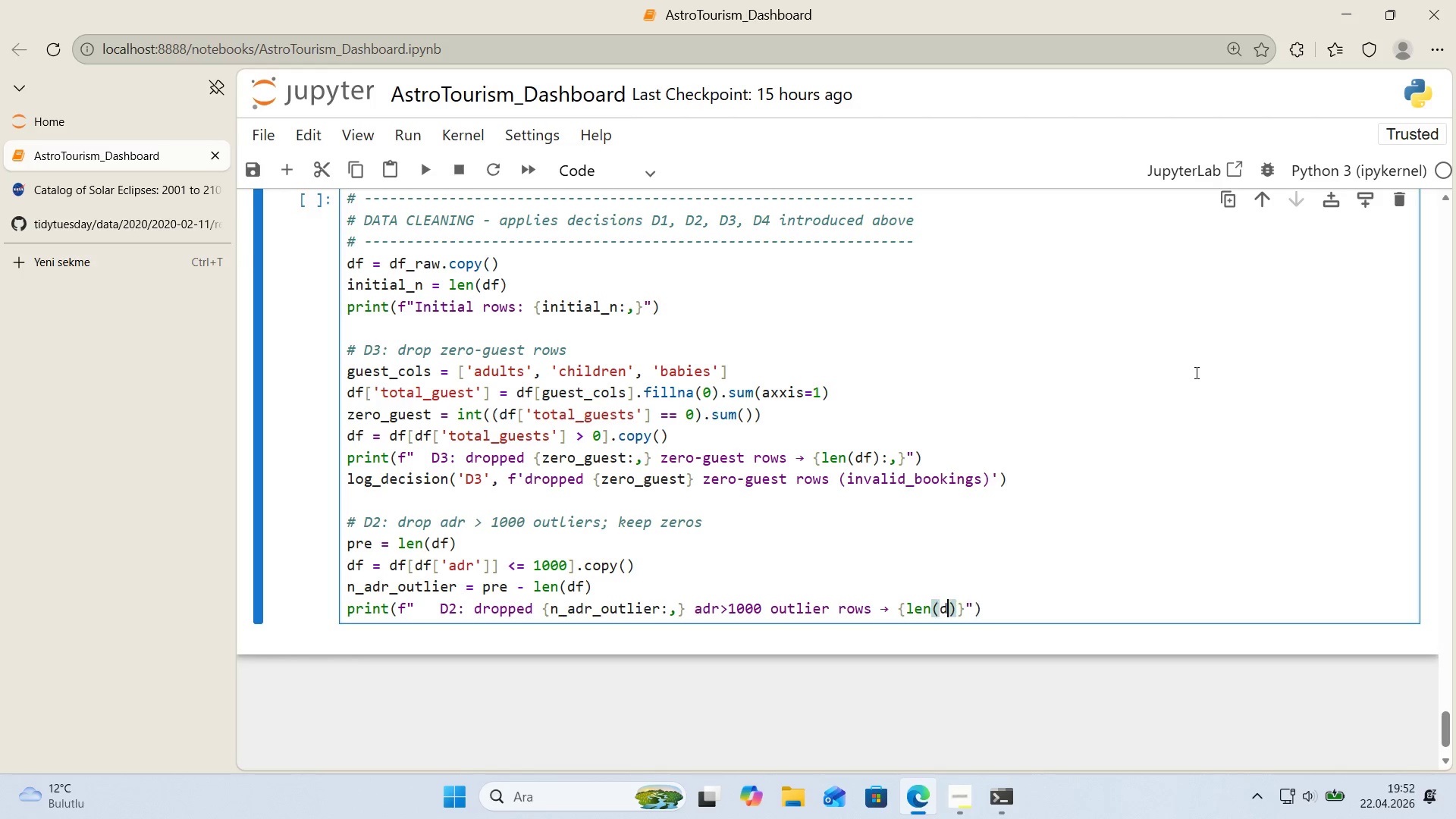 
type(df)
 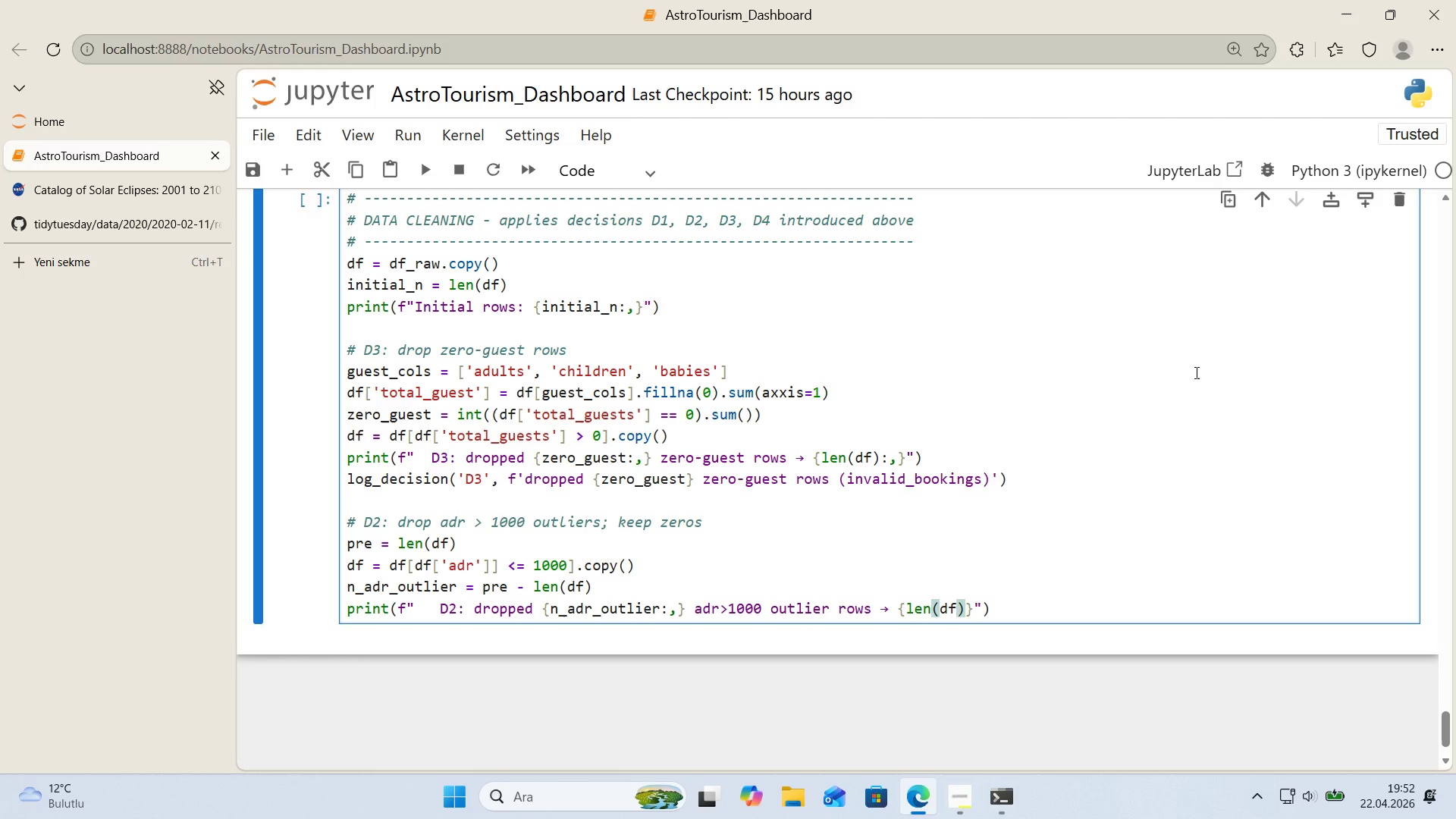 
key(ArrowRight)
 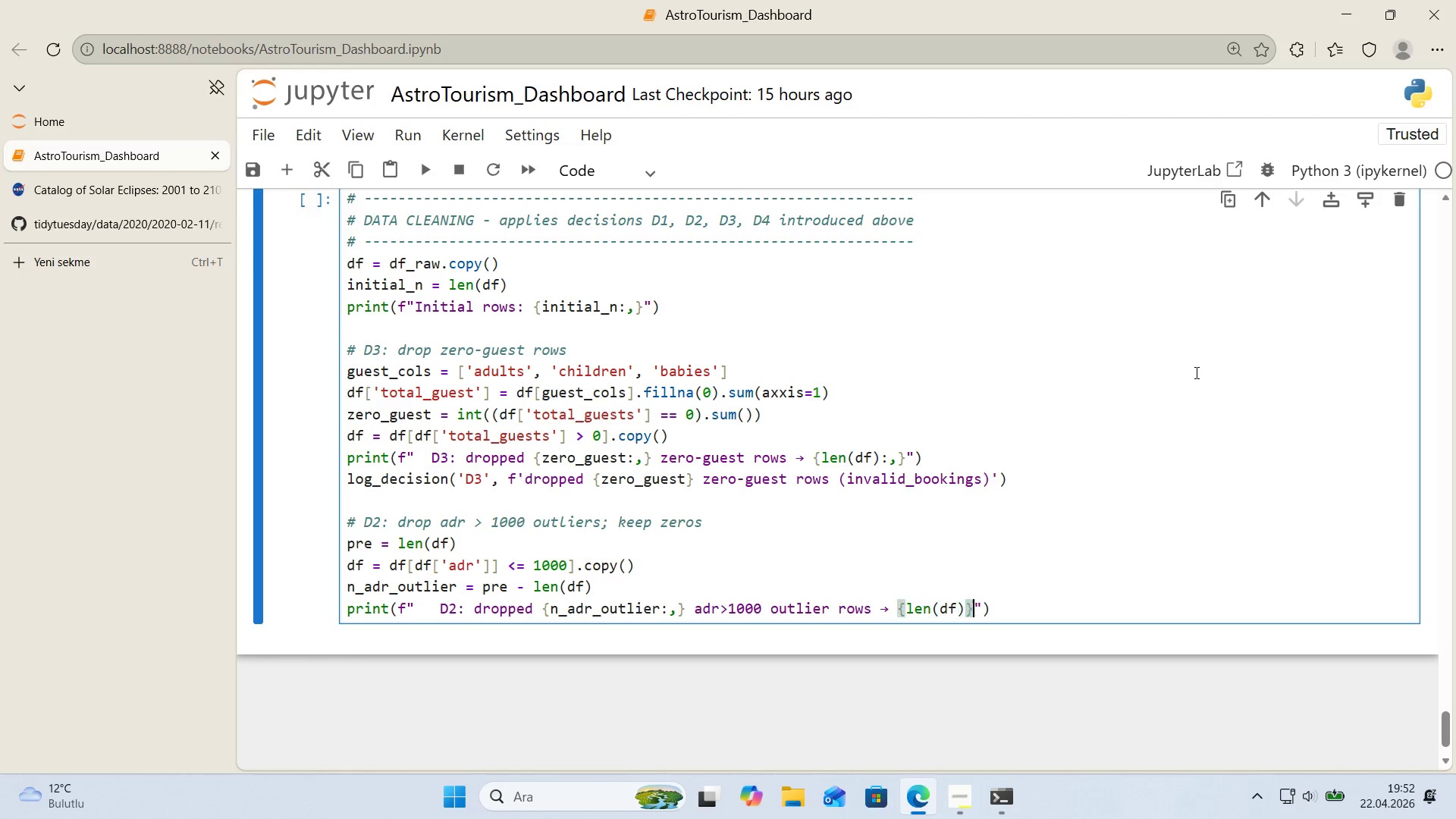 
key(ArrowRight)
 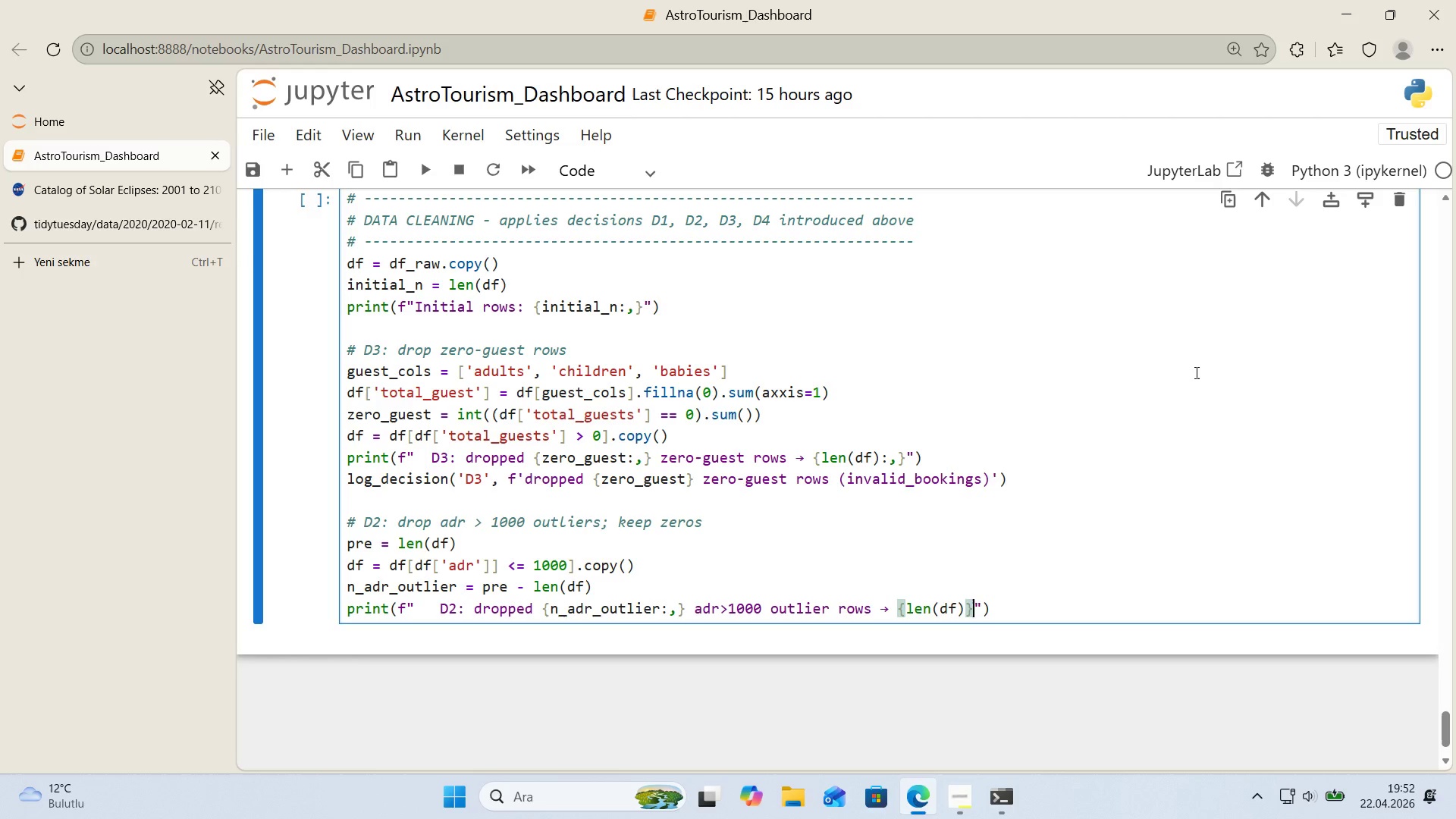 
key(ArrowLeft)
 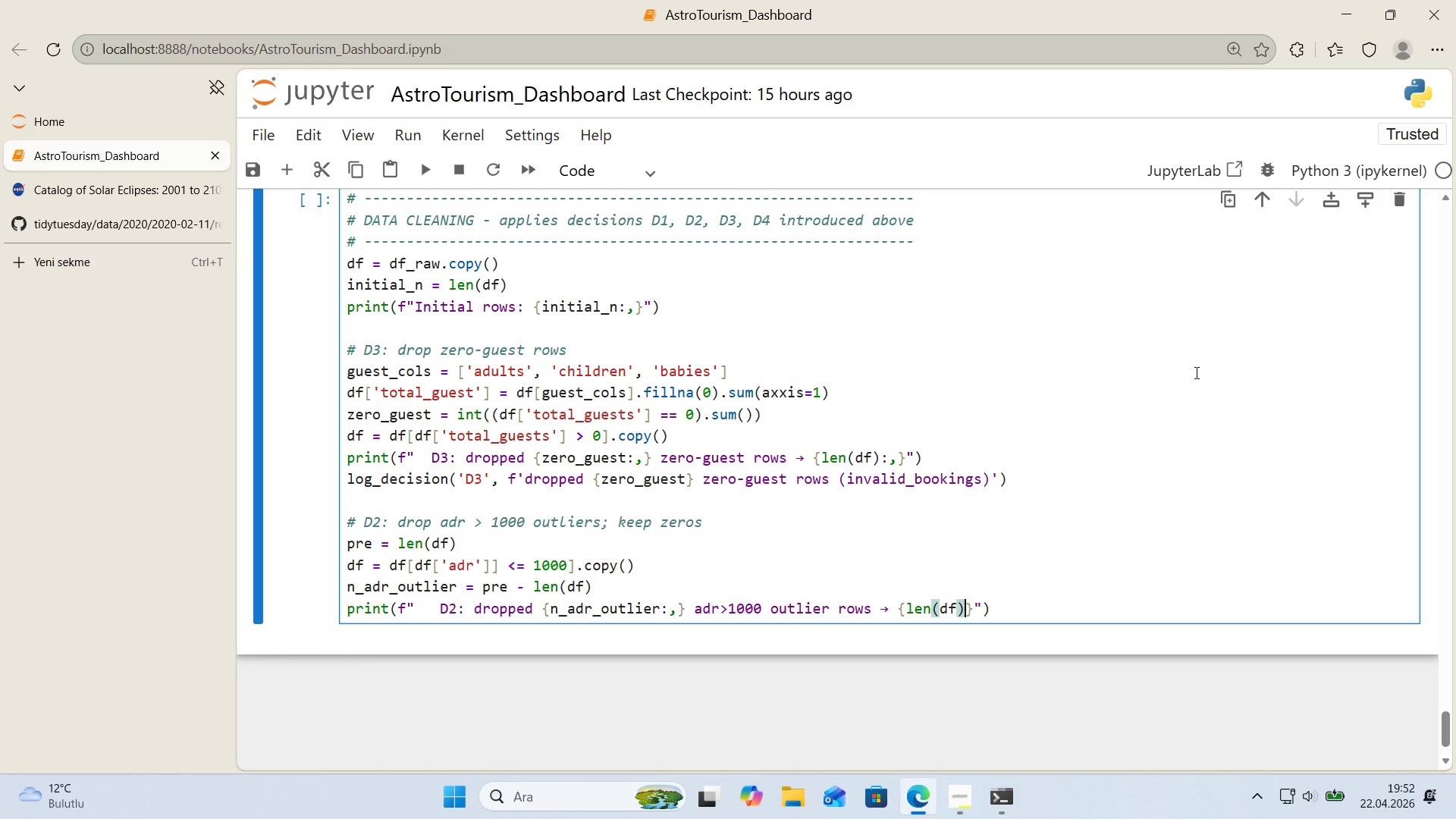 
key(Shift+Period)
 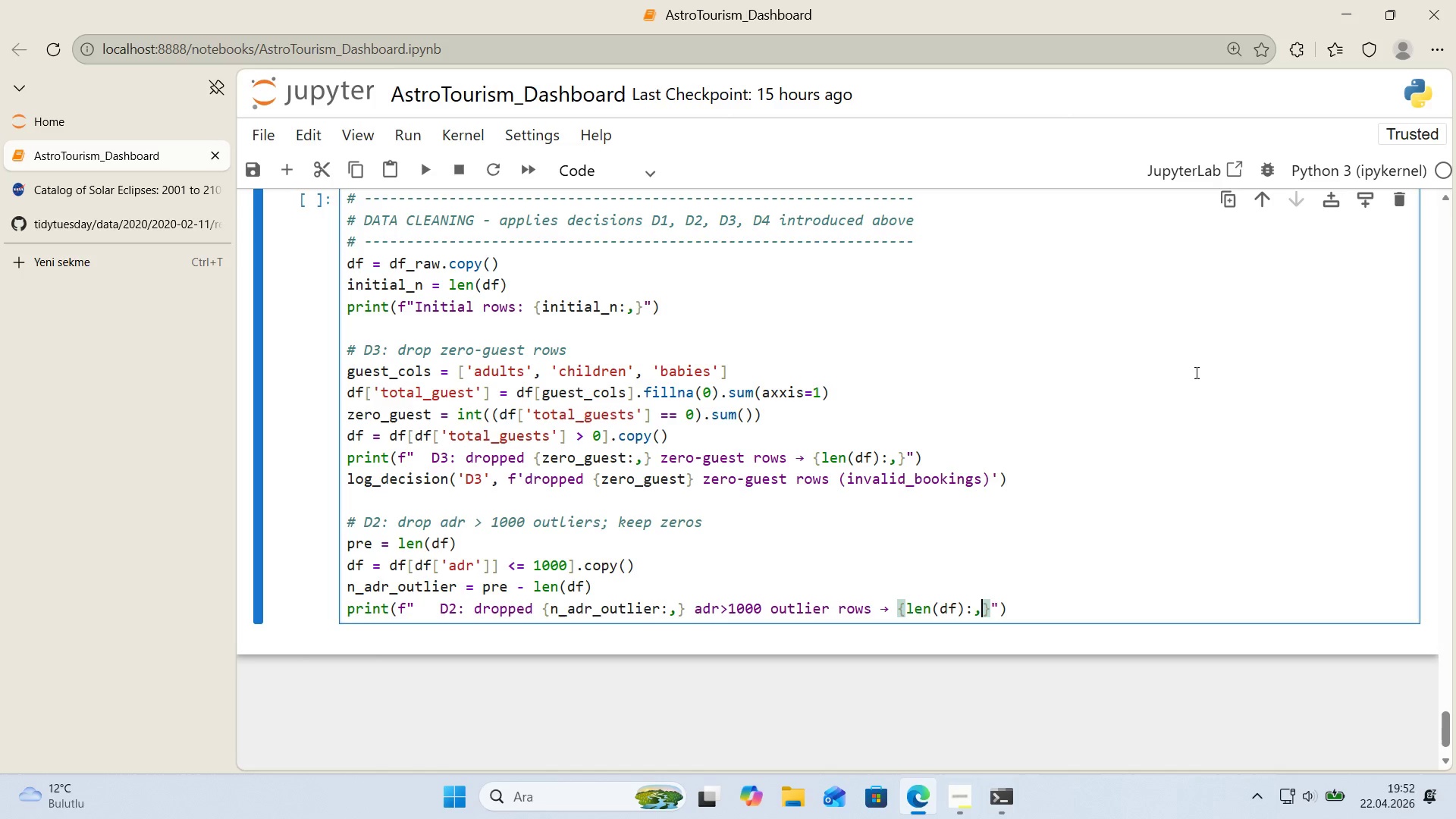 
key(Comma)
 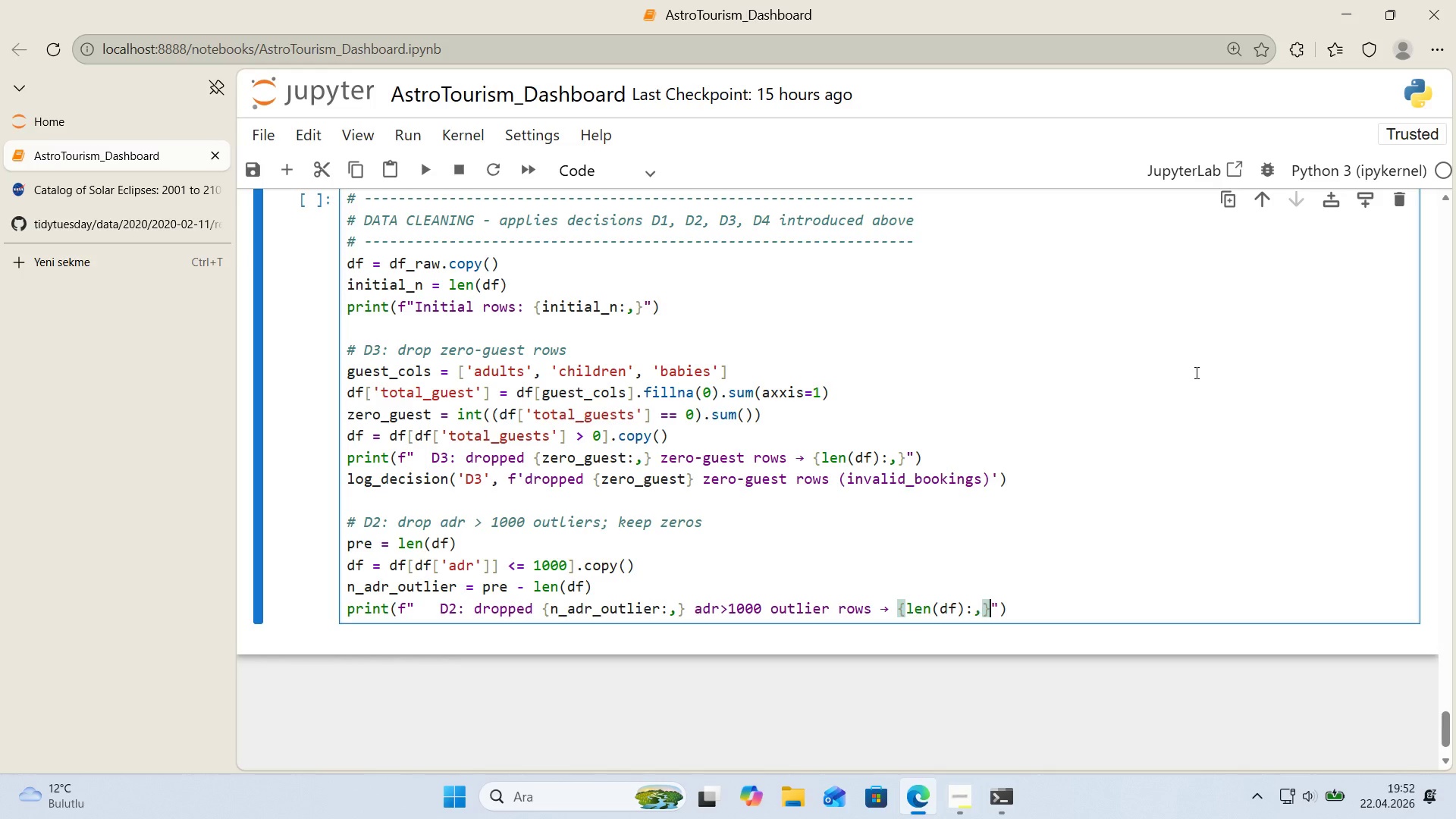 
key(ArrowRight)
 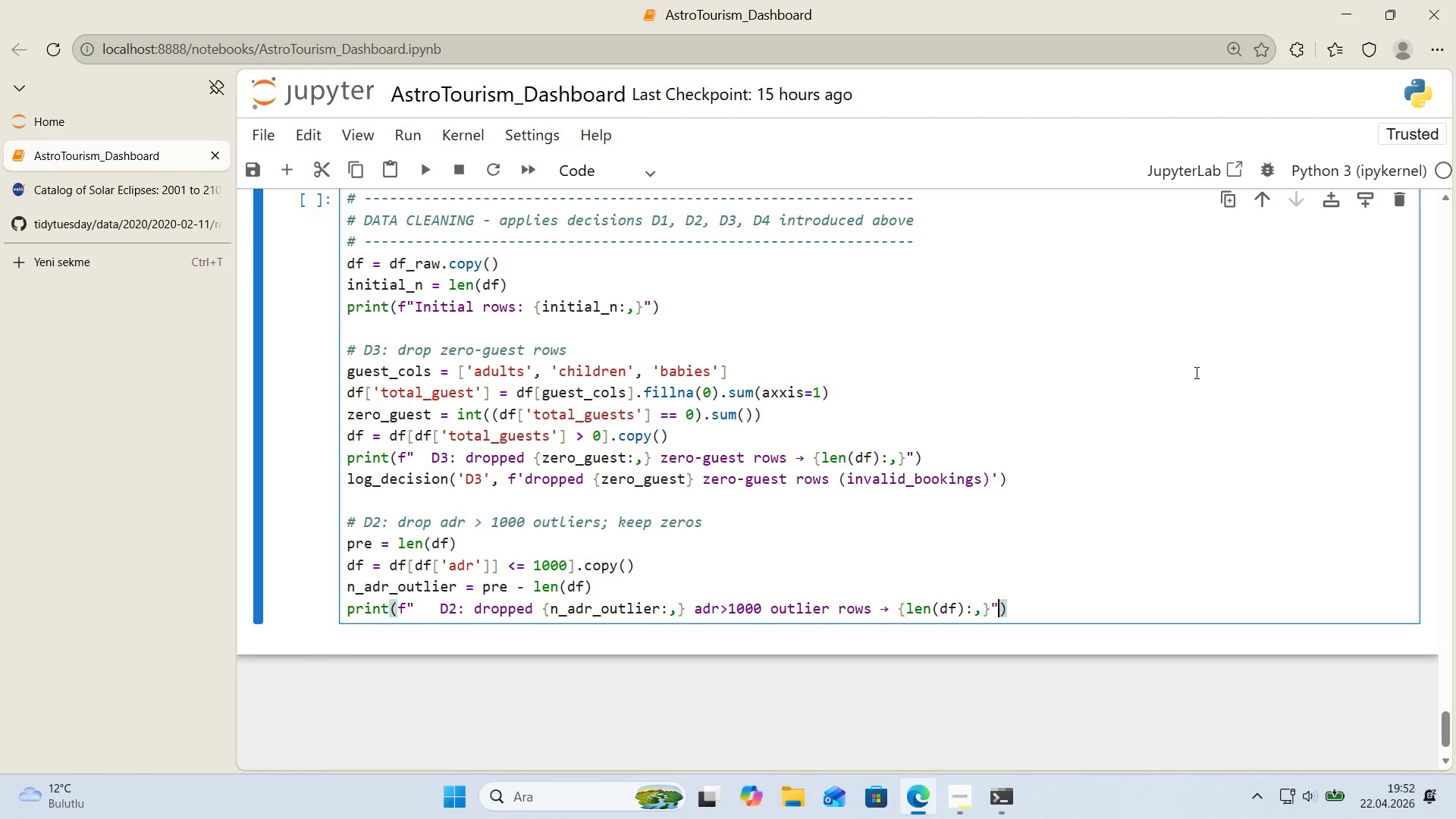 
key(ArrowRight)
 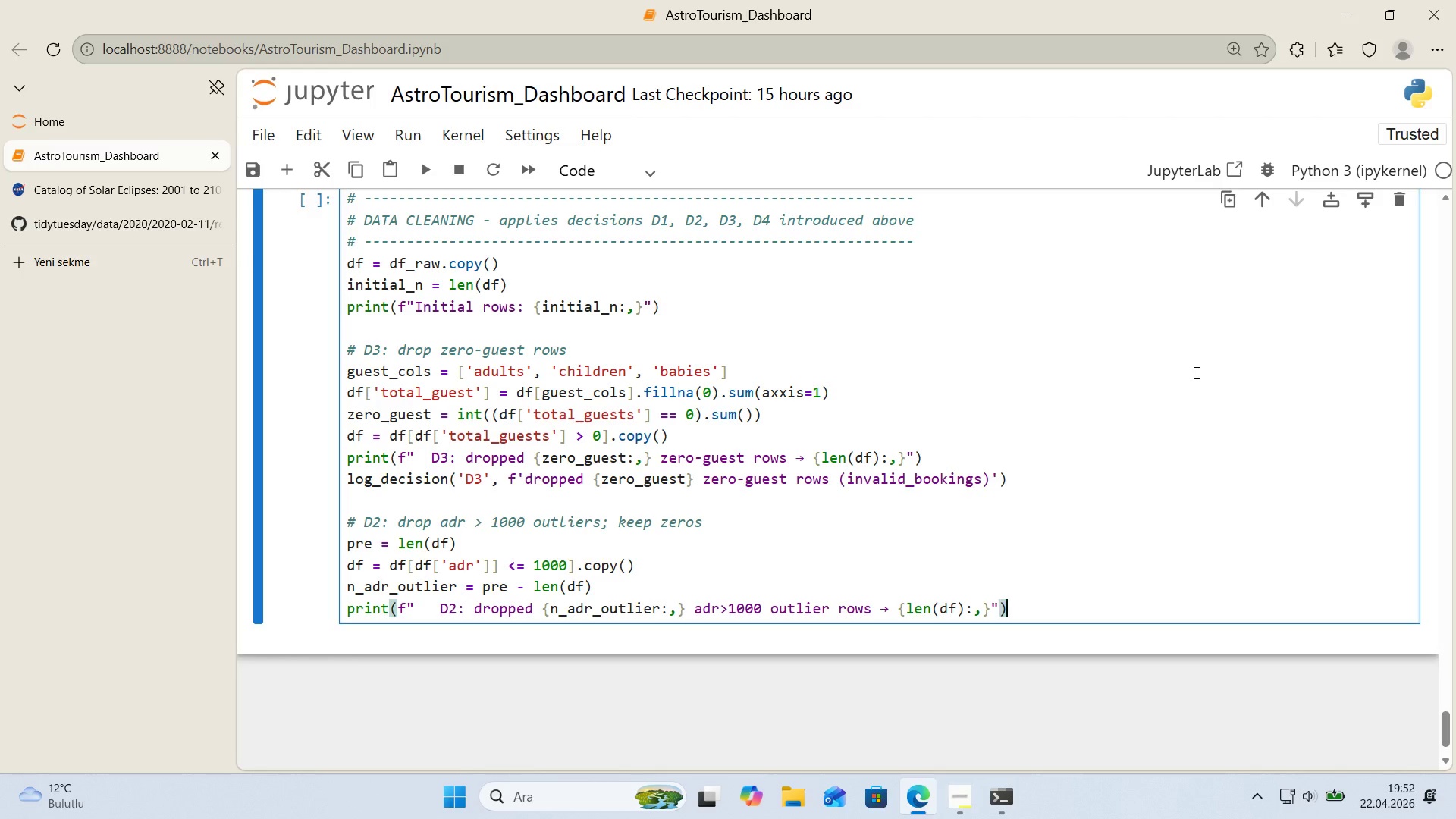 
key(ArrowRight)
 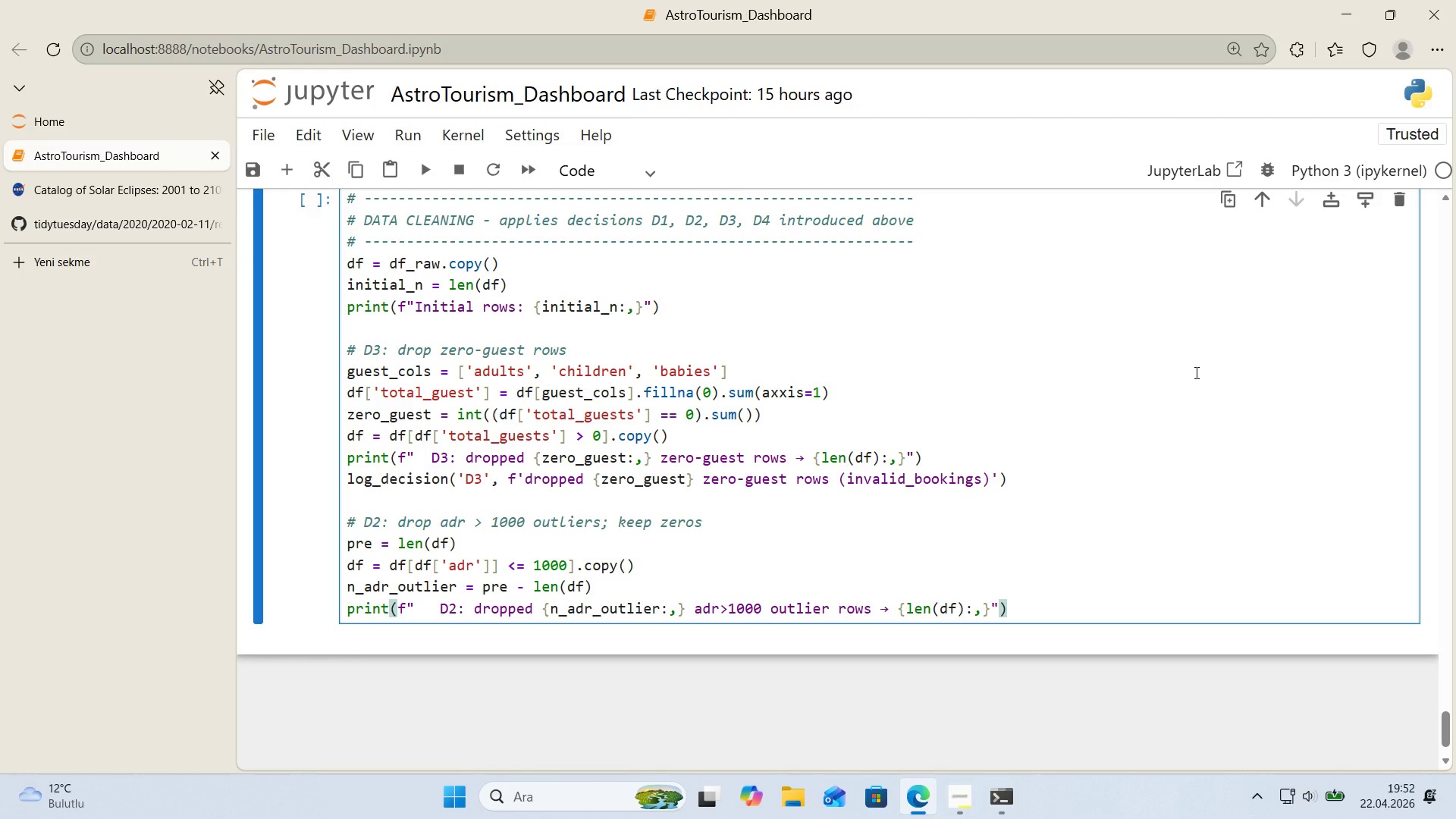 
key(Enter)
 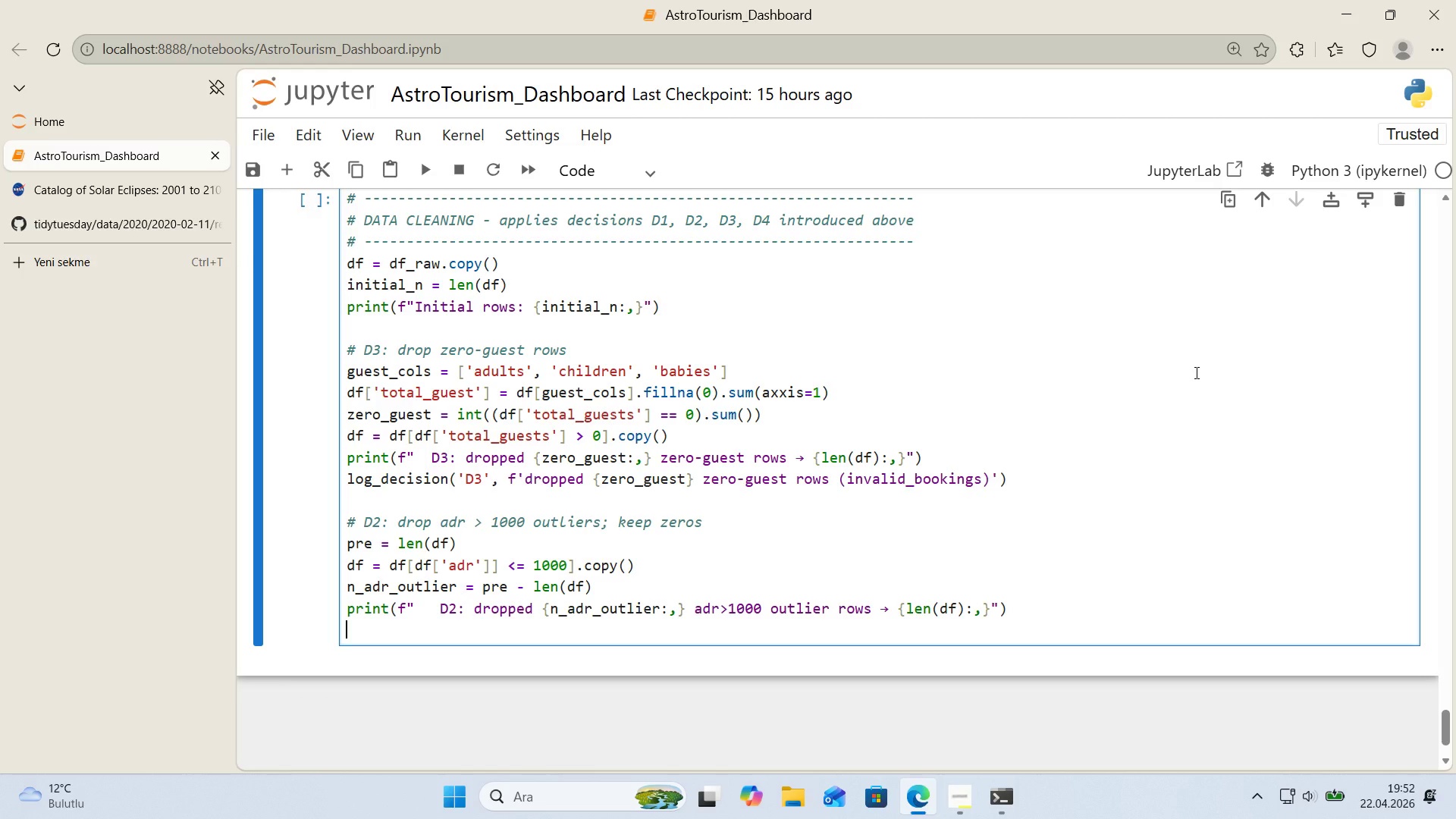 
wait(5.12)
 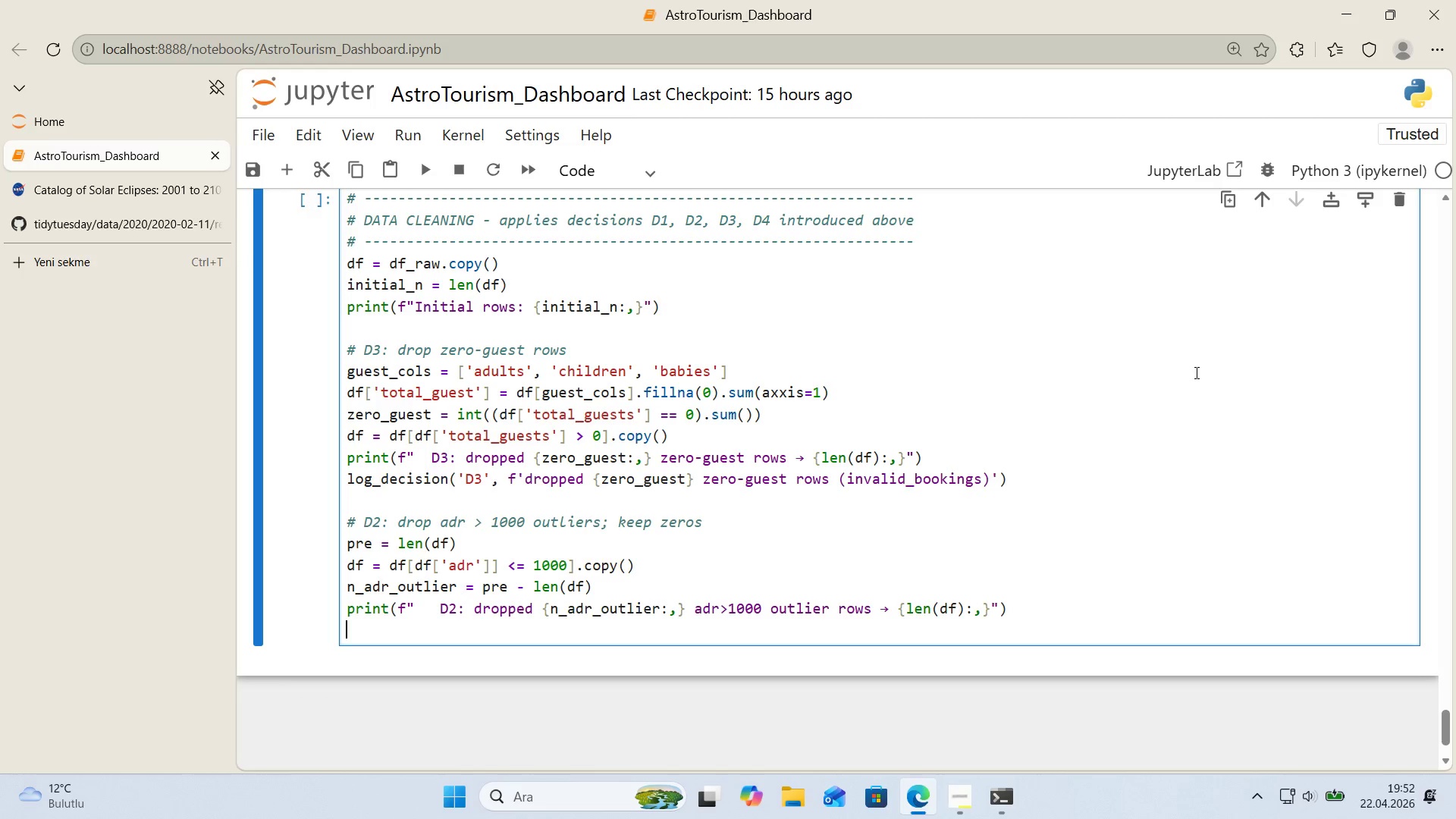 
type(log_dec's'on*()
 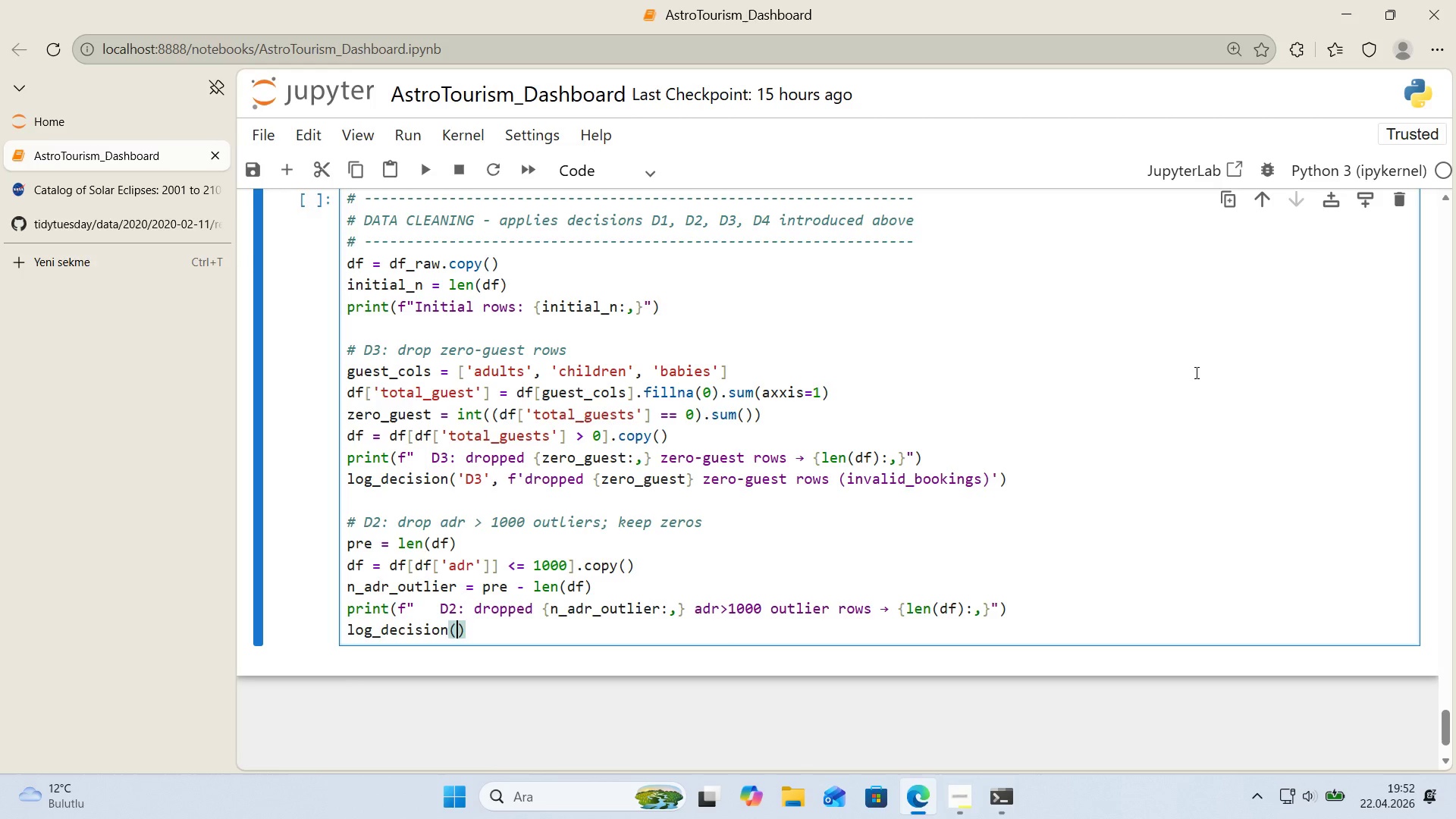 
 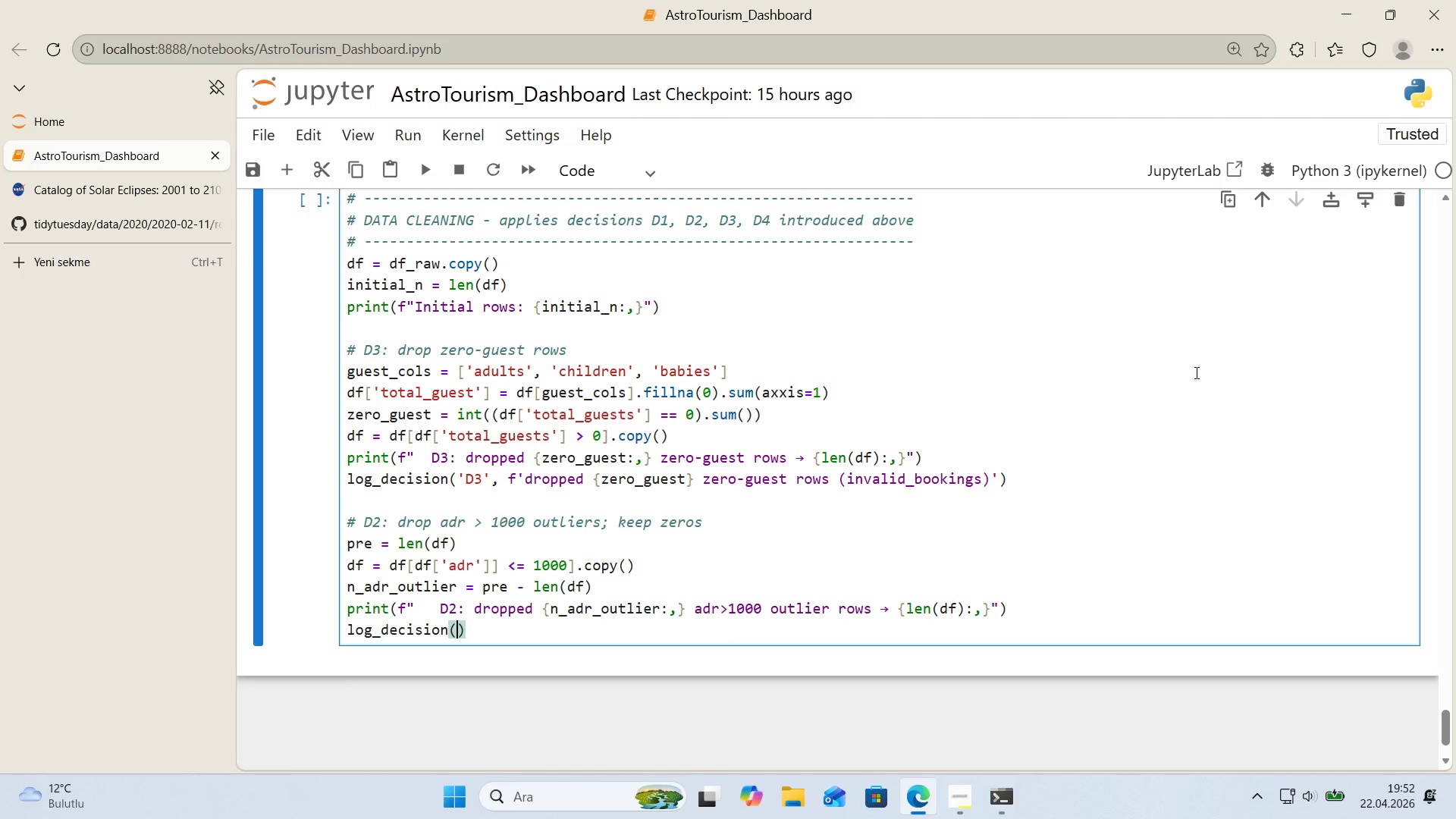 
key(ArrowLeft)
 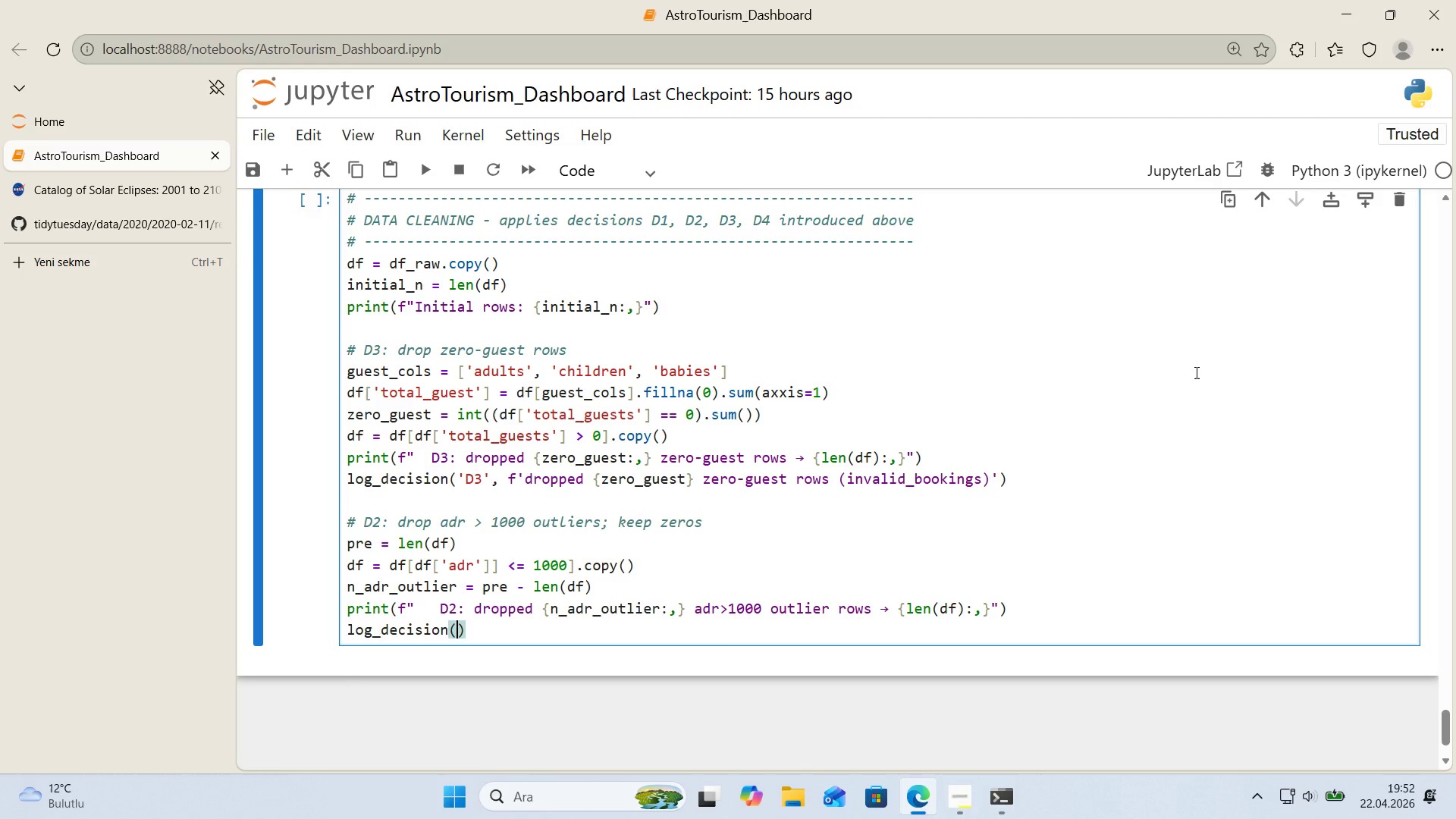 
type(@@)
 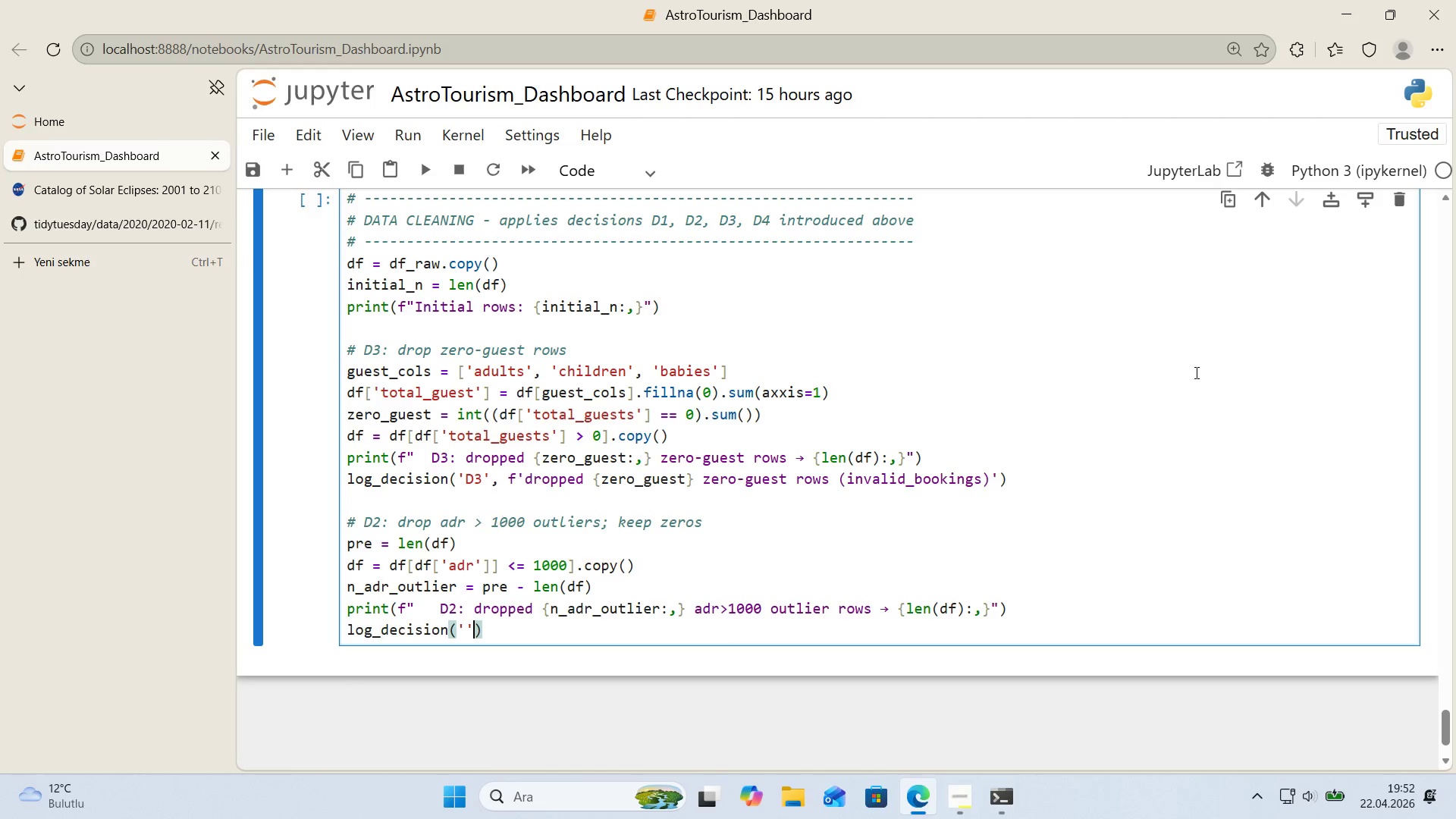 
key(ArrowLeft)
 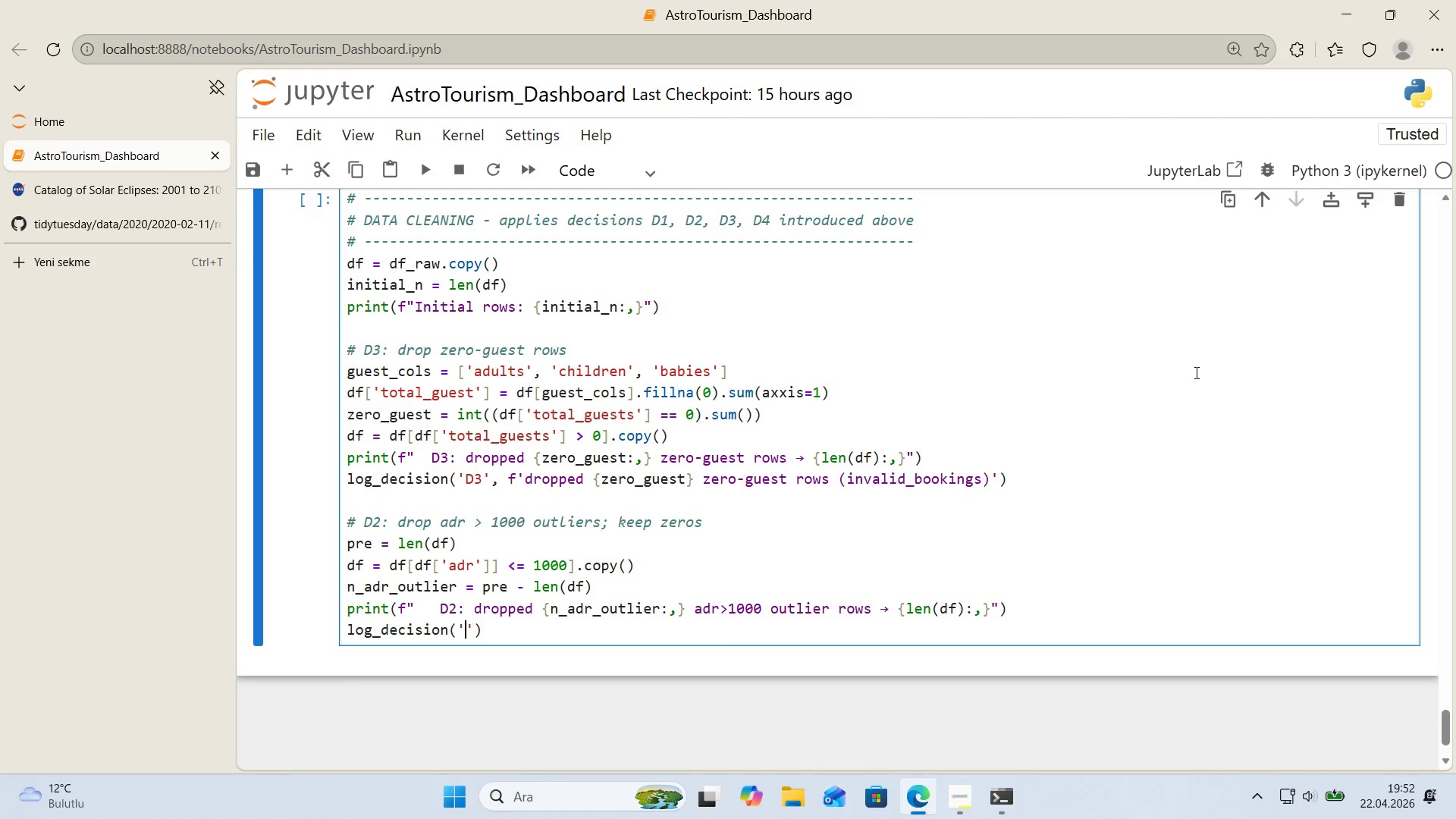 
type(D2)
 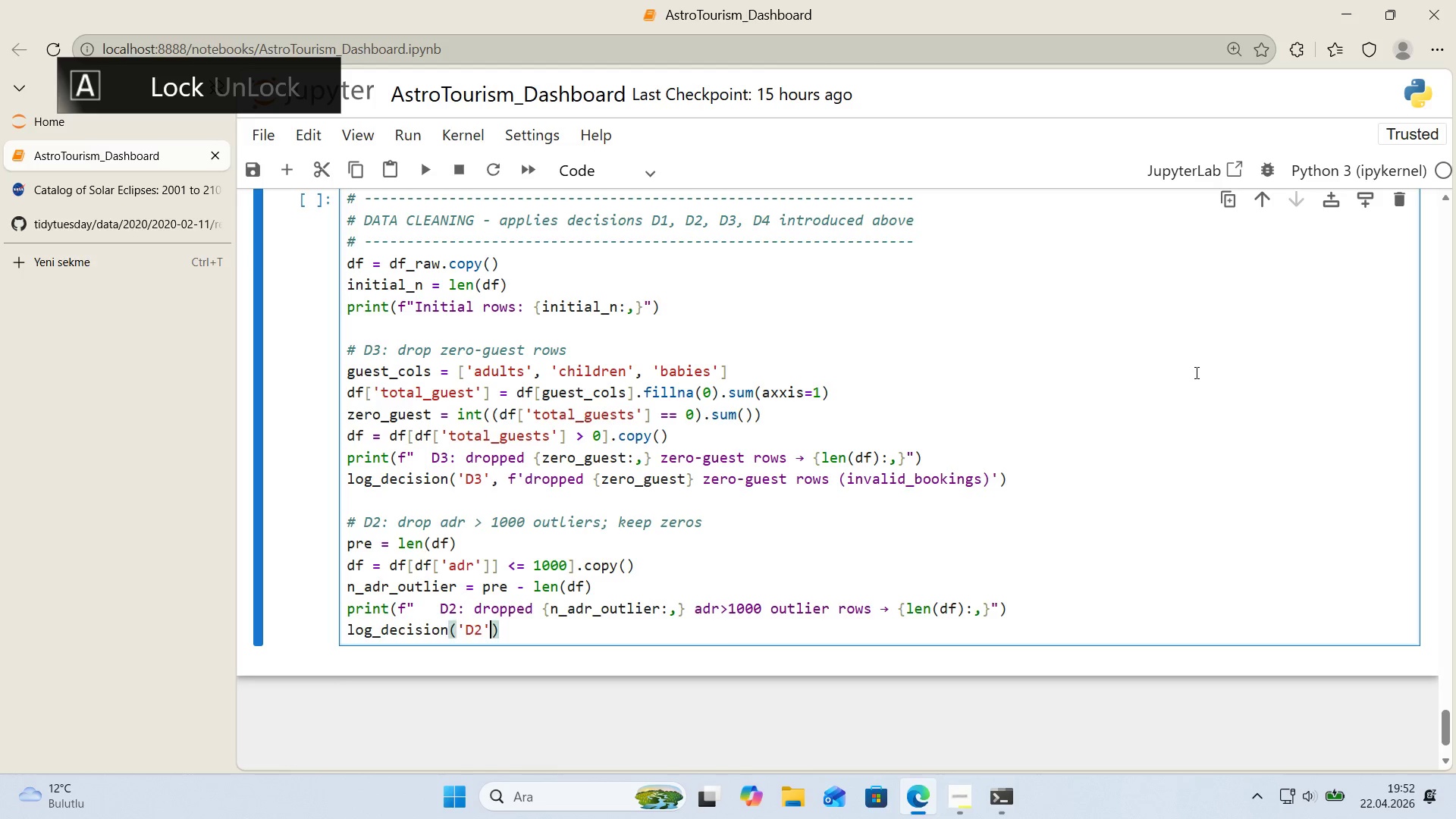 
key(ArrowRight)
 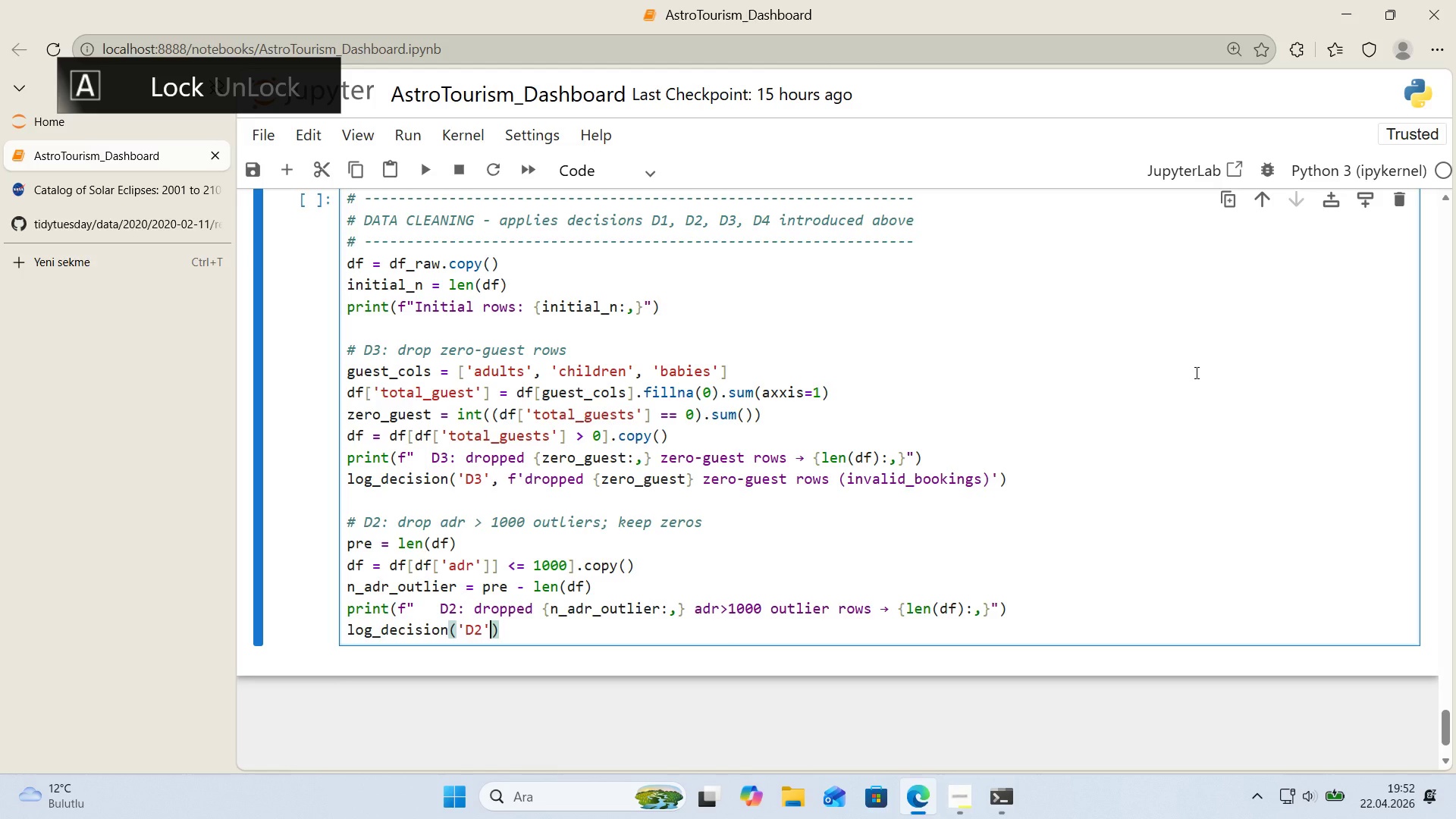 
type(, f@@)
 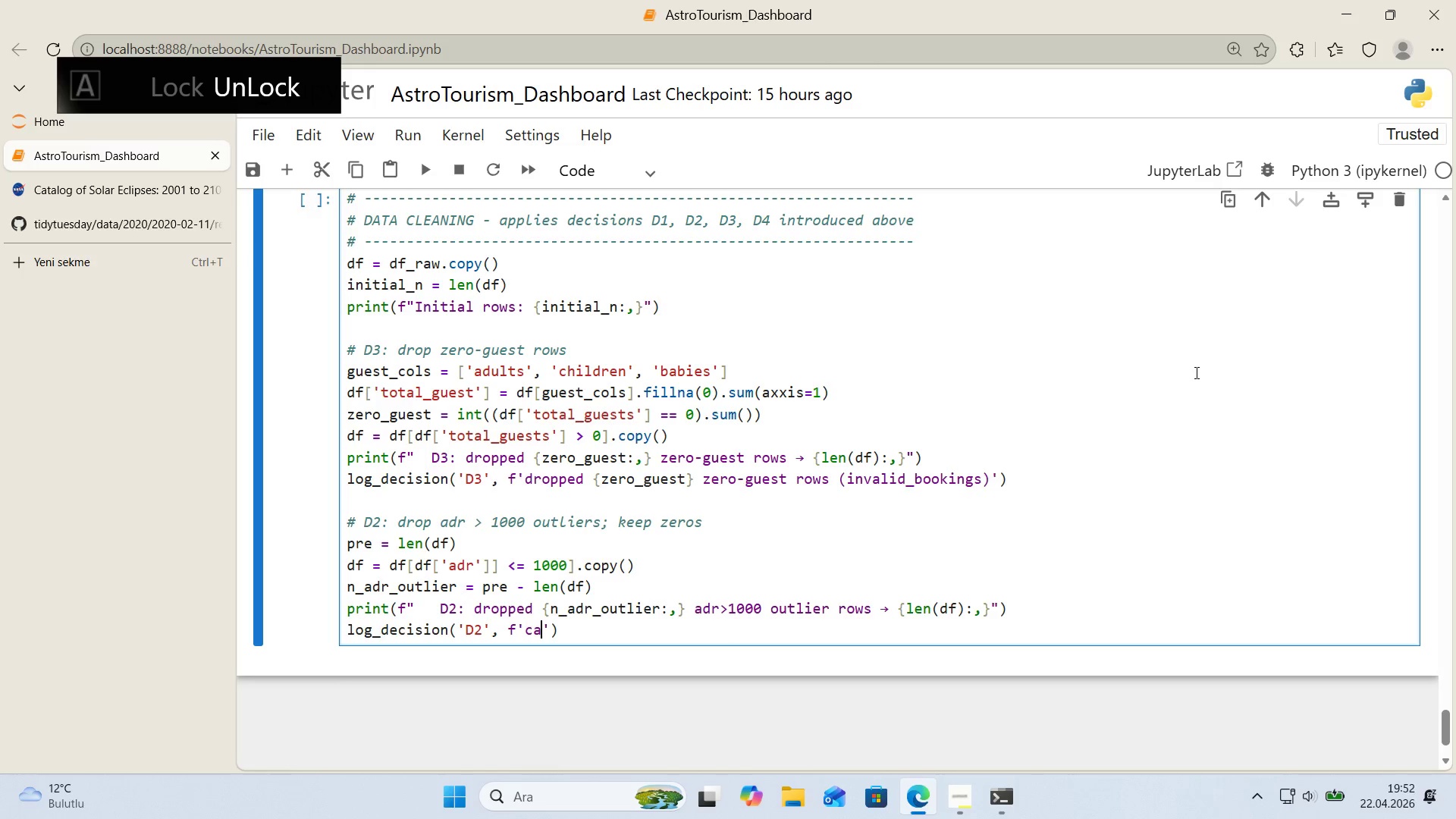 
 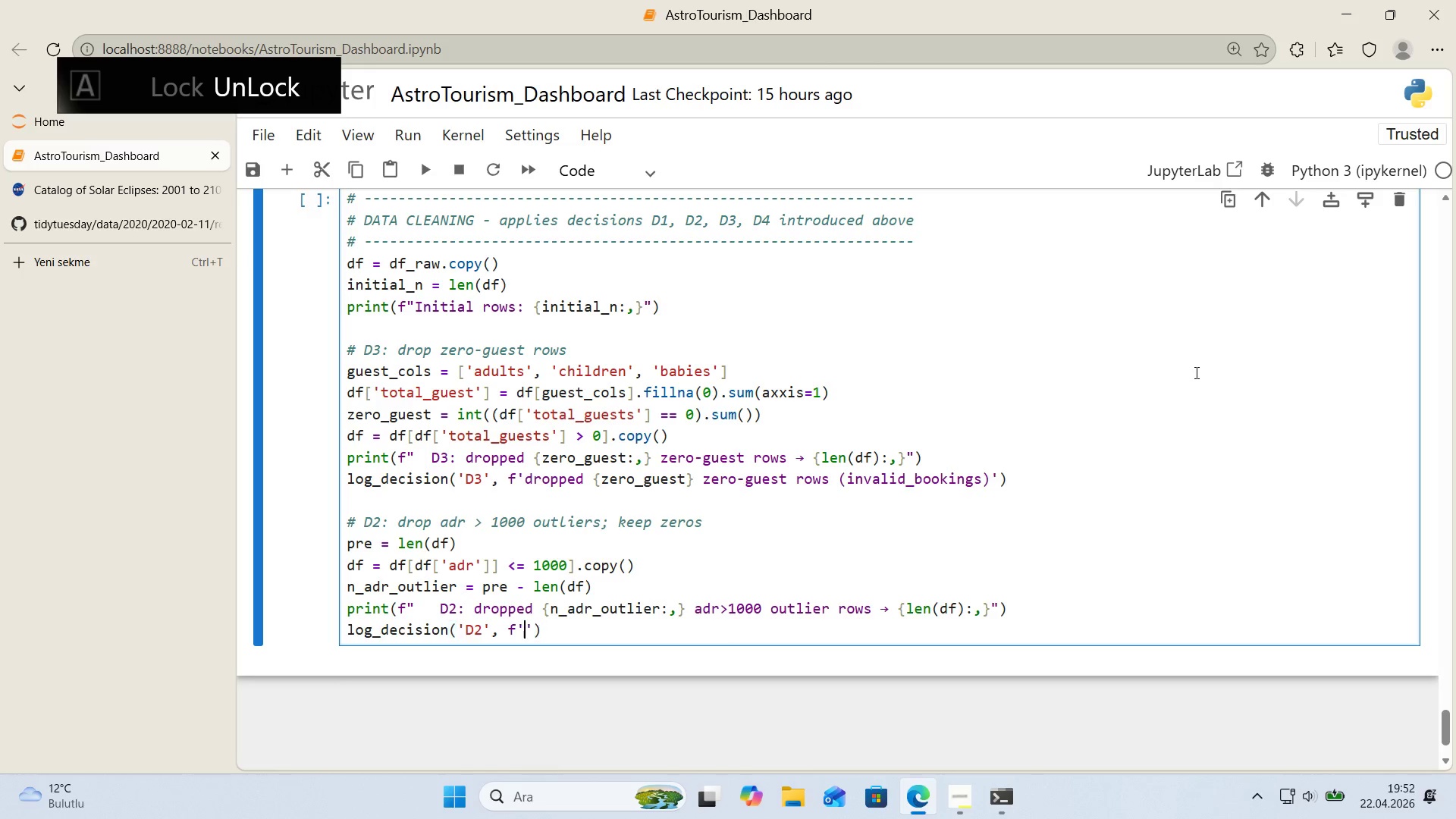 
key(ArrowLeft)
 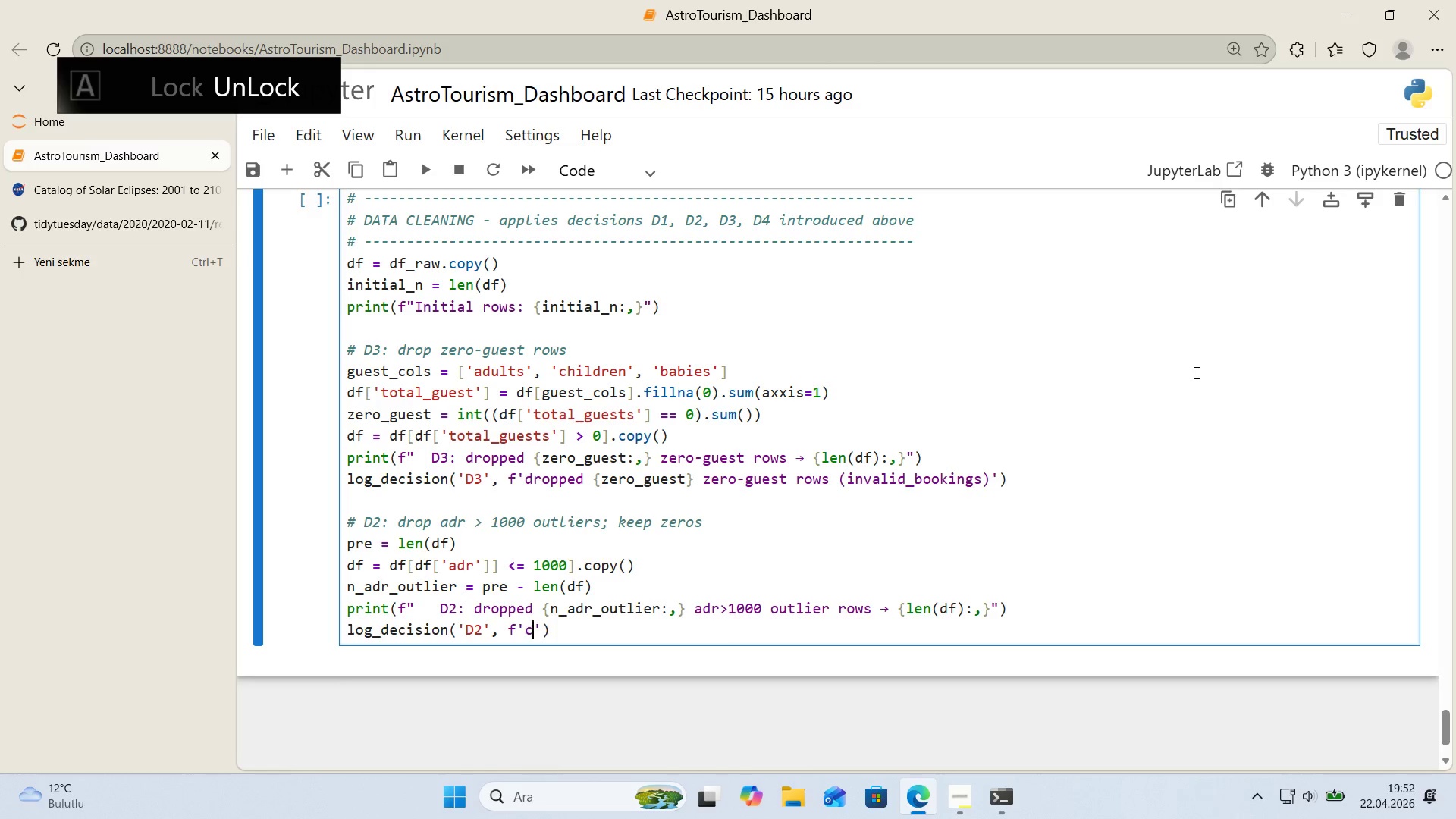 
type(capped a)
key(Backspace)
type(ADR at 1000 EUR)
 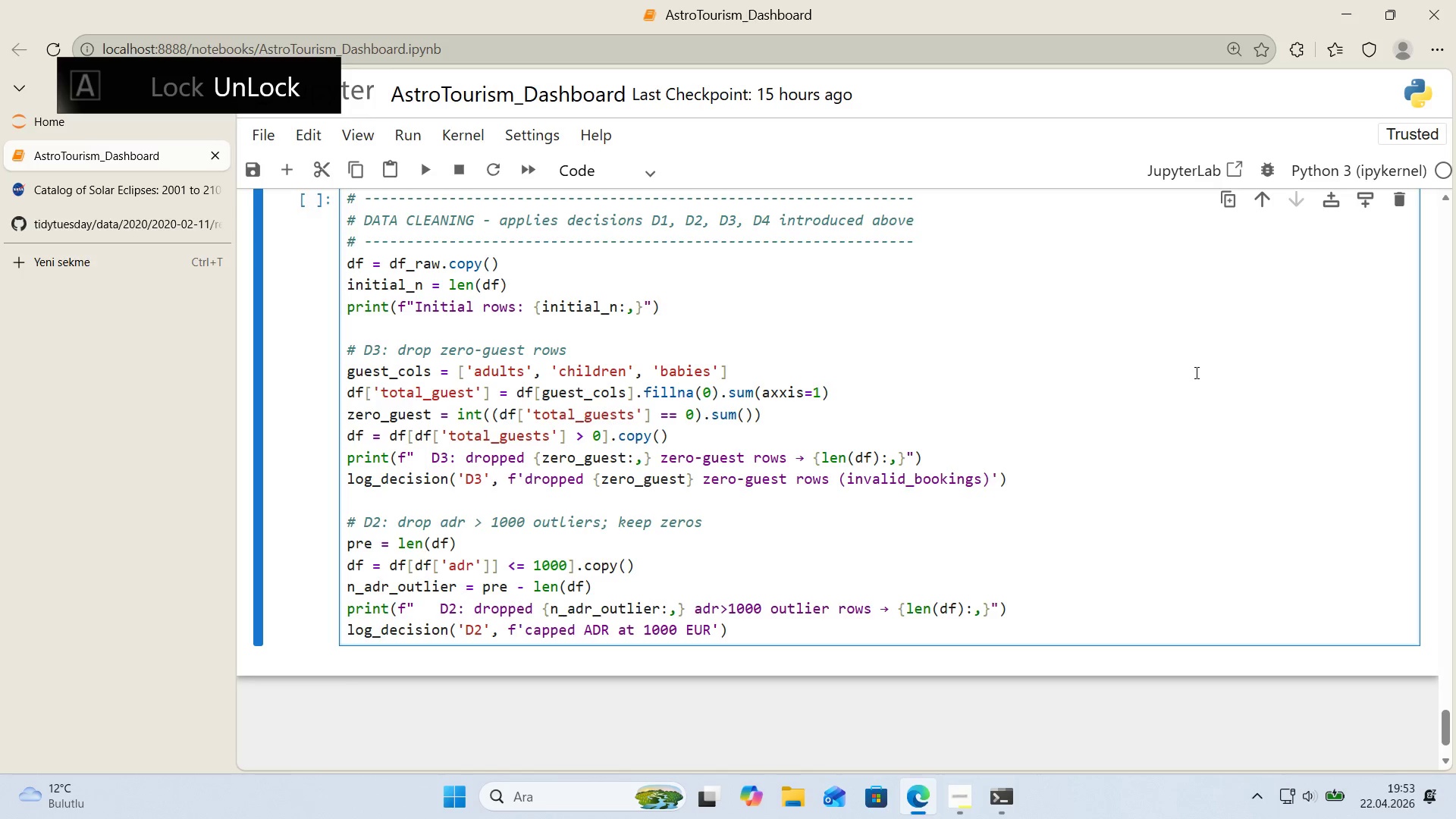 
key(ArrowRight)
 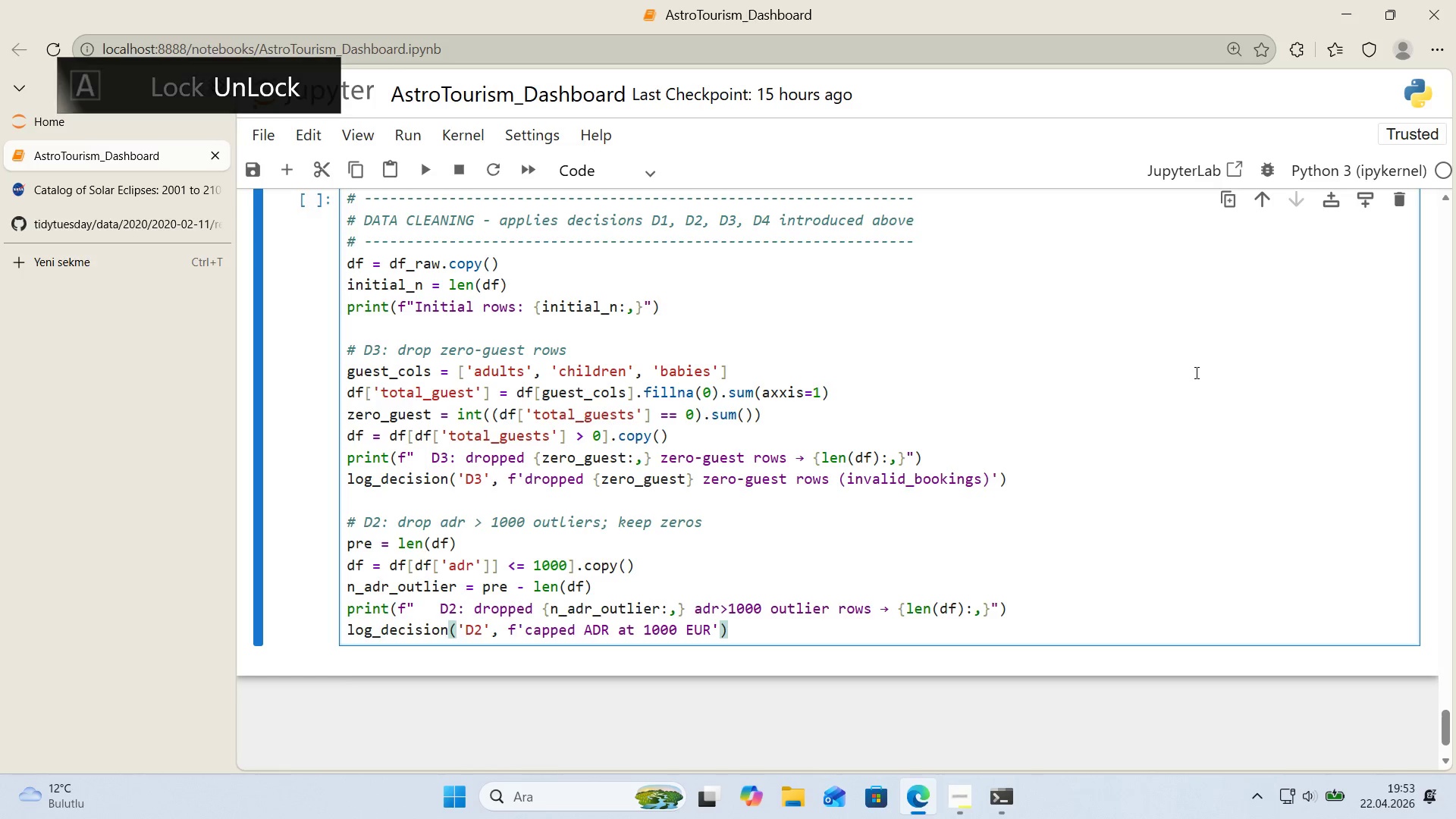 
key(ArrowLeft)
 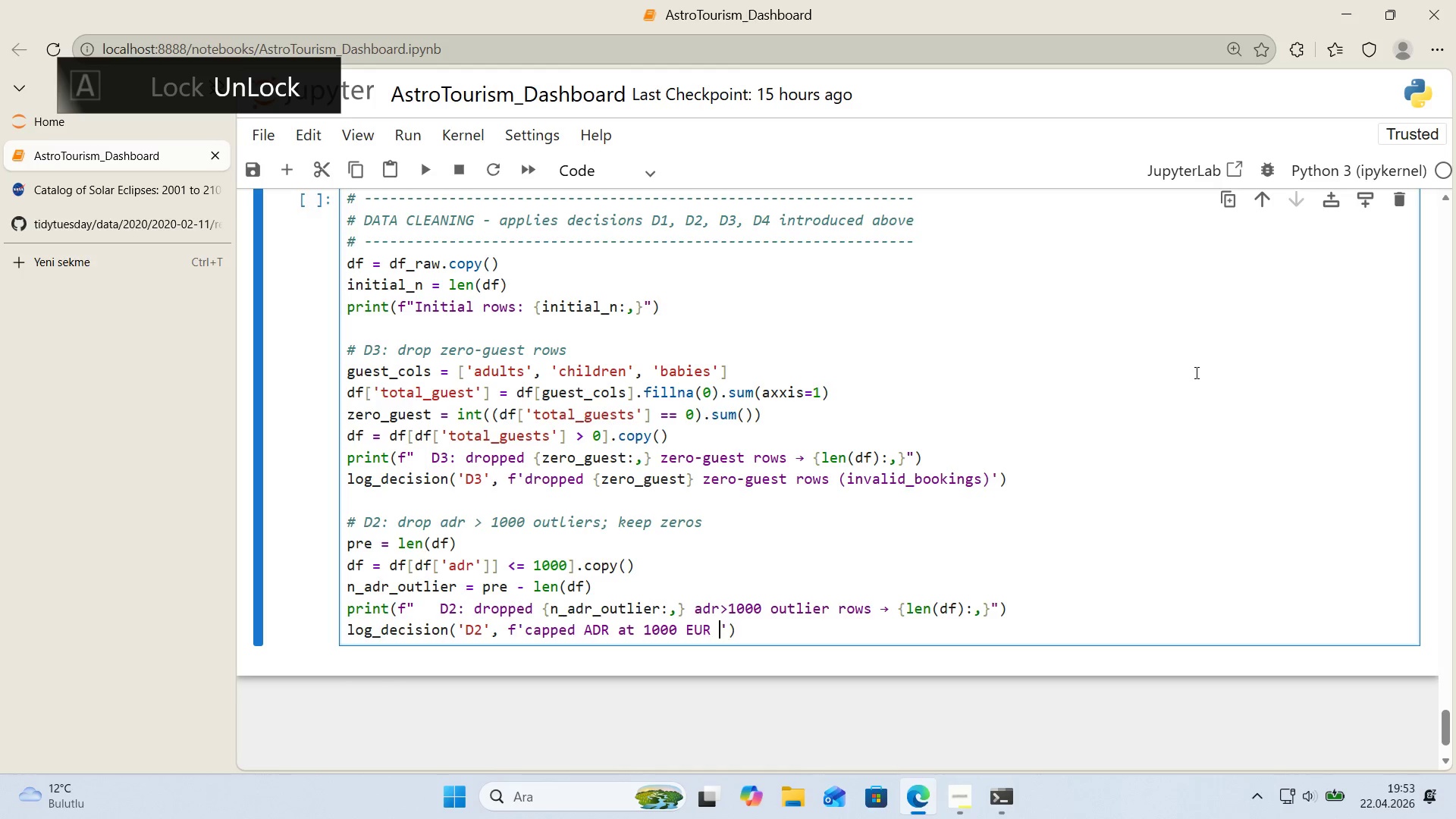 
type( *()
 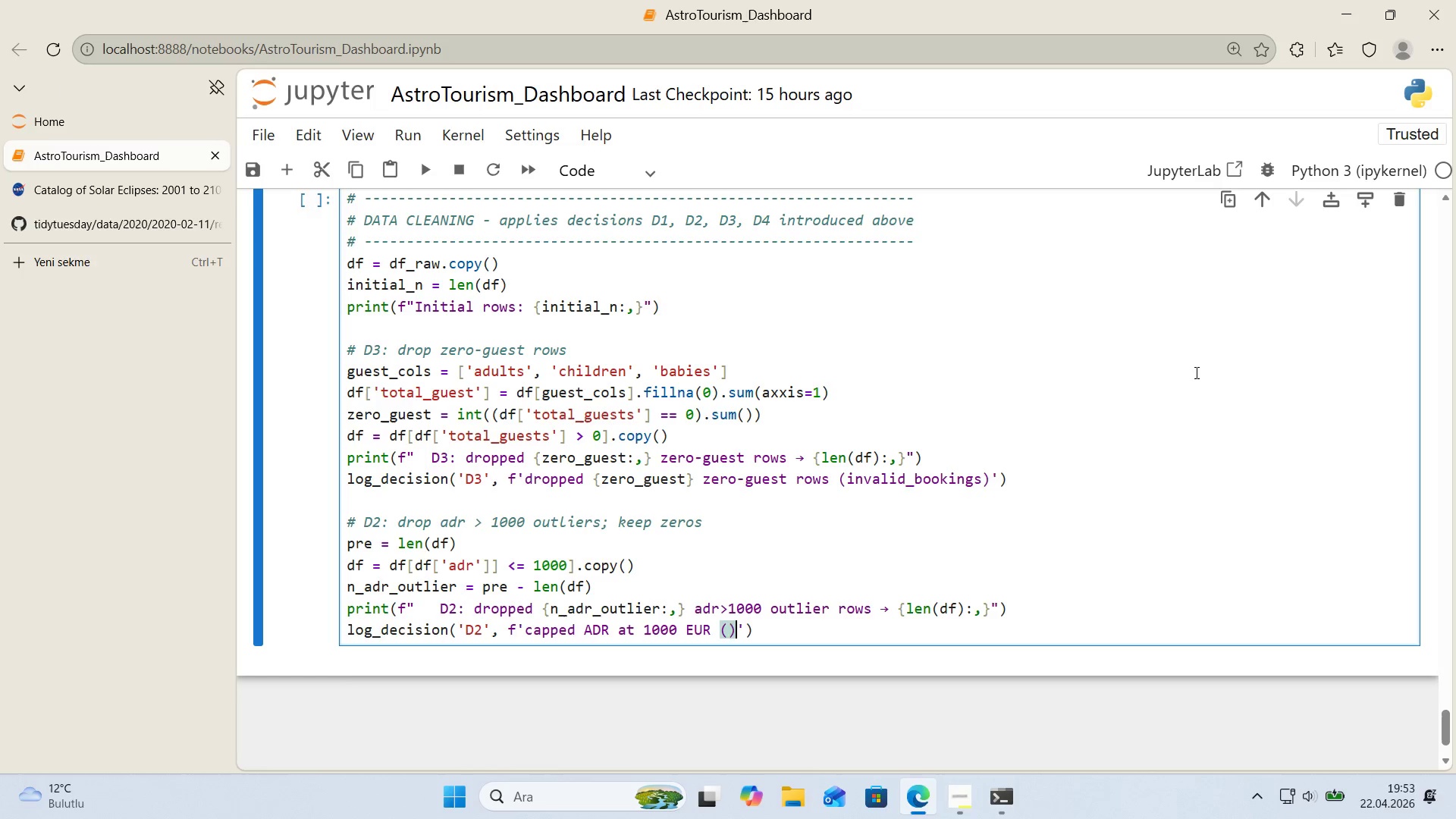 
key(Alt+Control+7)
 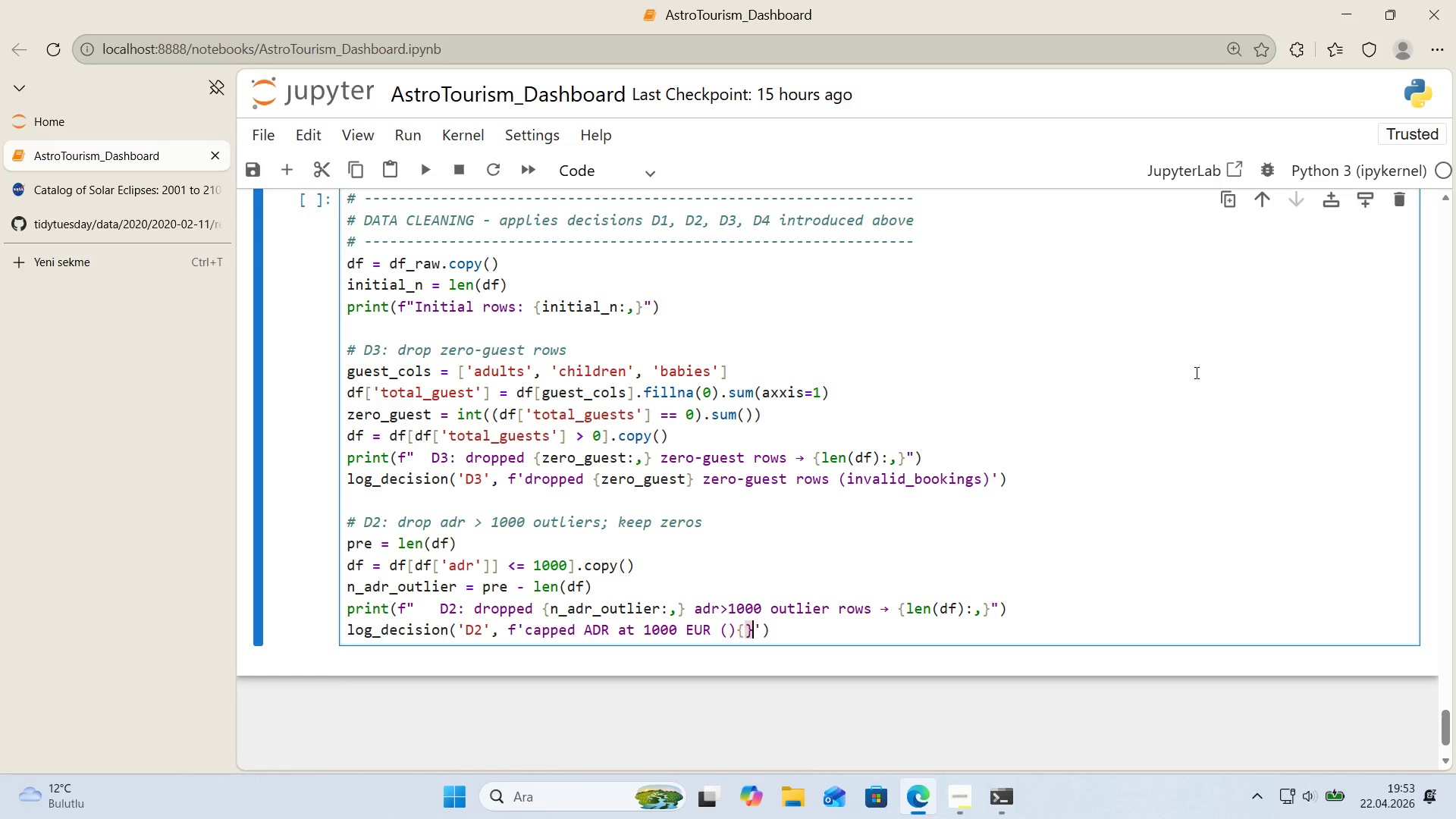 
key(Alt+Control+0)
 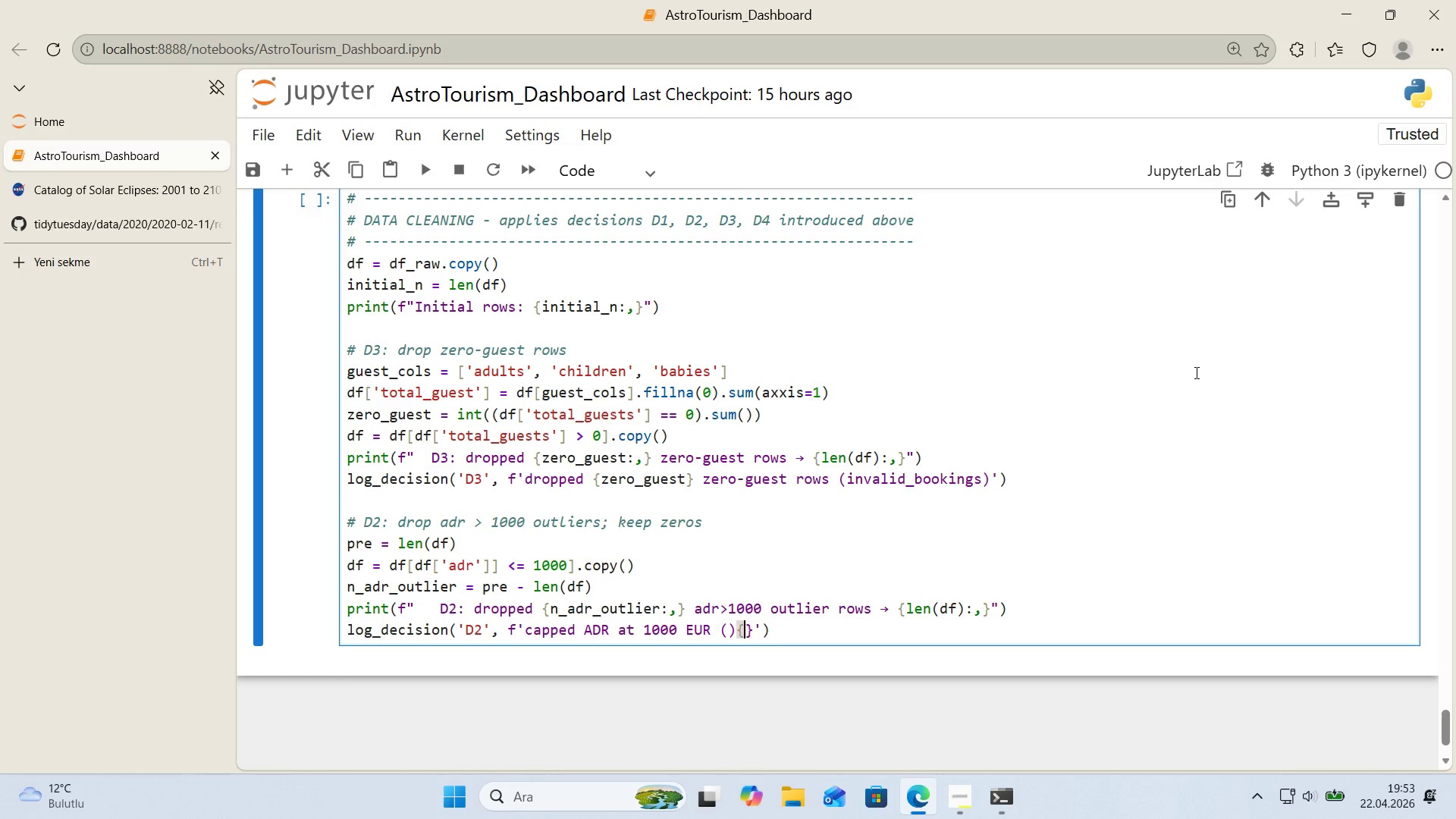 
key(ArrowLeft)
 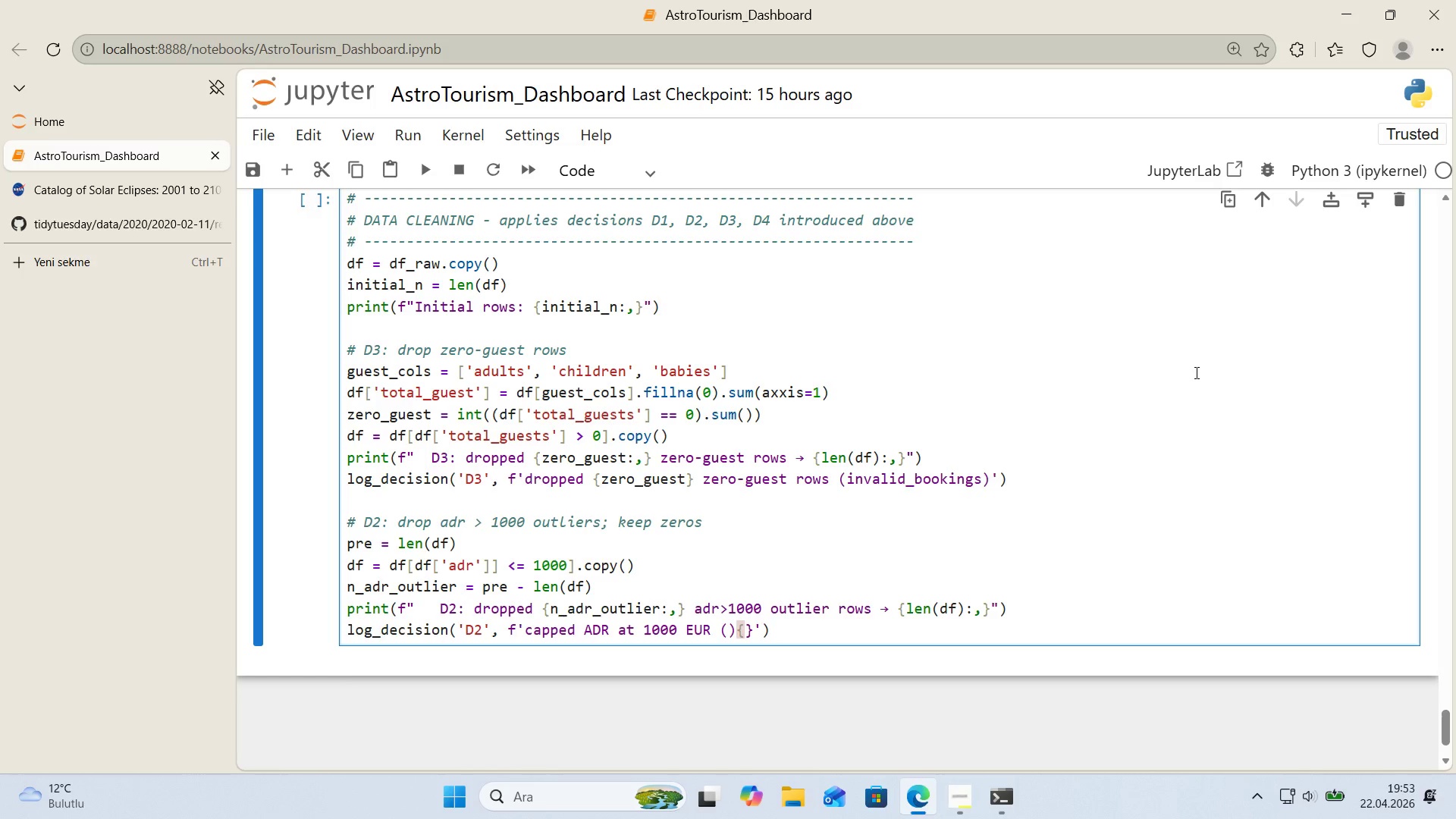 
key(ArrowRight)
 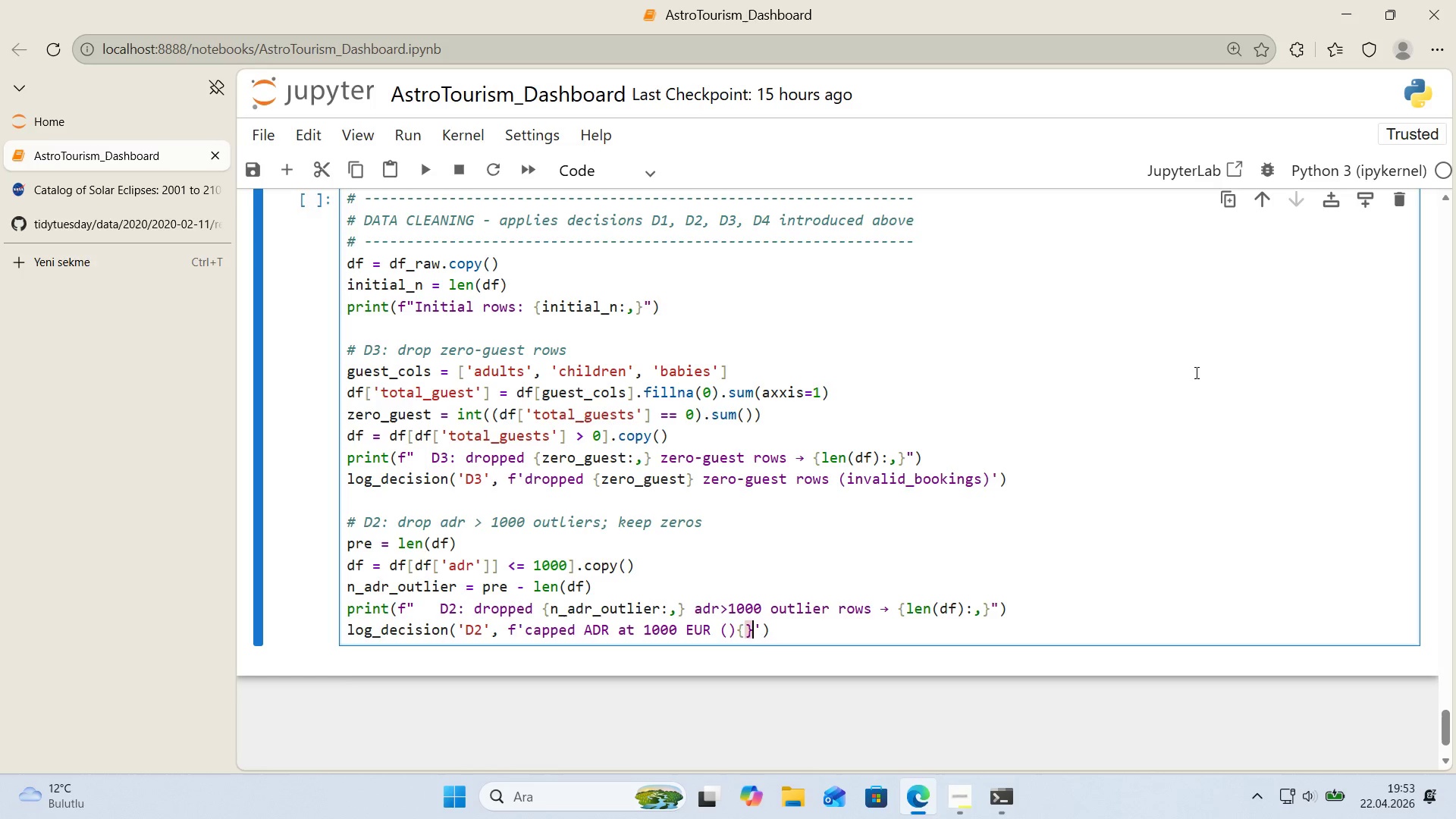 
key(Backspace)
 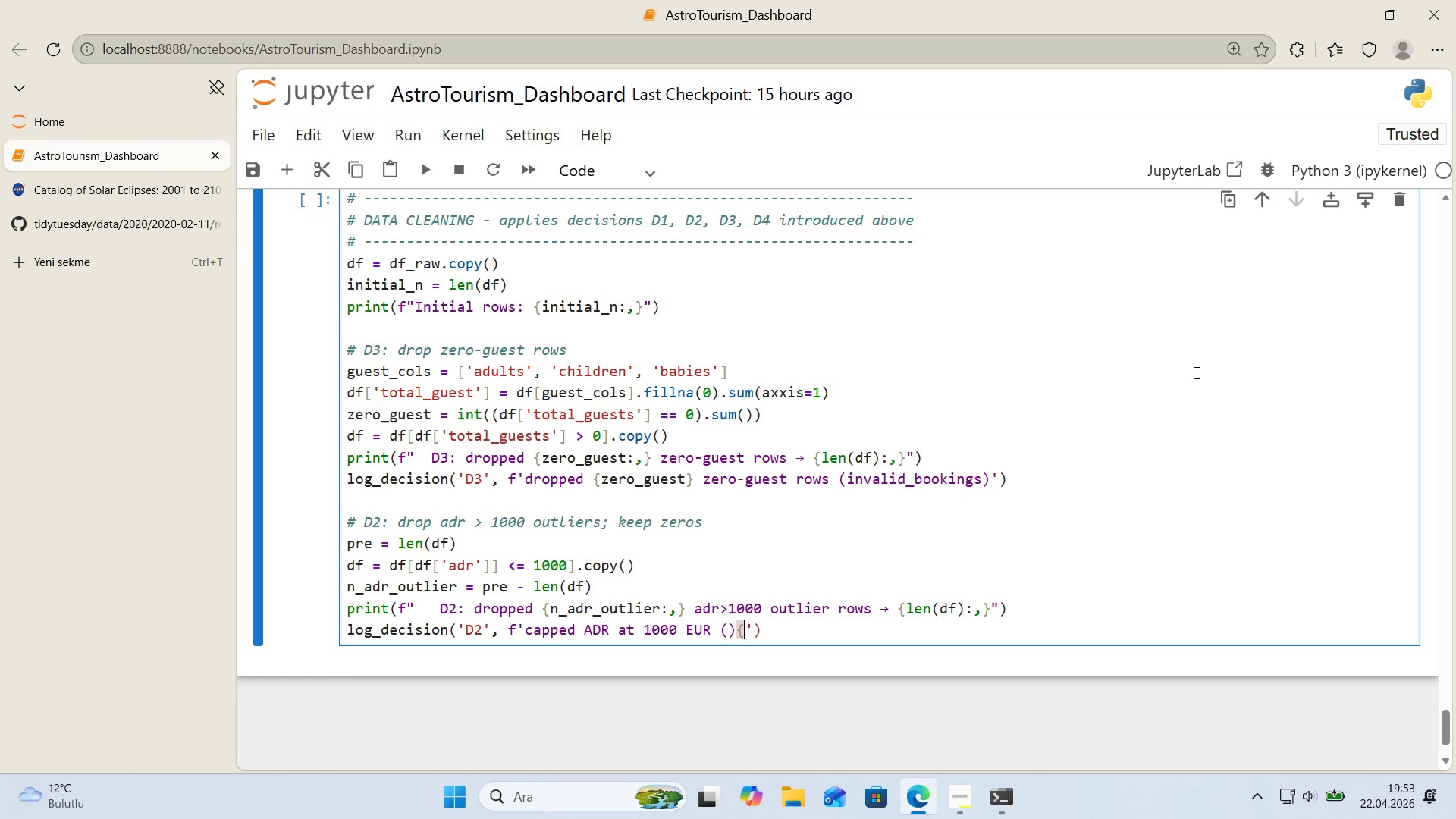 
key(Backspace)
 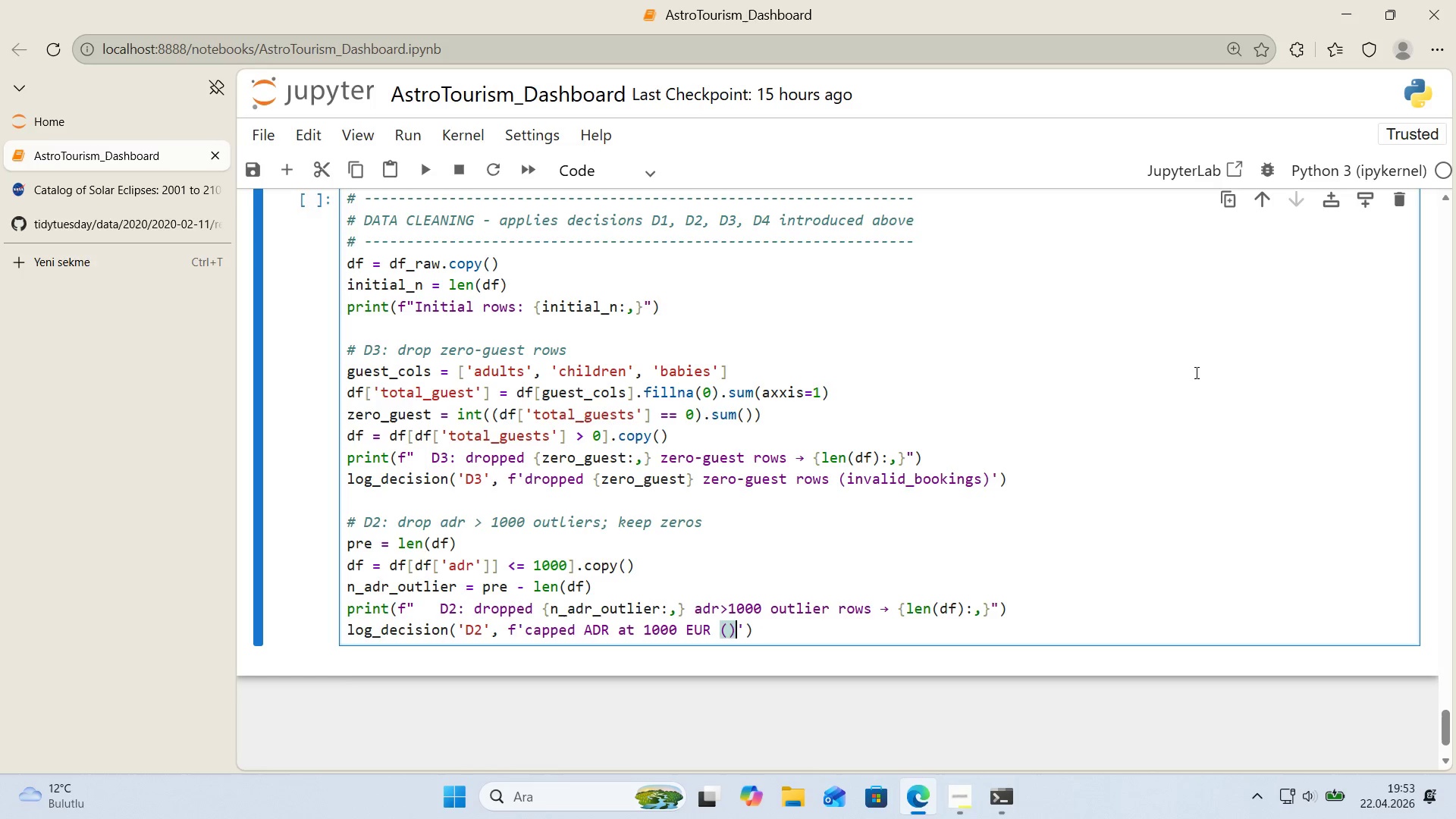 
key(ArrowLeft)
 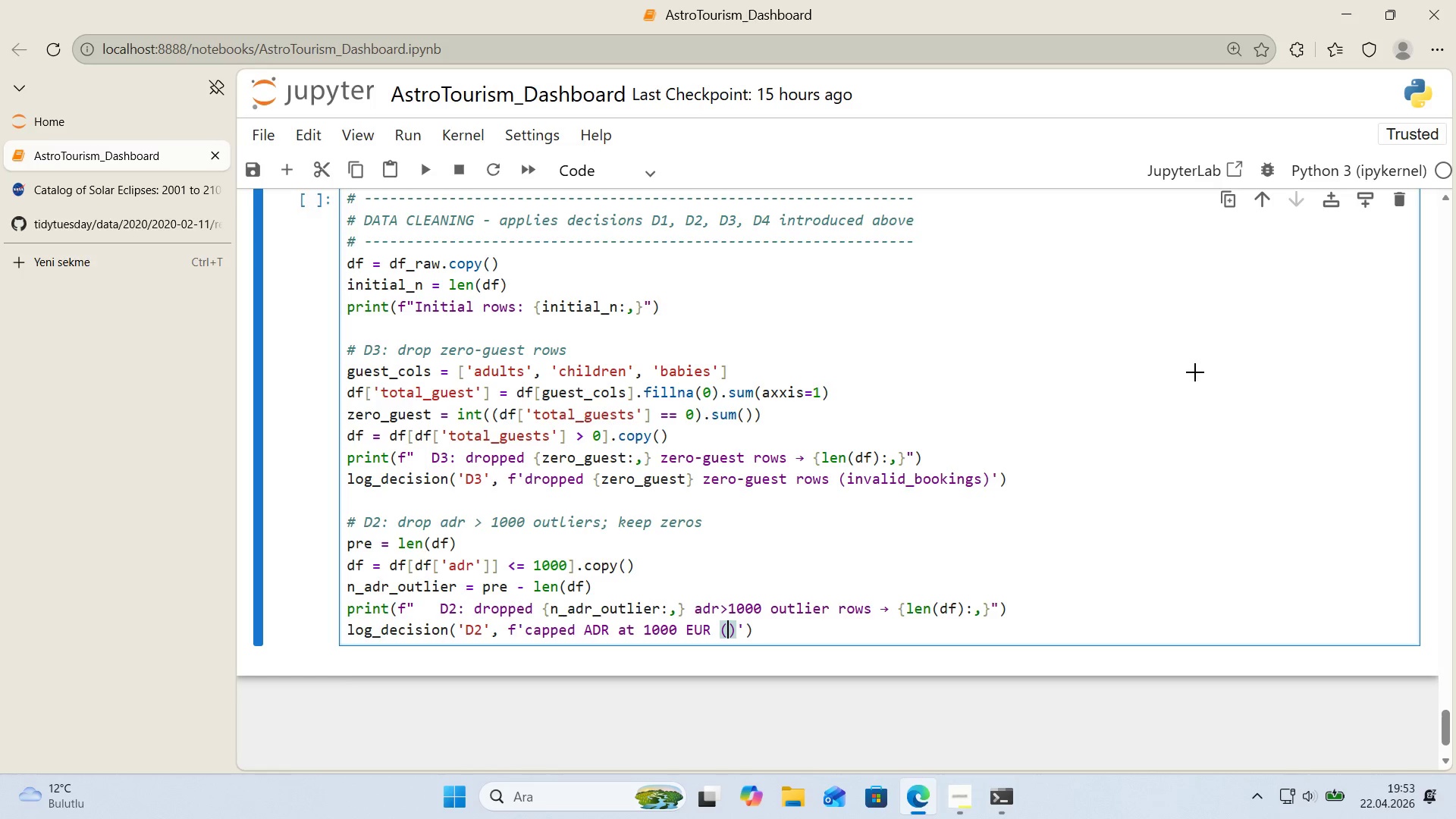 
key(Alt+Control+7)
 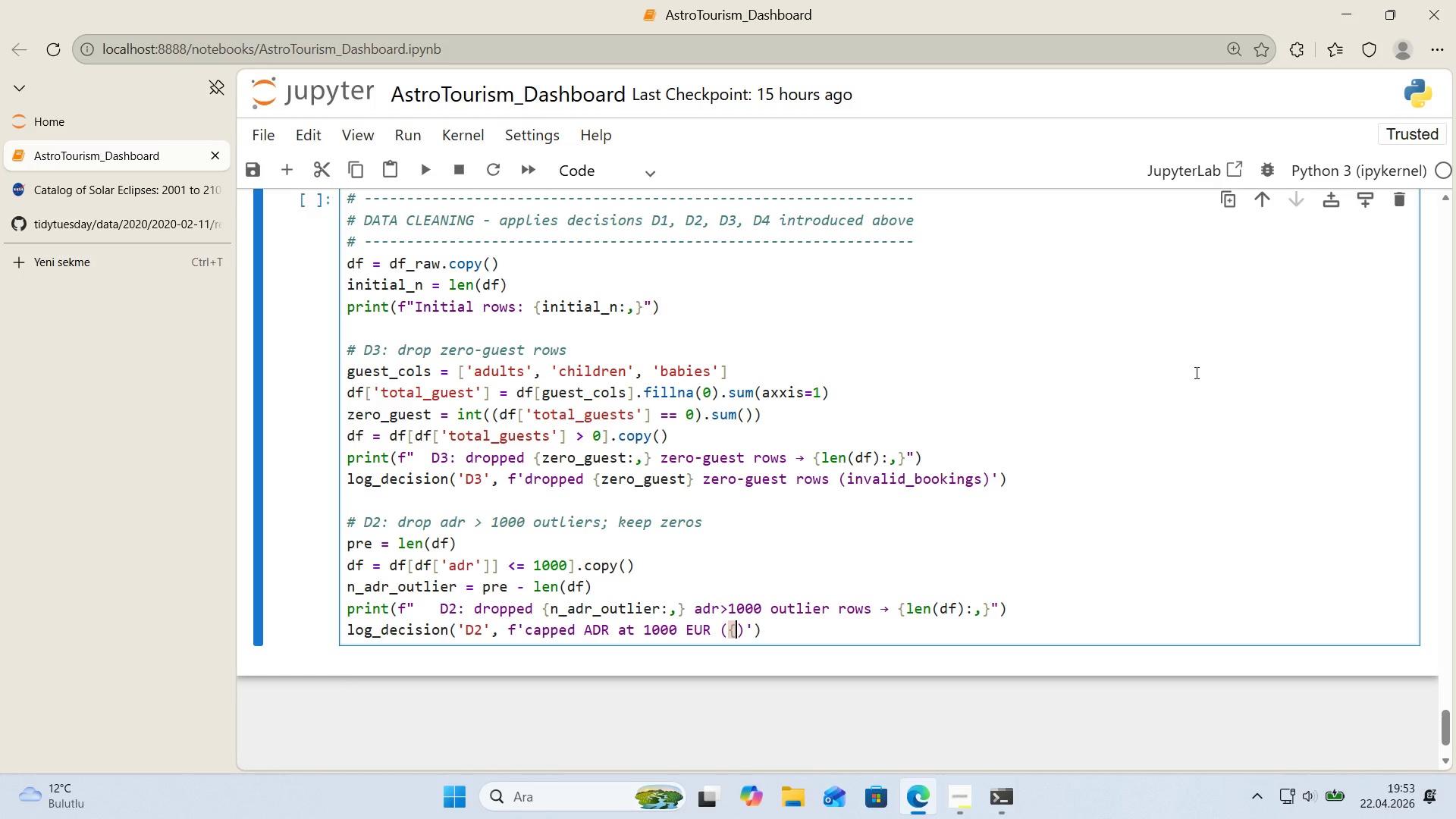 
key(Alt+Control+0)
 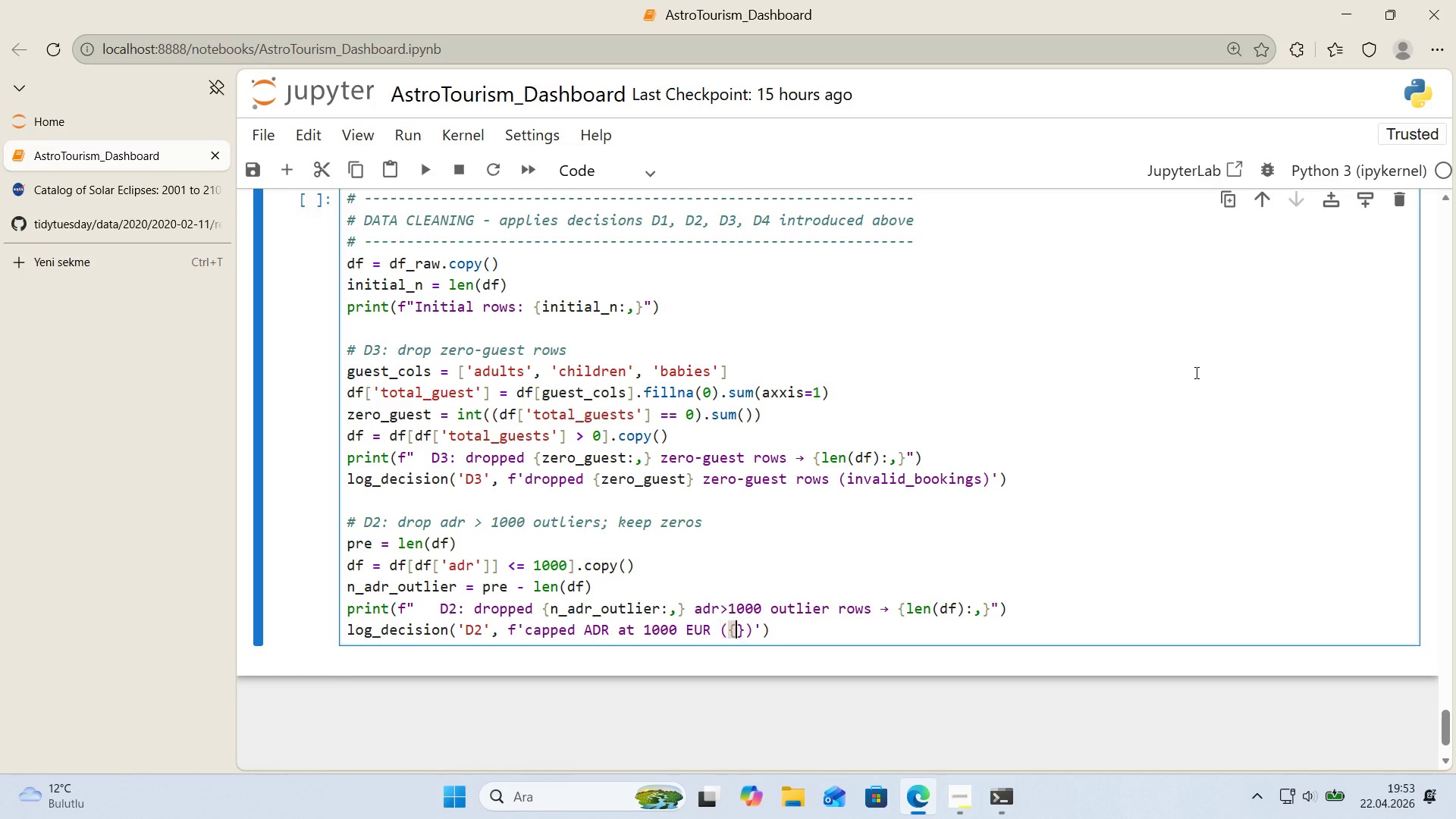 
key(ArrowLeft)
 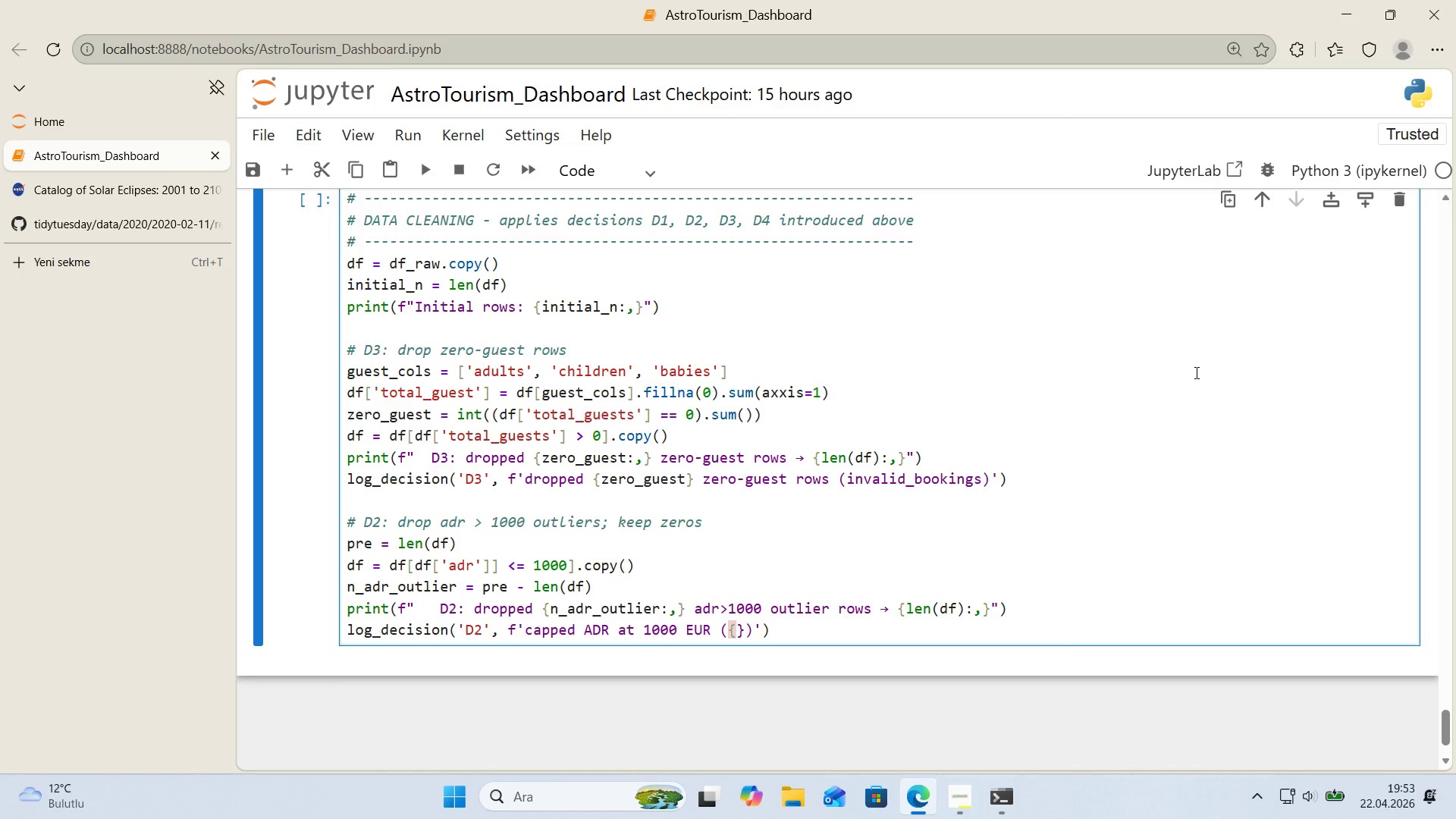 
type(n_adr_outl'er)
 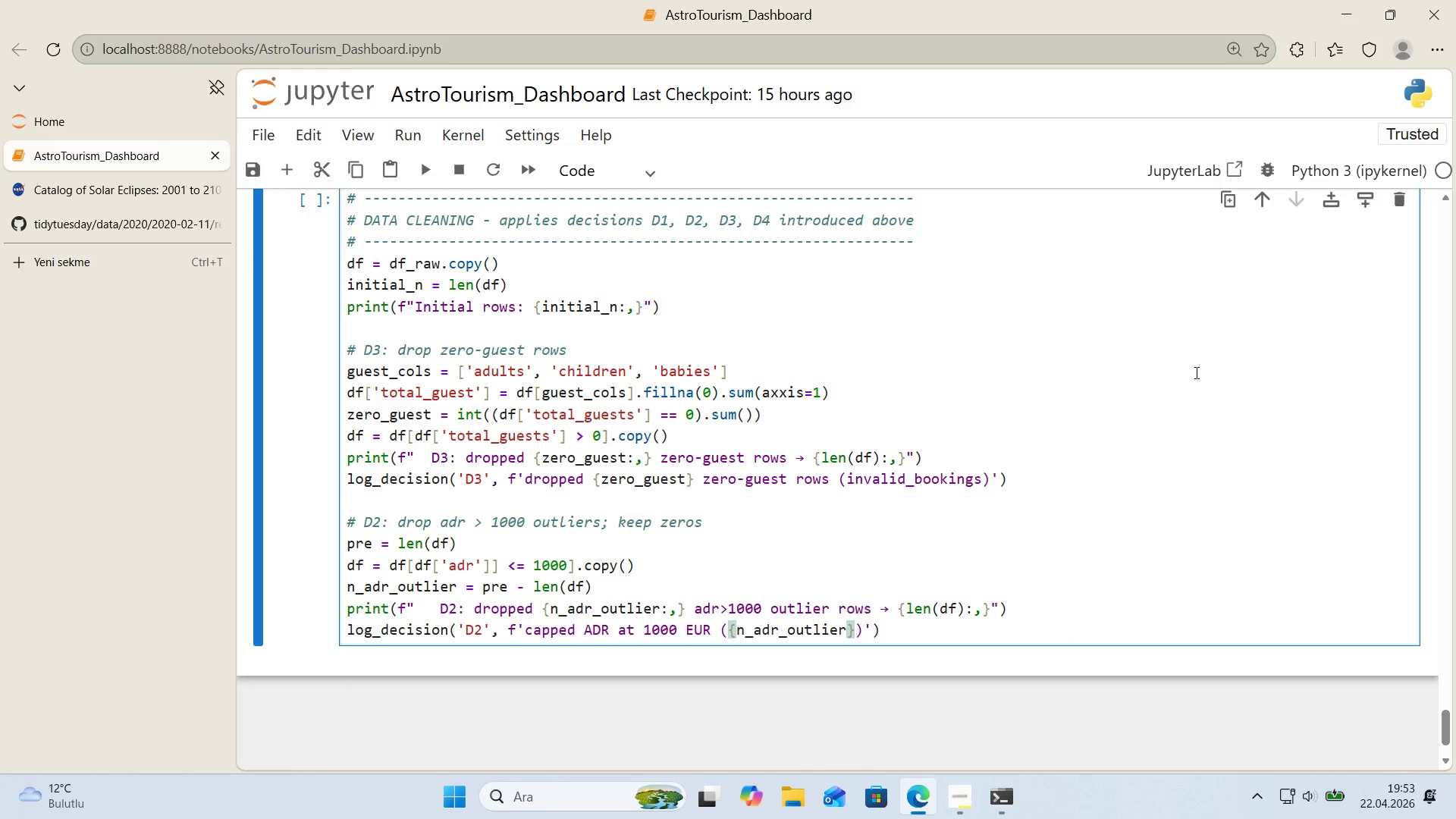 
key(ArrowRight)
 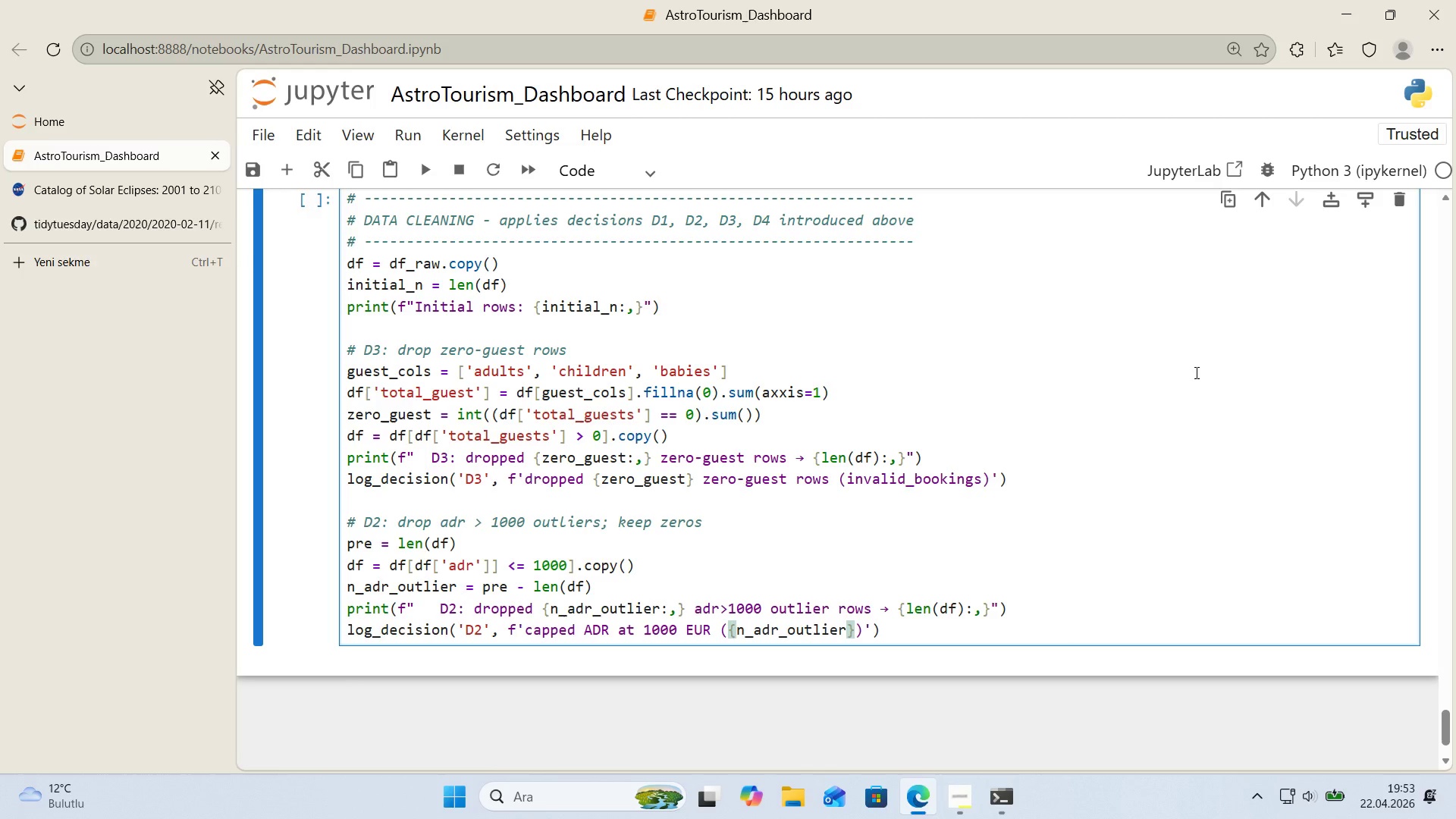 
type( rows removed)
 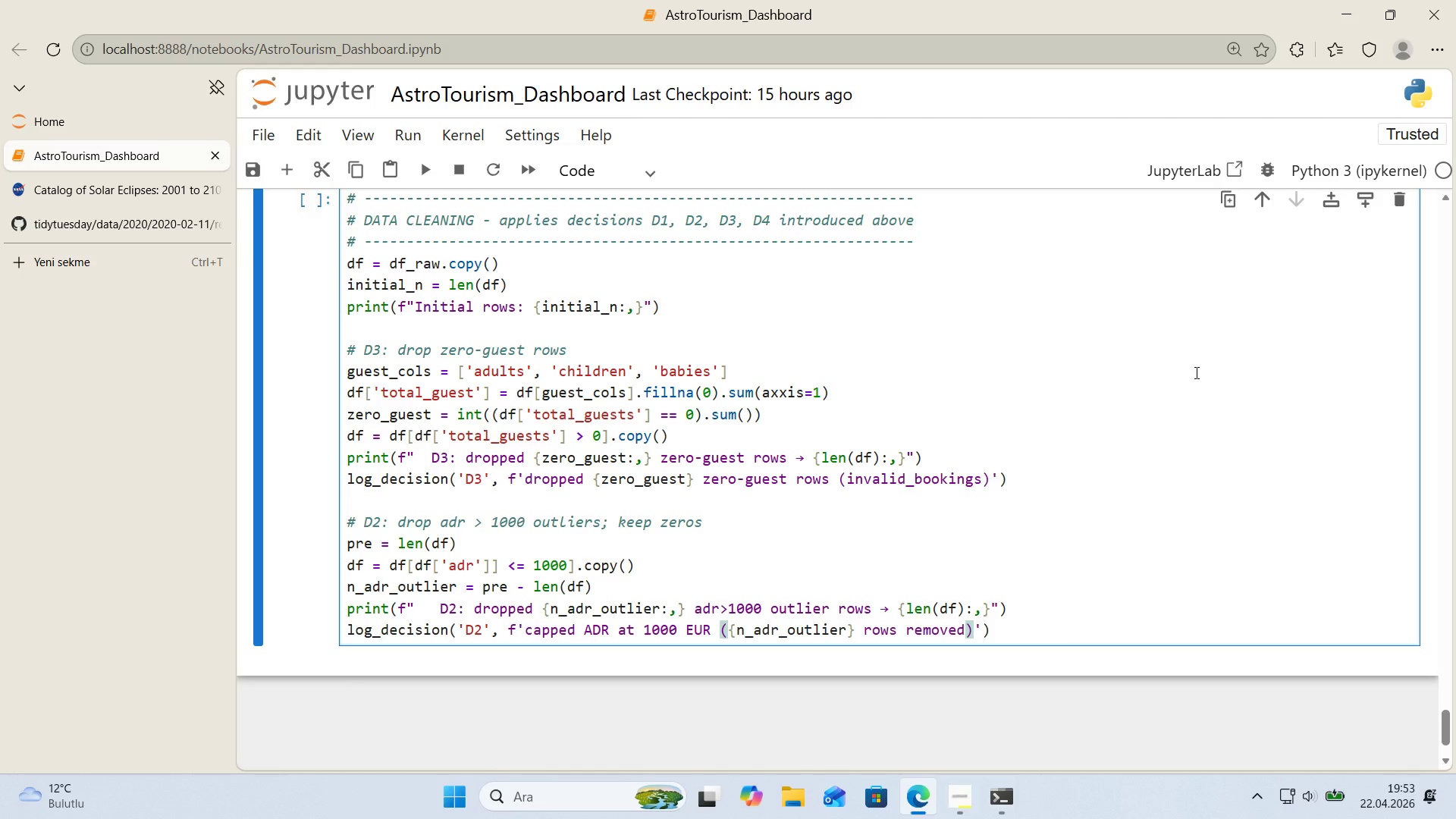 
key(ArrowRight)
 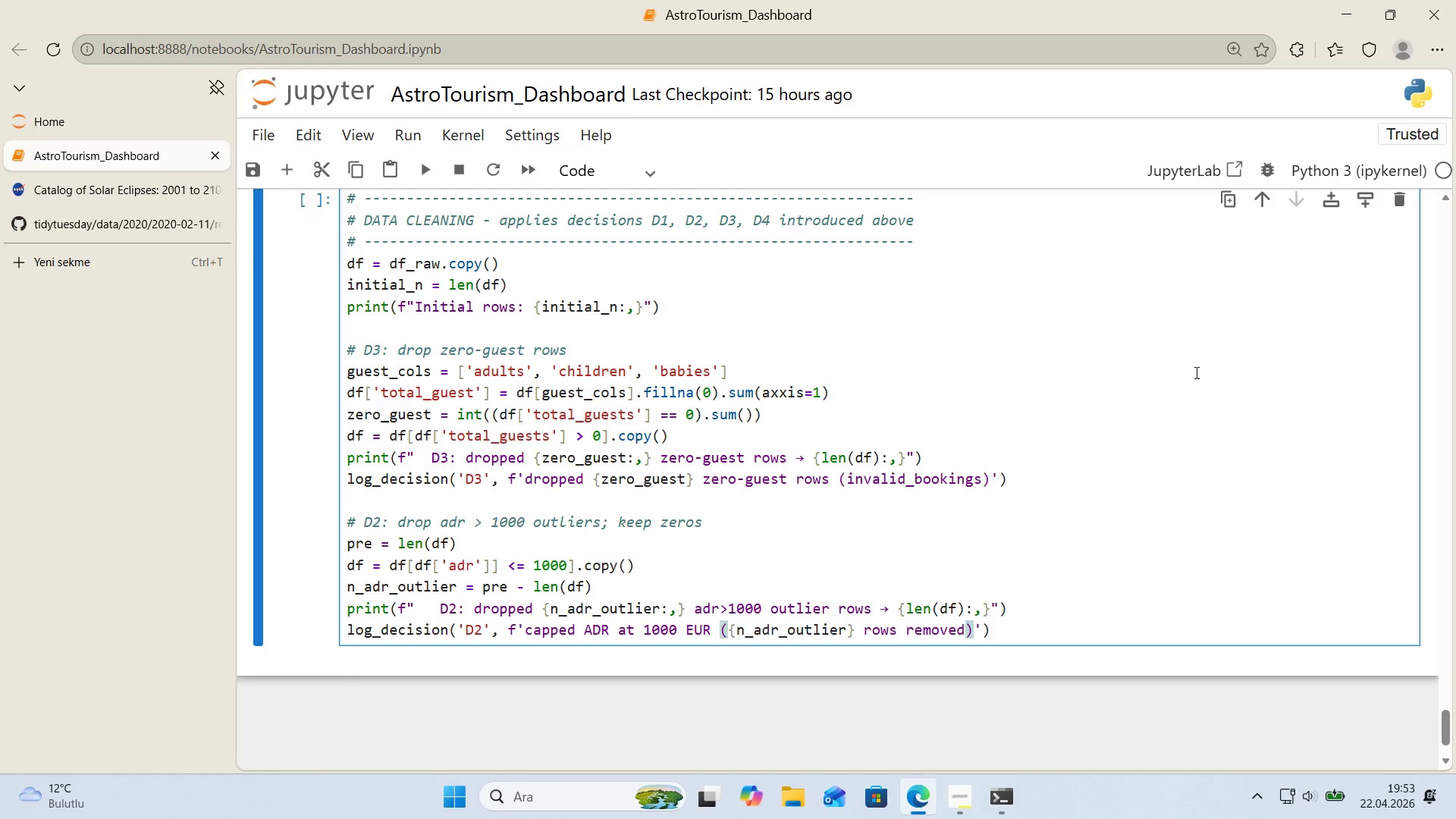 
key(ArrowRight)
 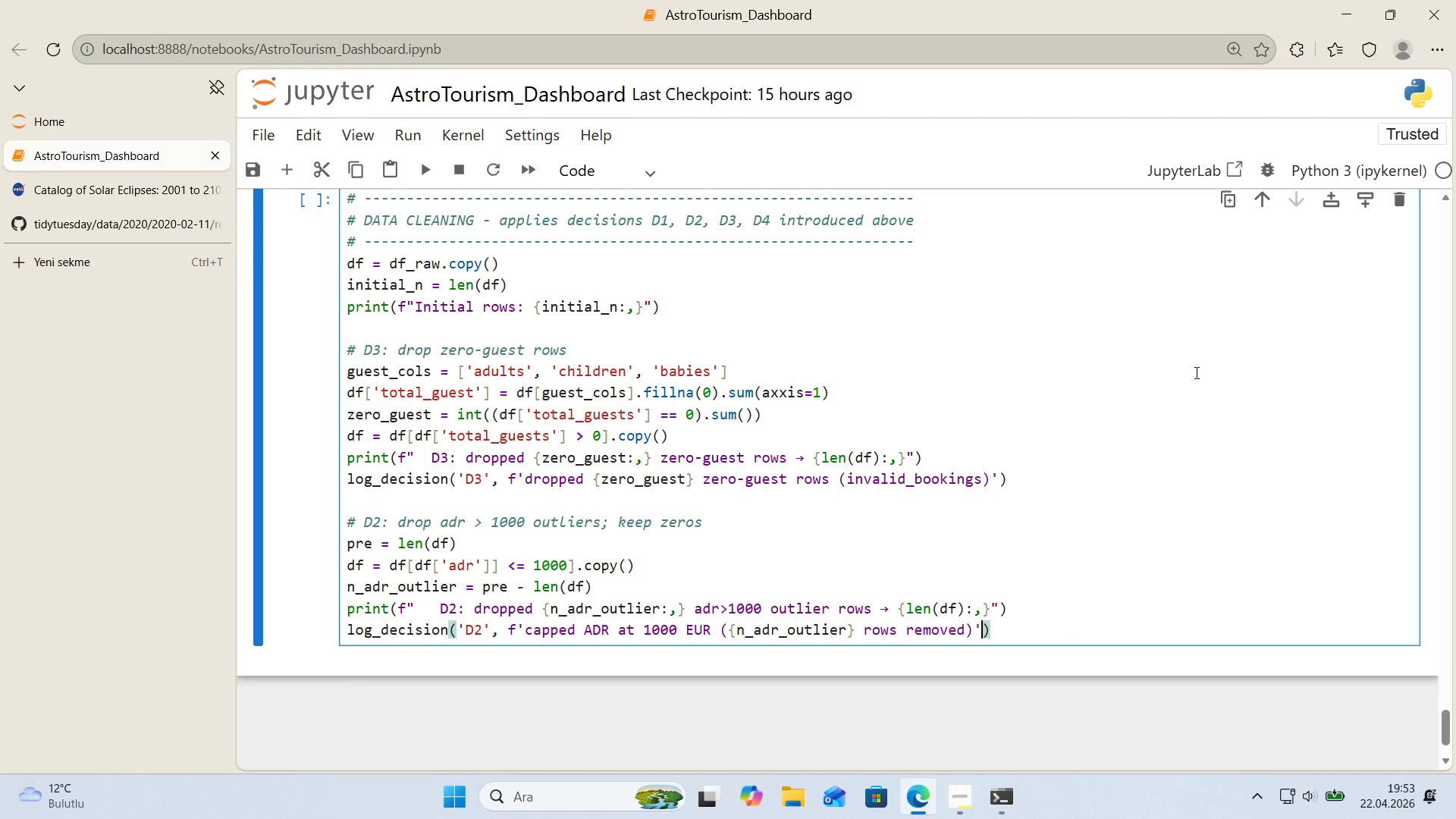 
key(ArrowRight)
 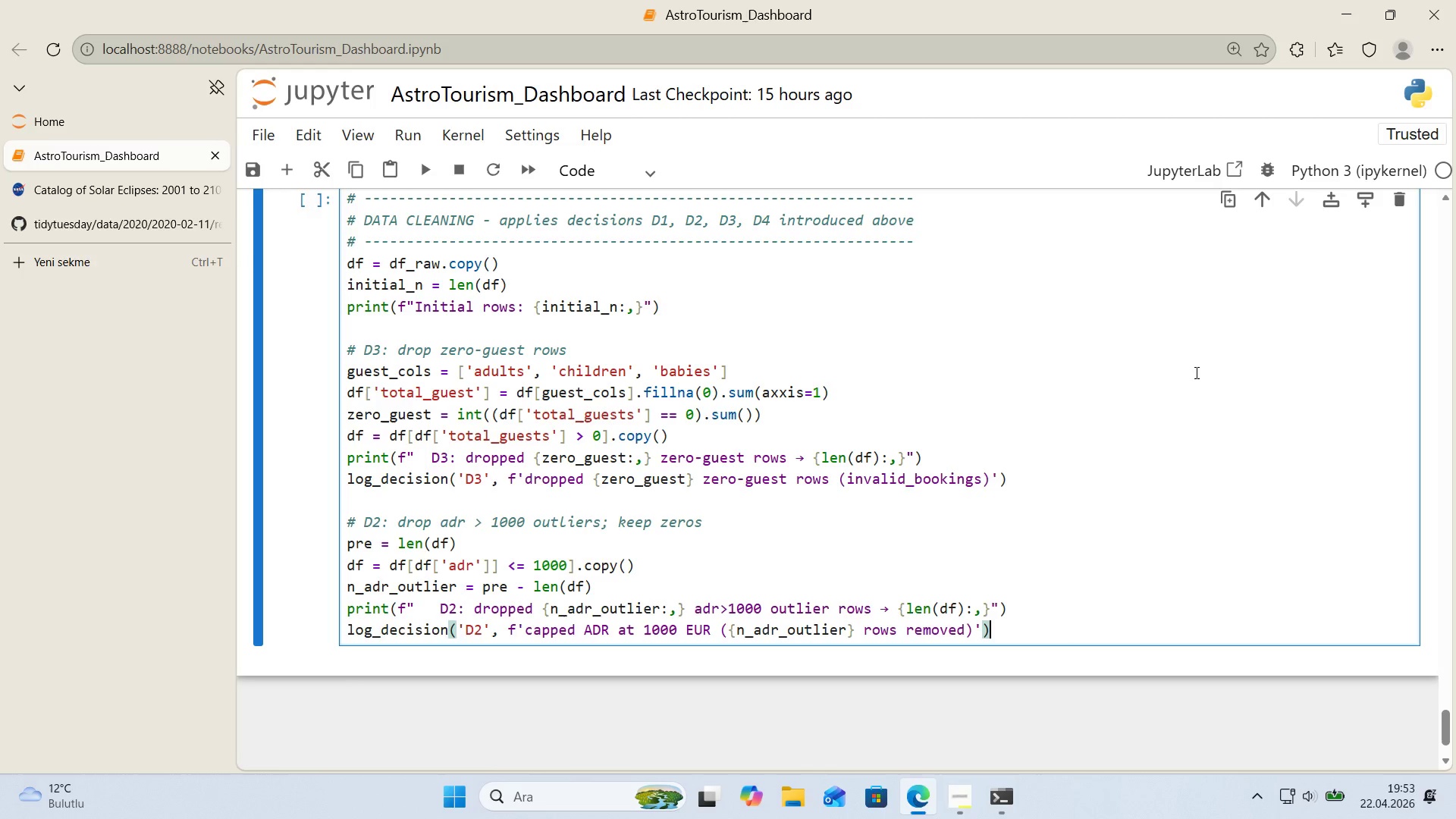 
key(Enter)
 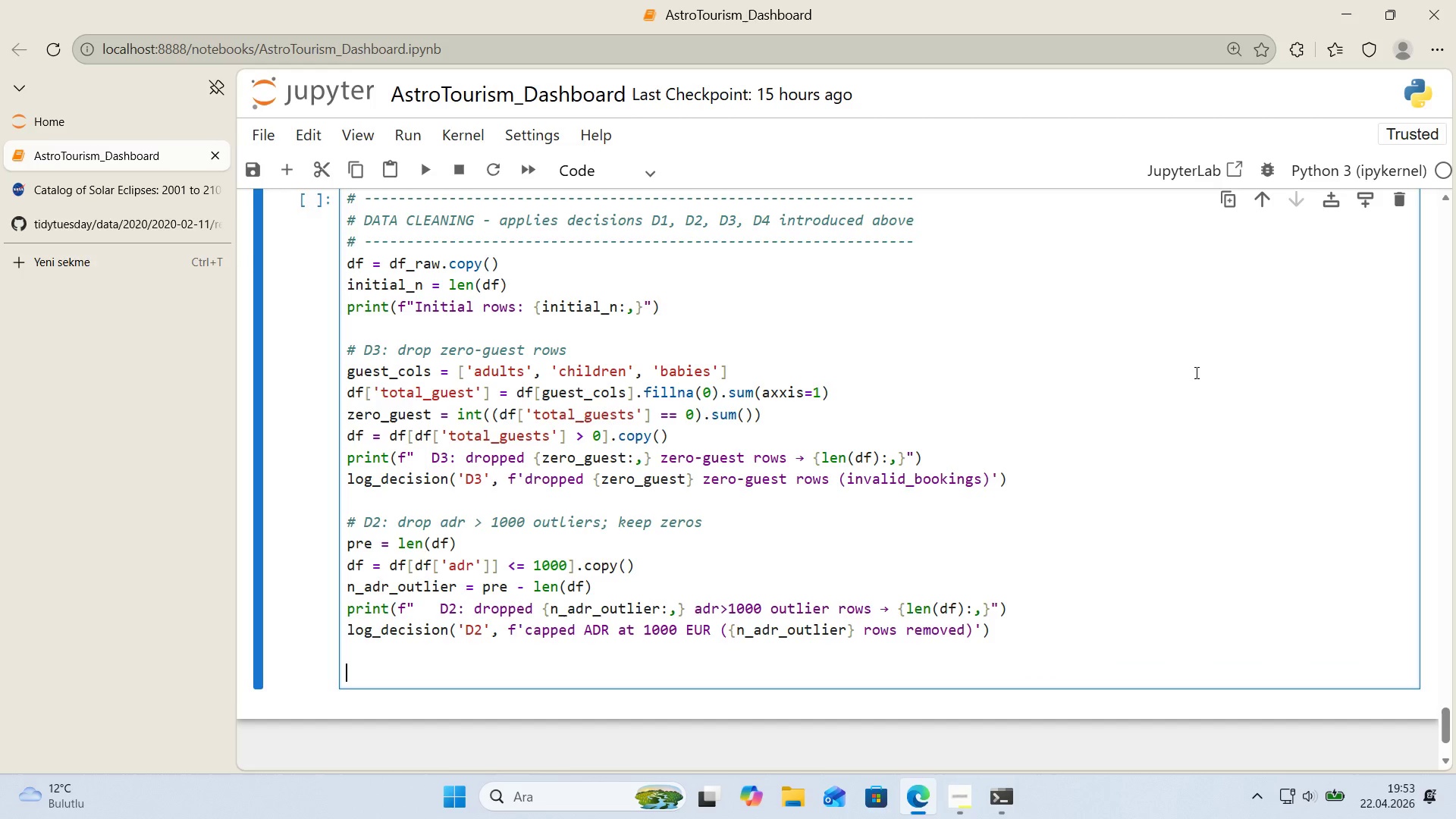 
key(Enter)
 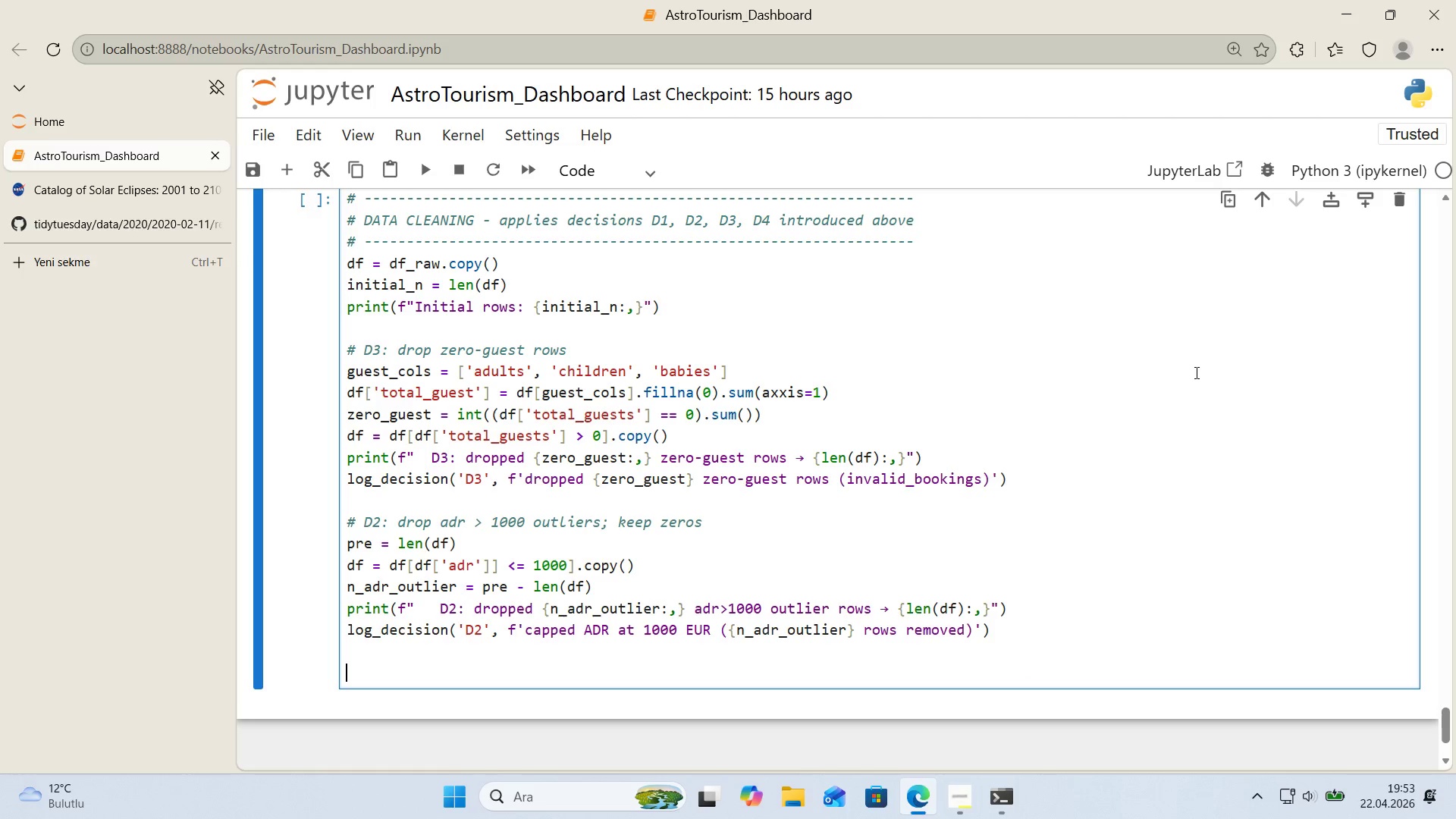 
key(Control+ControlLeft)
 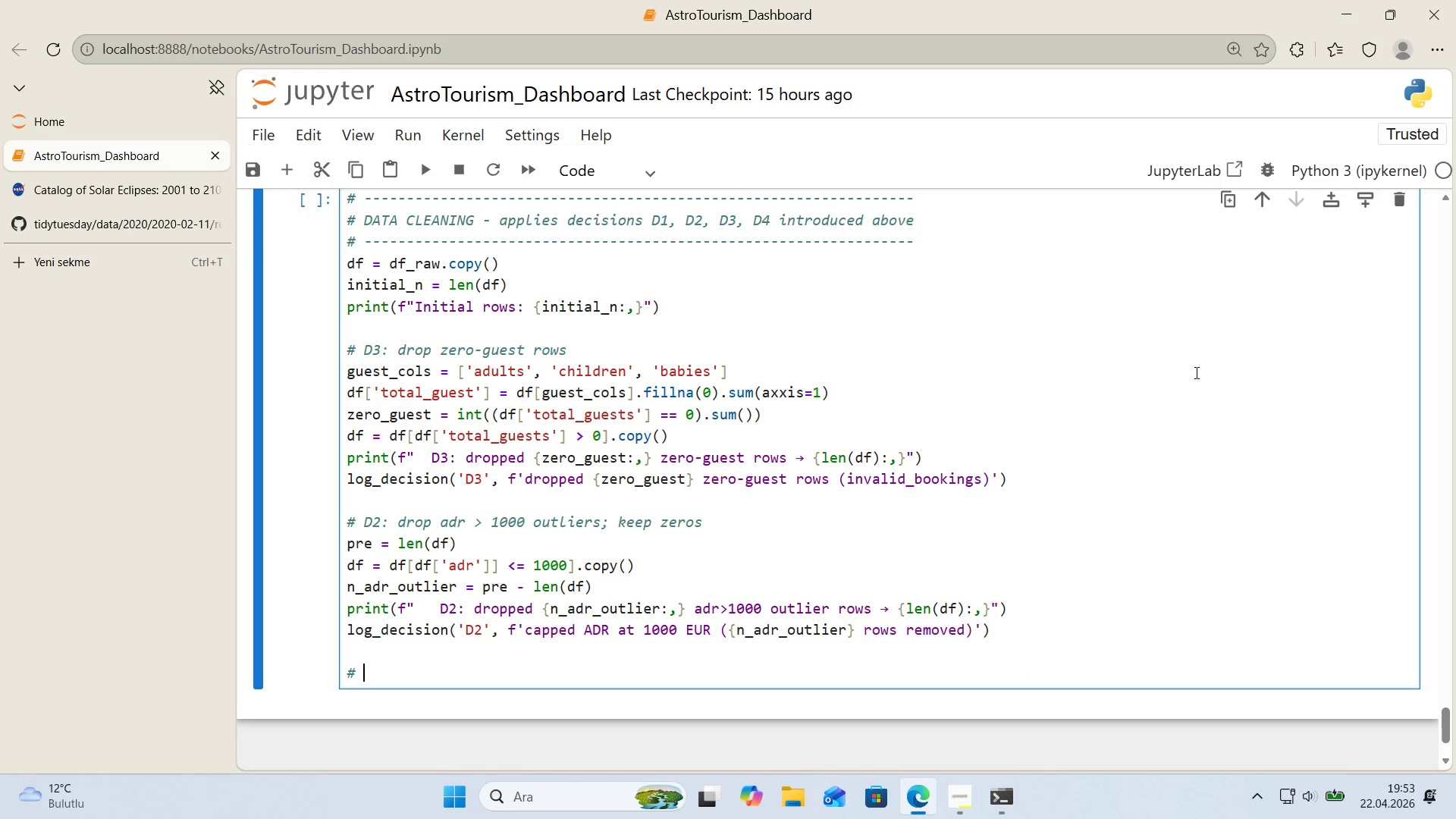 
key(Alt+Control+AltRight)
 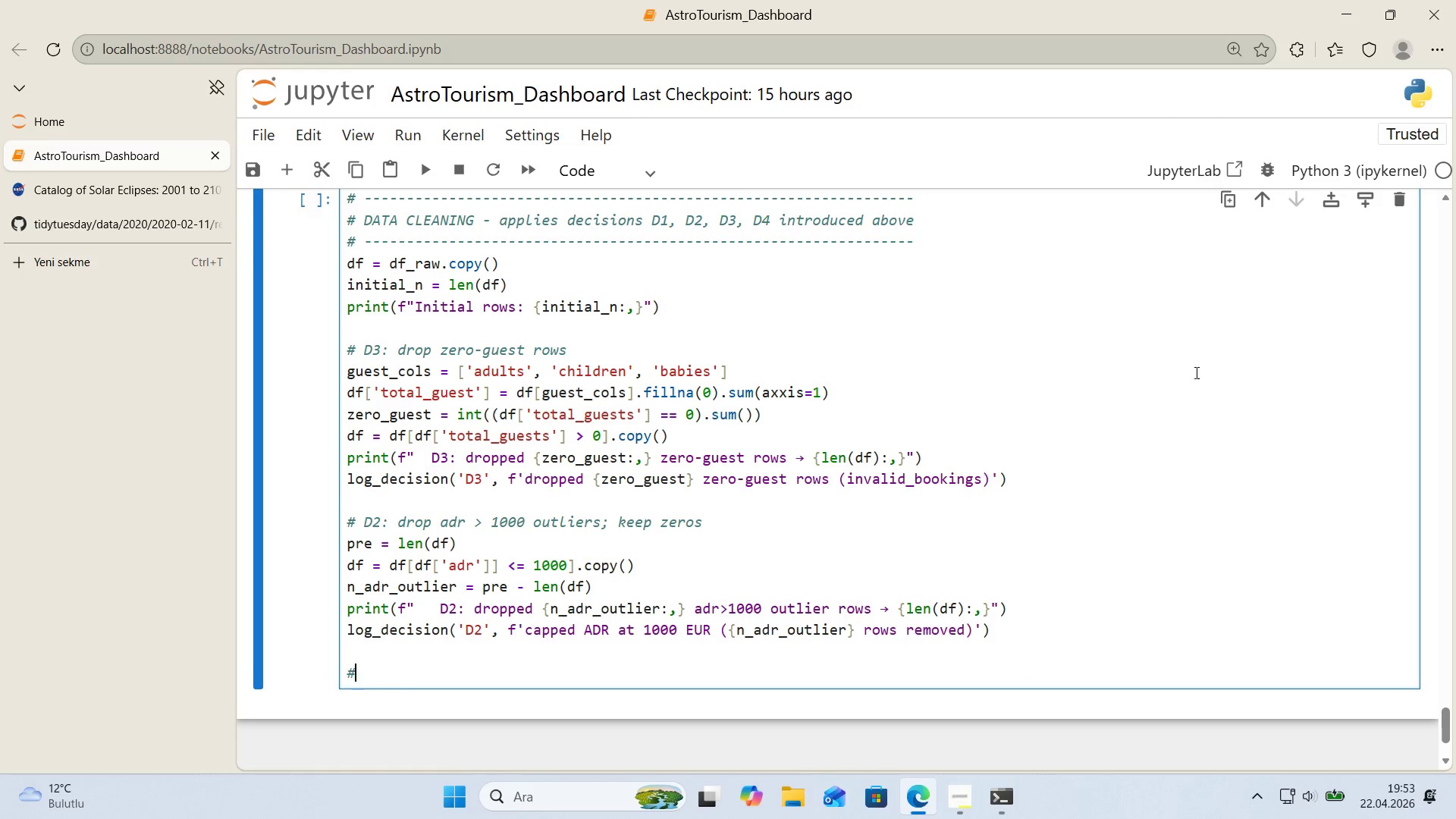 
key(Alt+Control+3)
 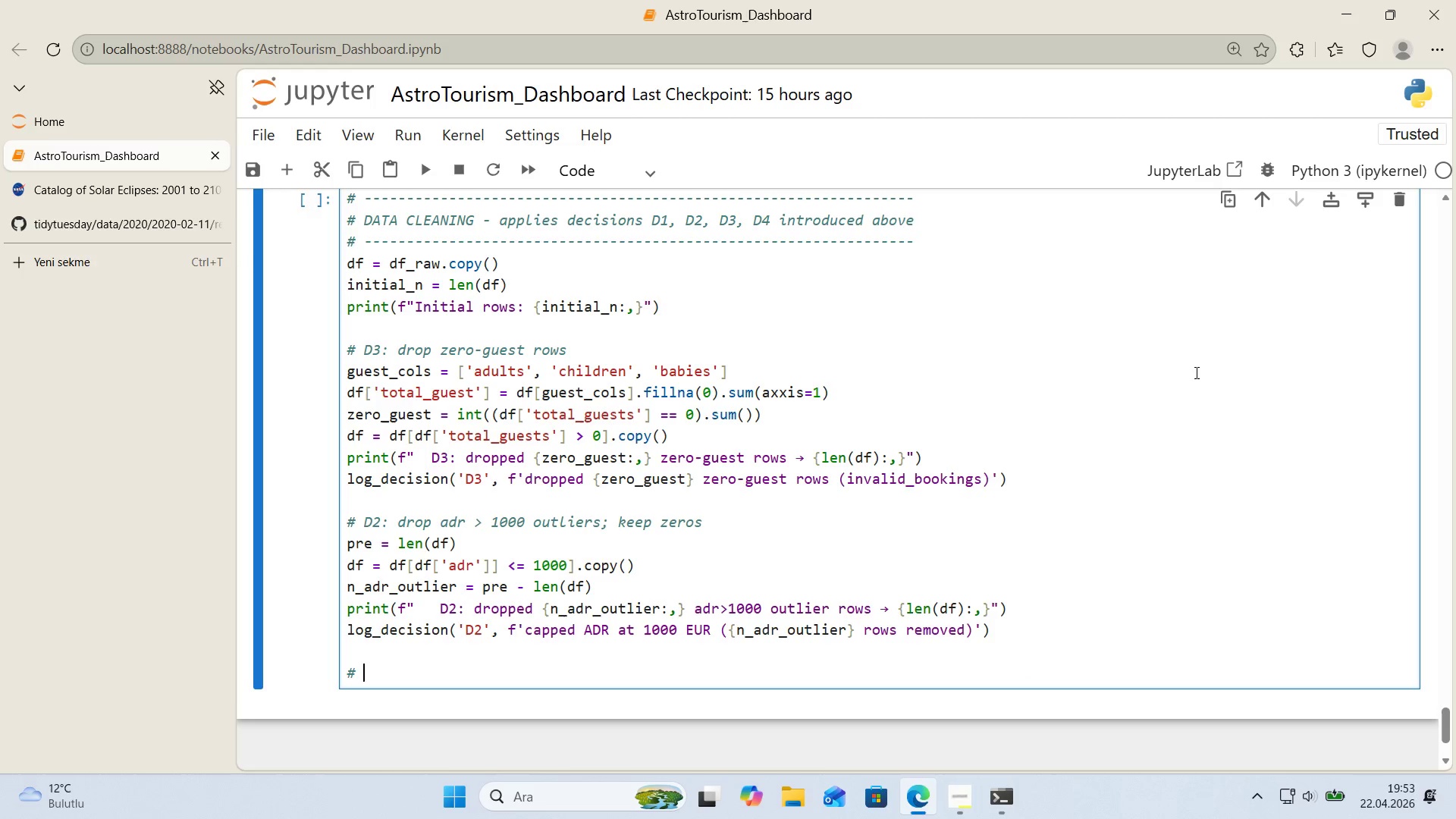 
type( F'll country NaNs and ch'ldren)
 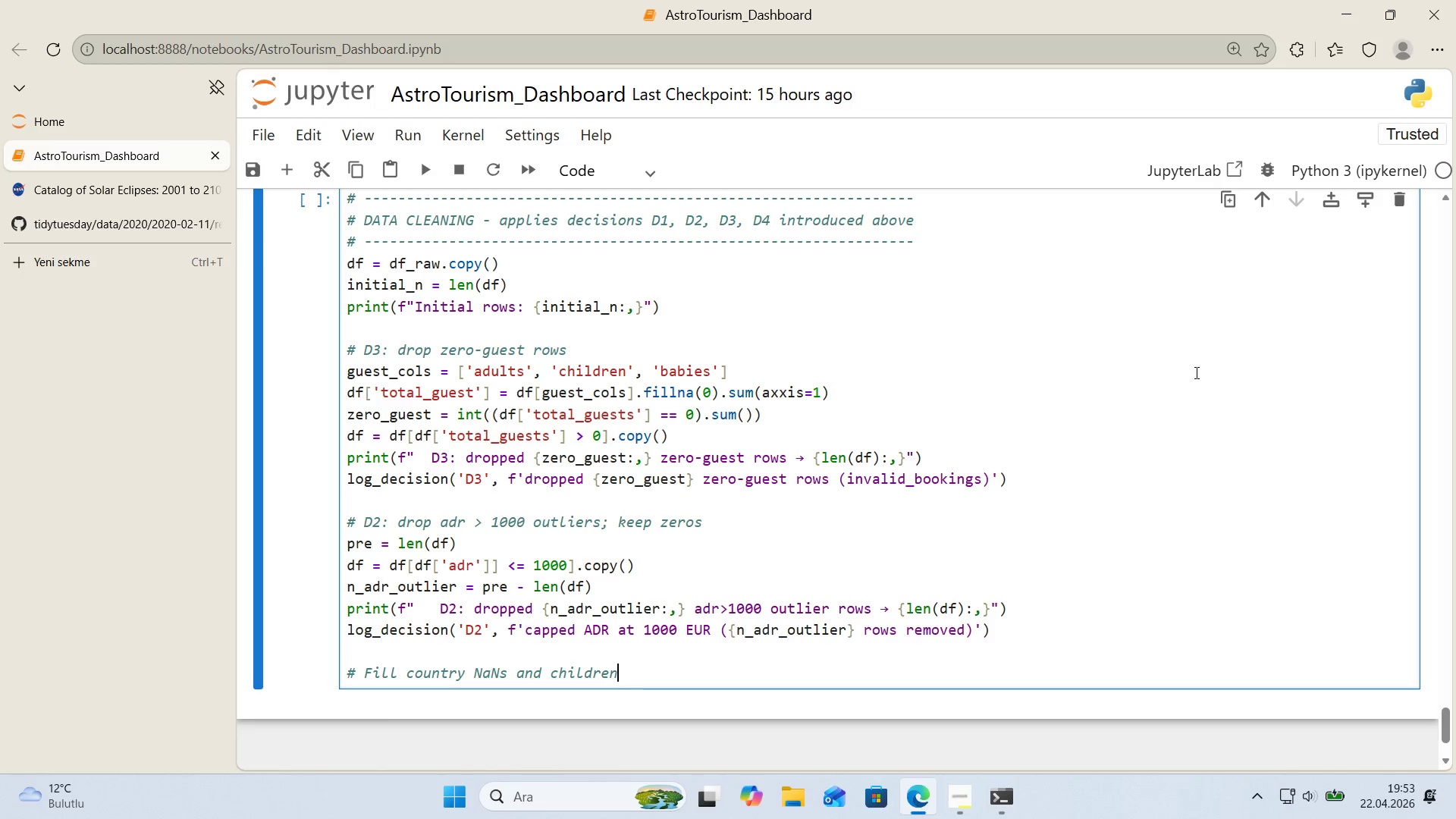 
key(Enter)
 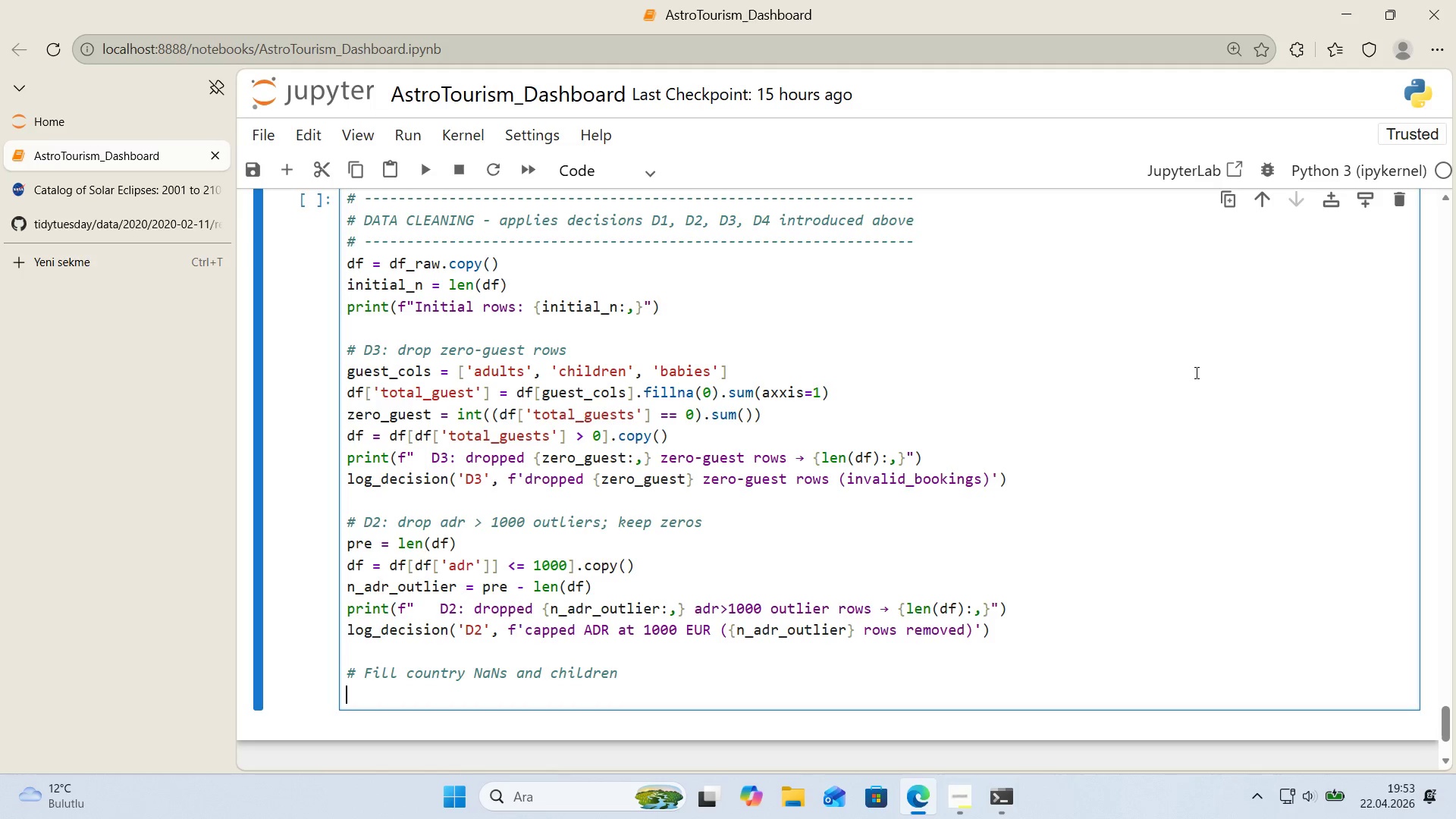 
type(df)
 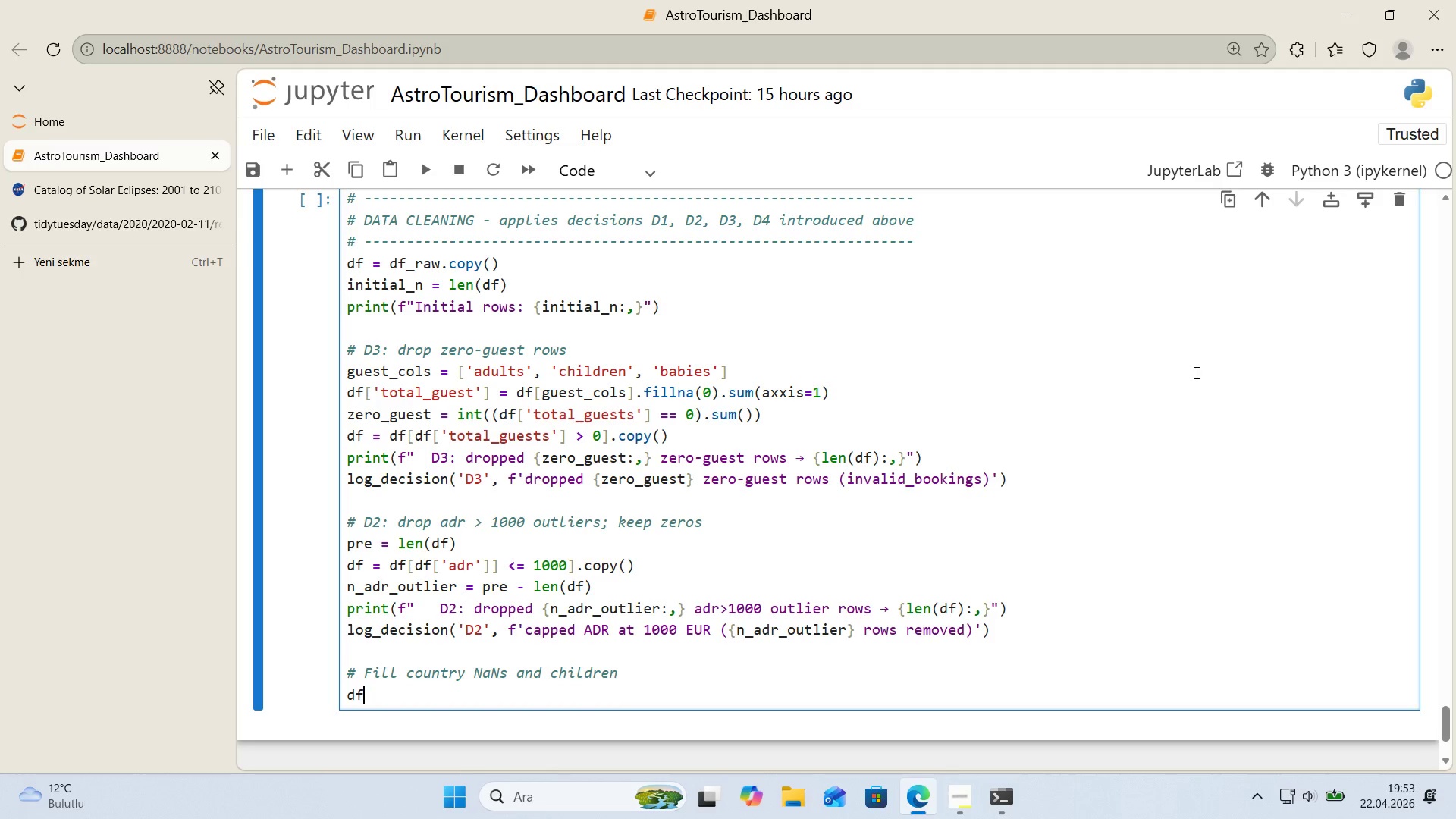 
key(Alt+Control+8)
 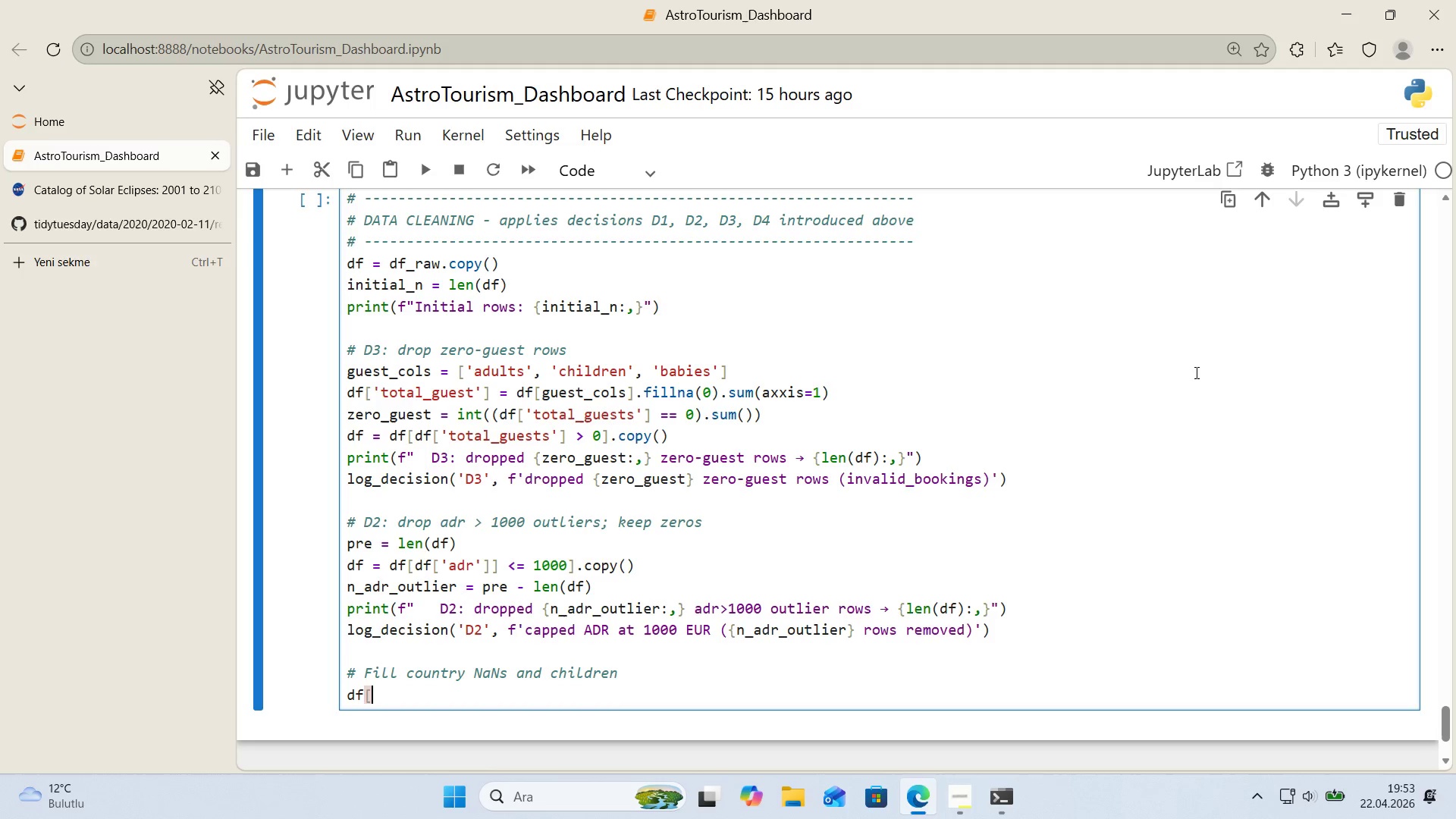 
key(Alt+Control+9)
 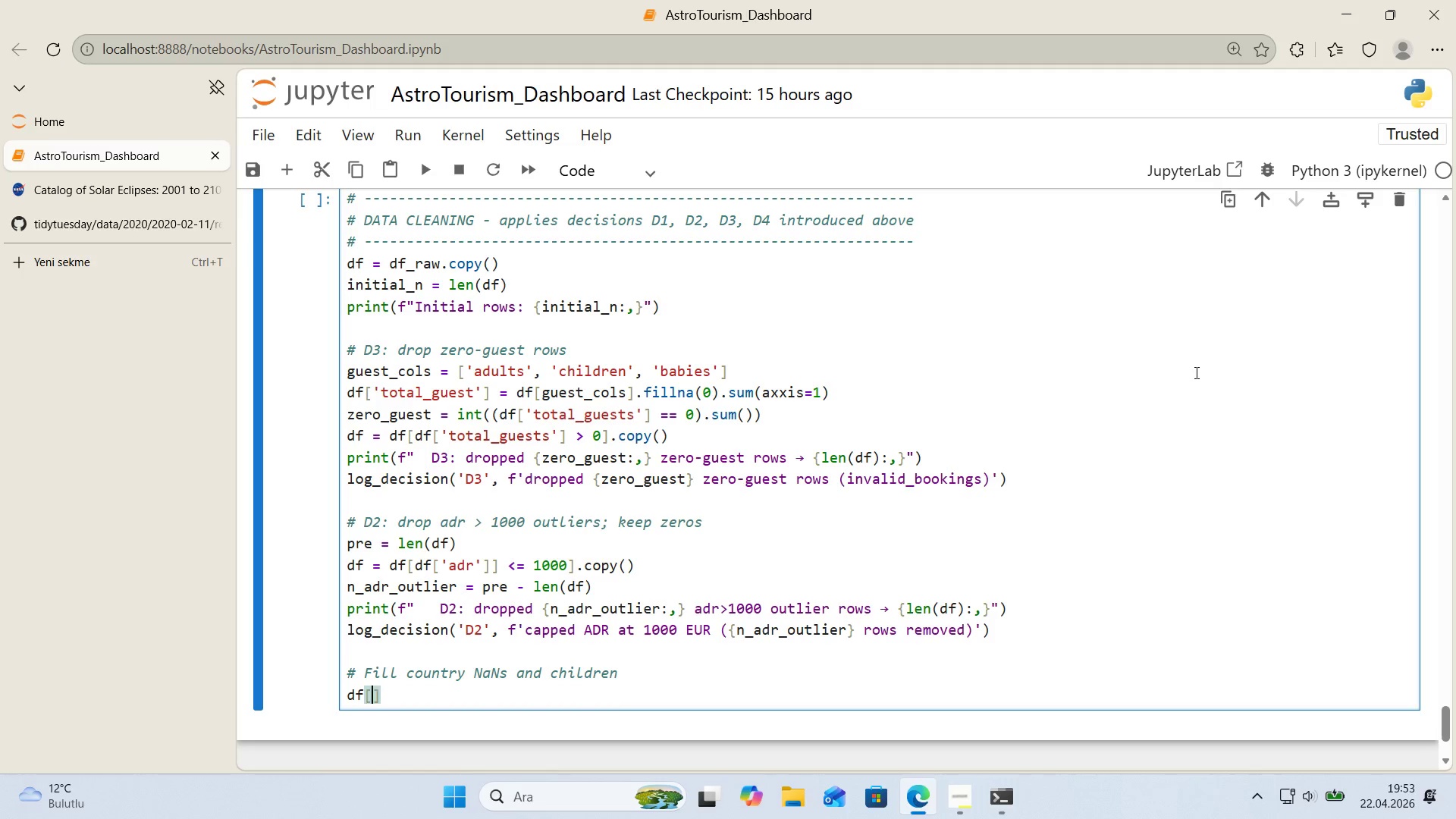 
key(ArrowLeft)
 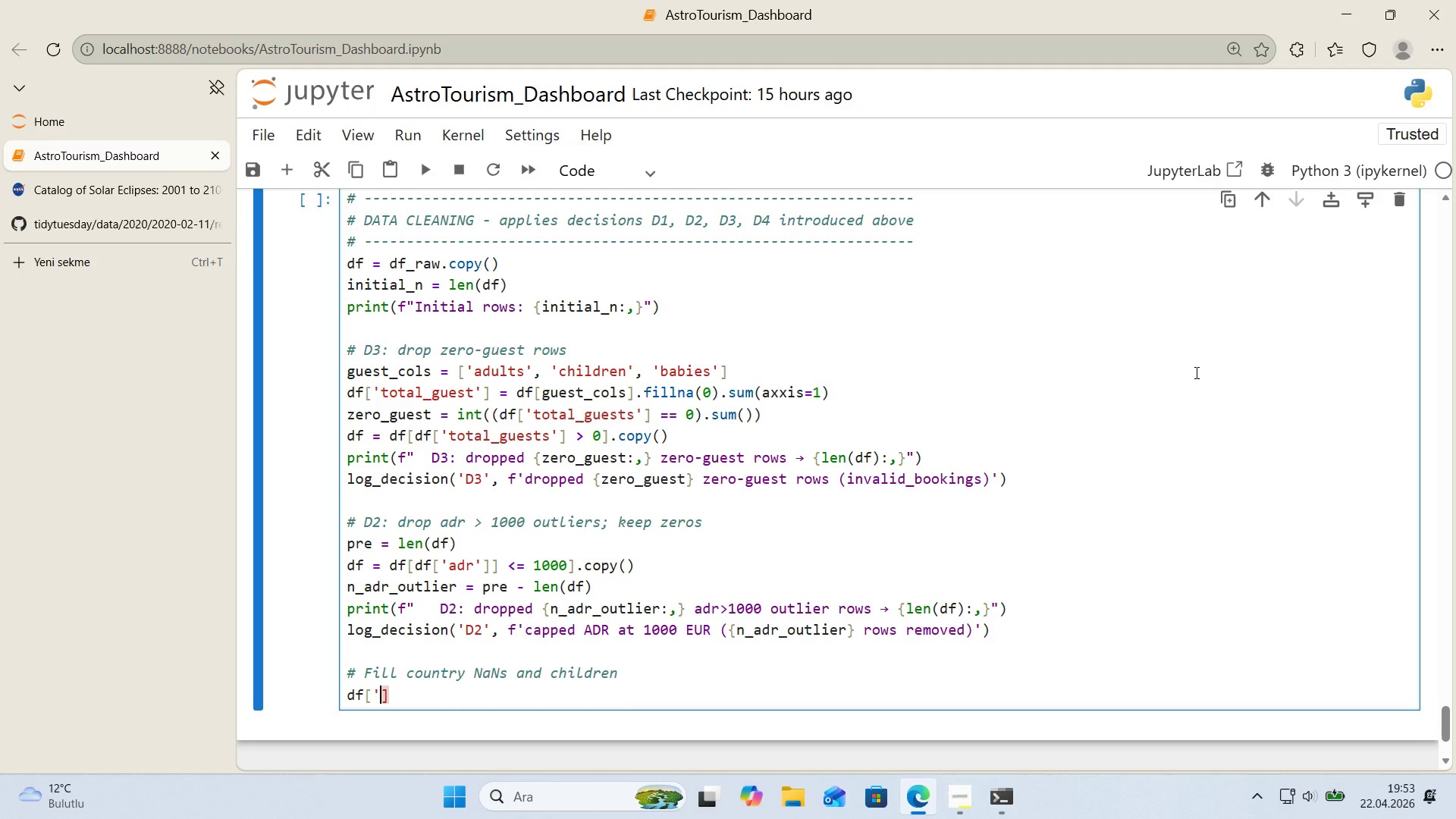 
type(@@)
 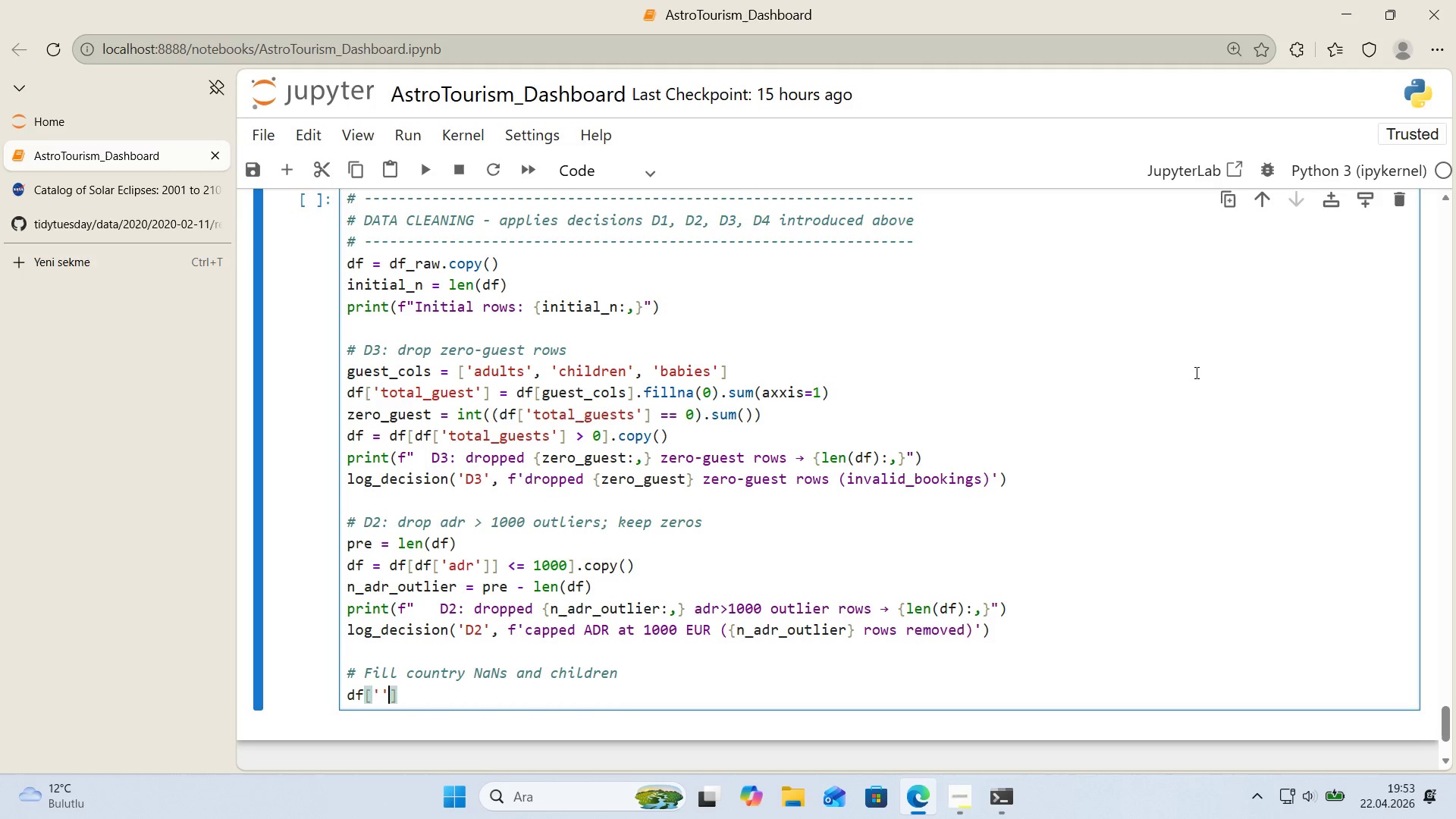 
key(ArrowLeft)
 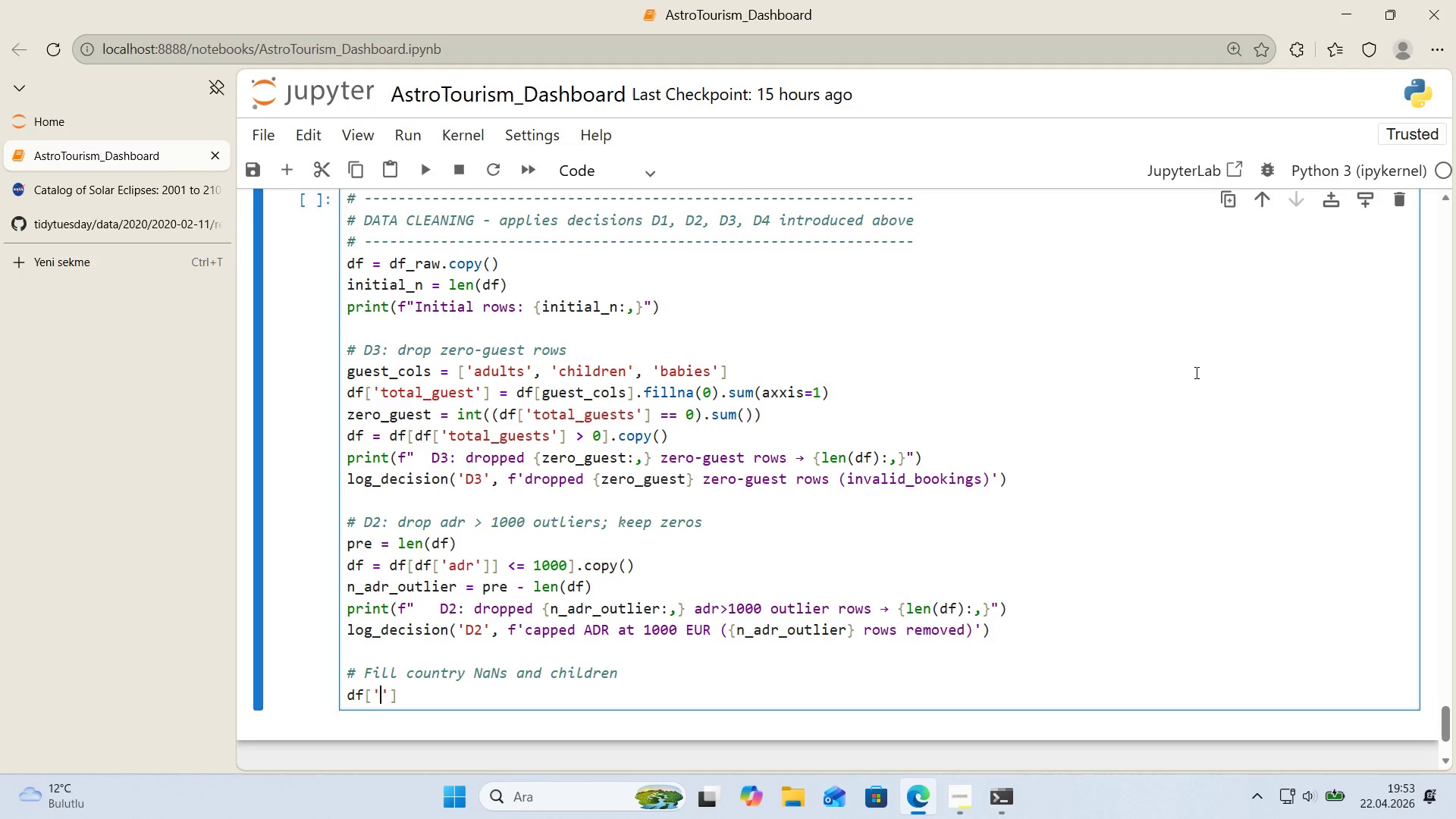 
type(country)
 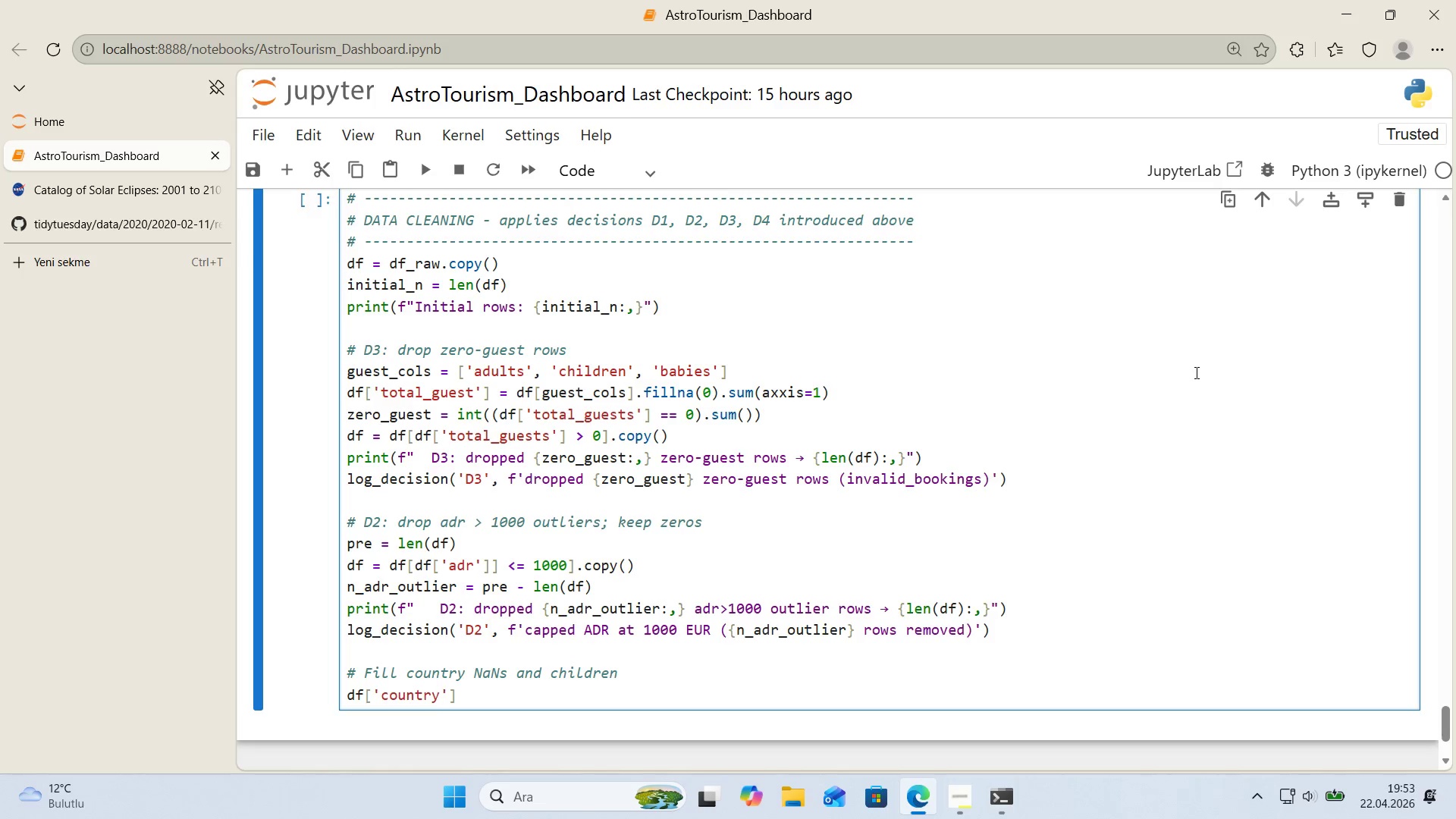 
key(ArrowRight)
 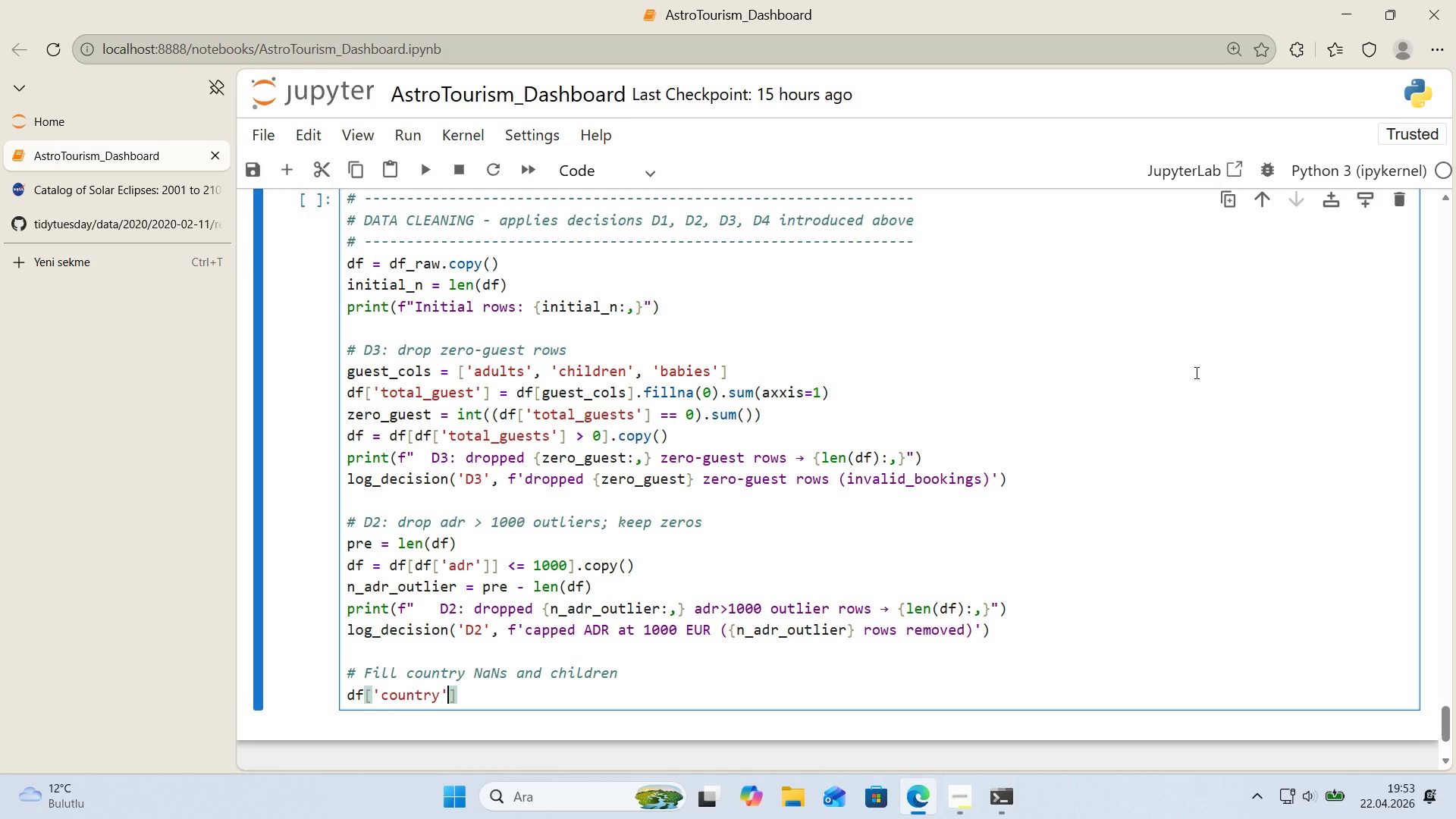 
key(ArrowRight)
 